 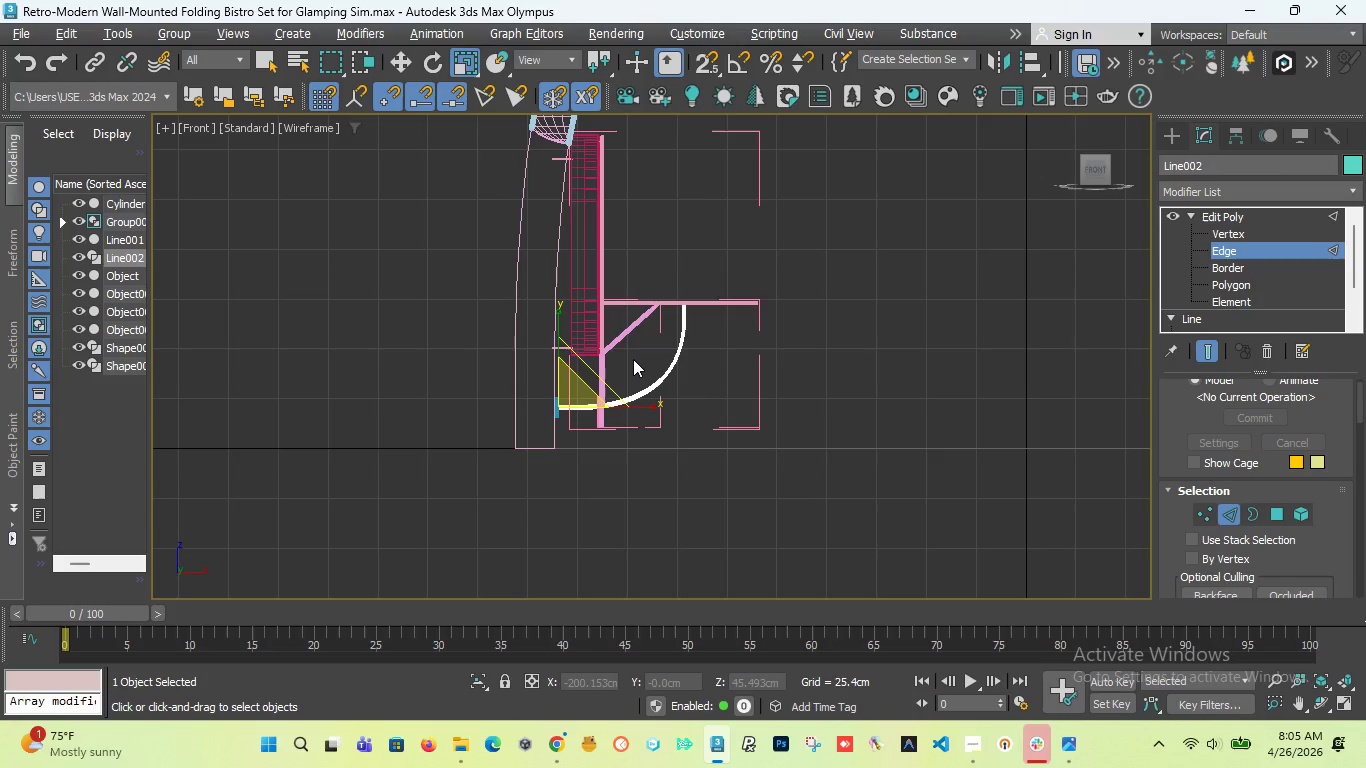 
scroll: coordinate [607, 514], scroll_direction: up, amount: 4.0
 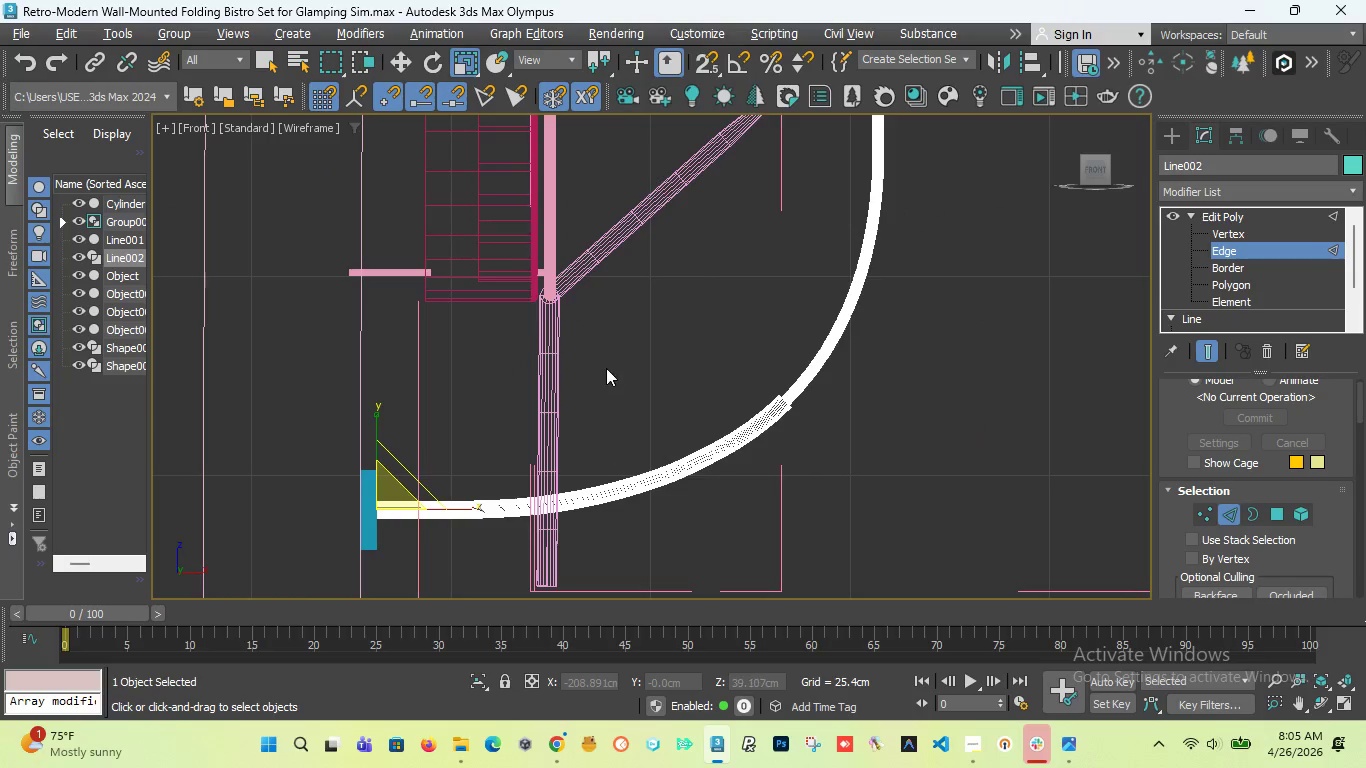 
scroll: coordinate [606, 368], scroll_direction: down, amount: 3.0
 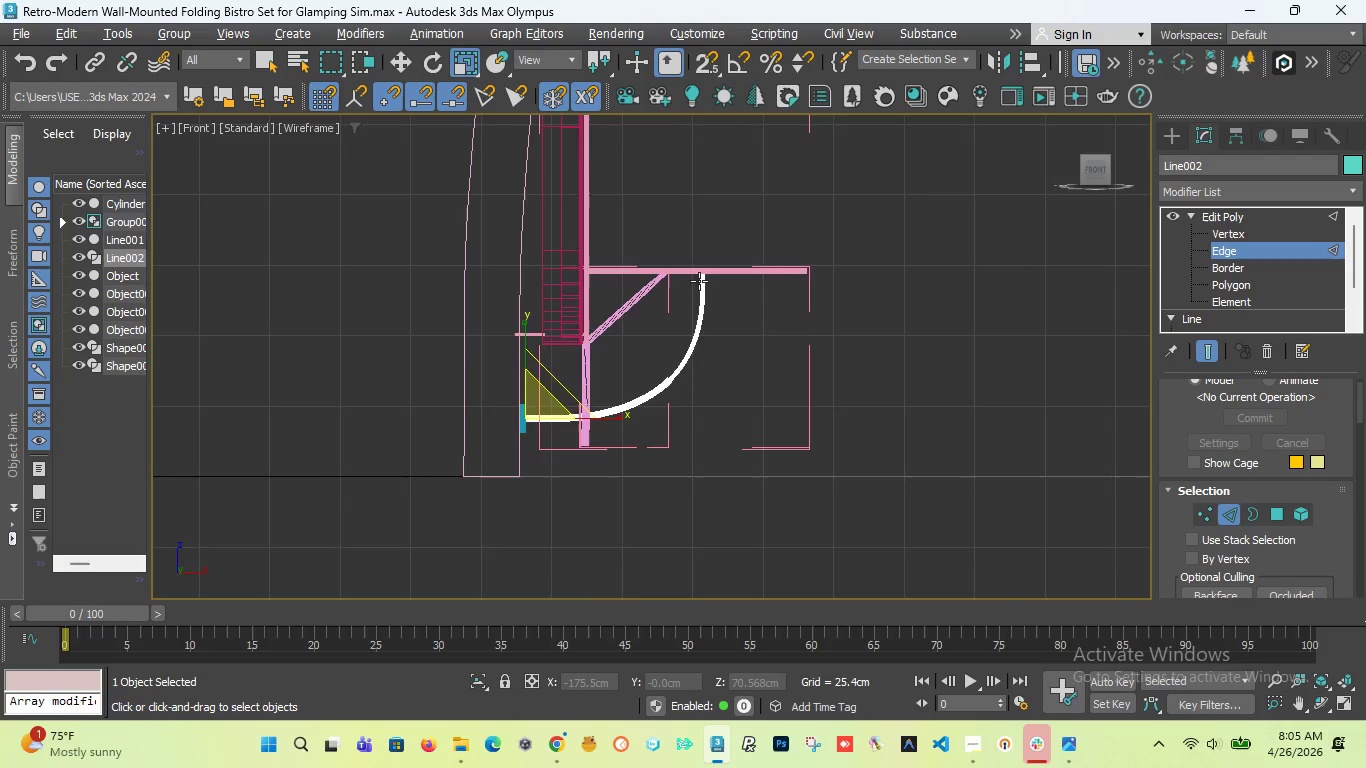 
scroll: coordinate [592, 265], scroll_direction: up, amount: 4.0
 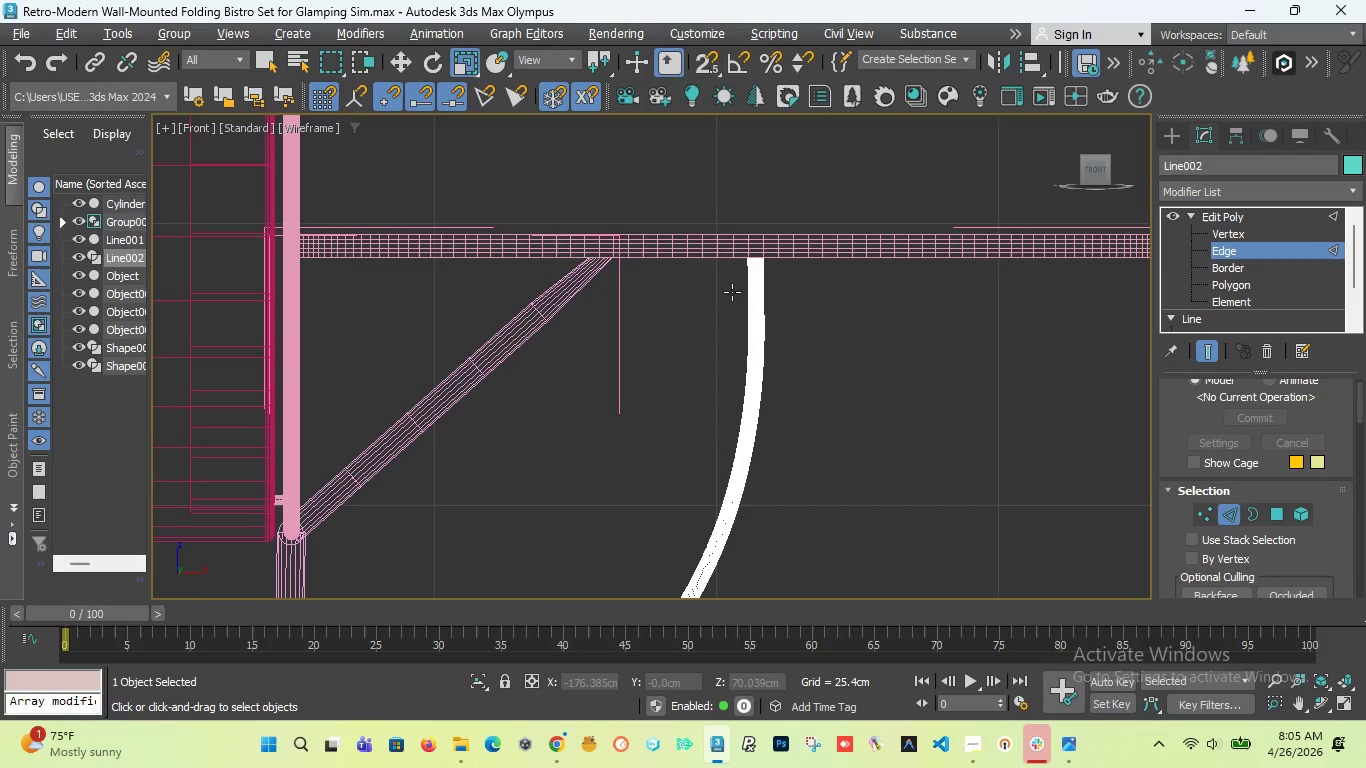 
key(T)
 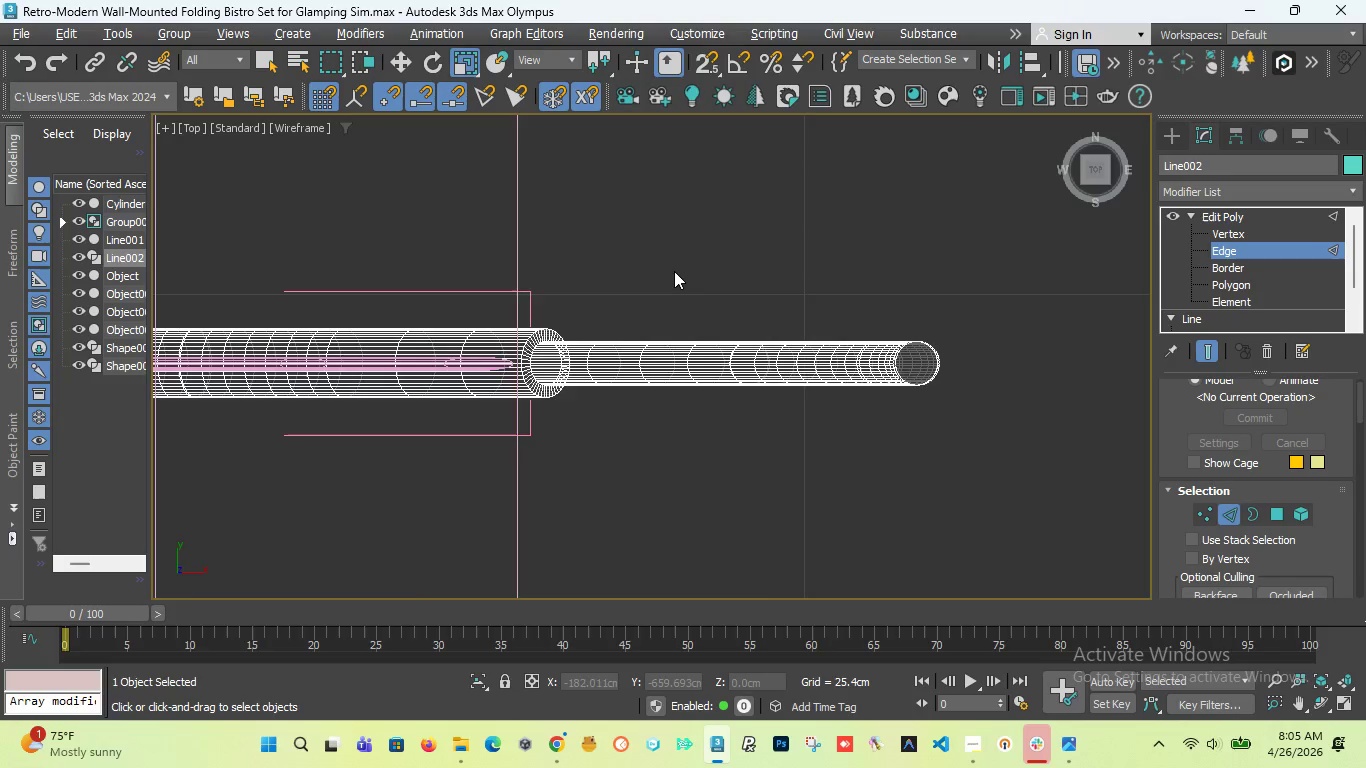 
scroll: coordinate [674, 271], scroll_direction: down, amount: 5.0
 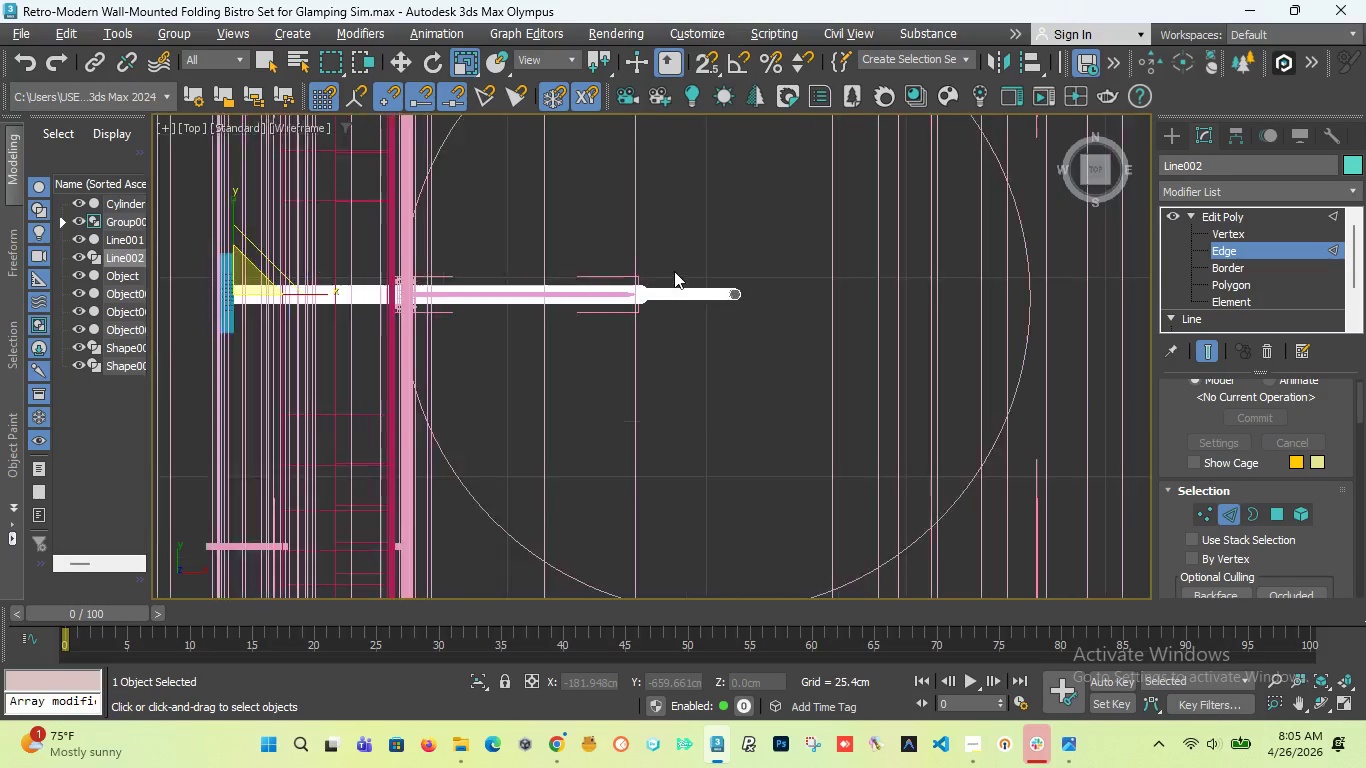 
scroll: coordinate [633, 276], scroll_direction: up, amount: 5.0
 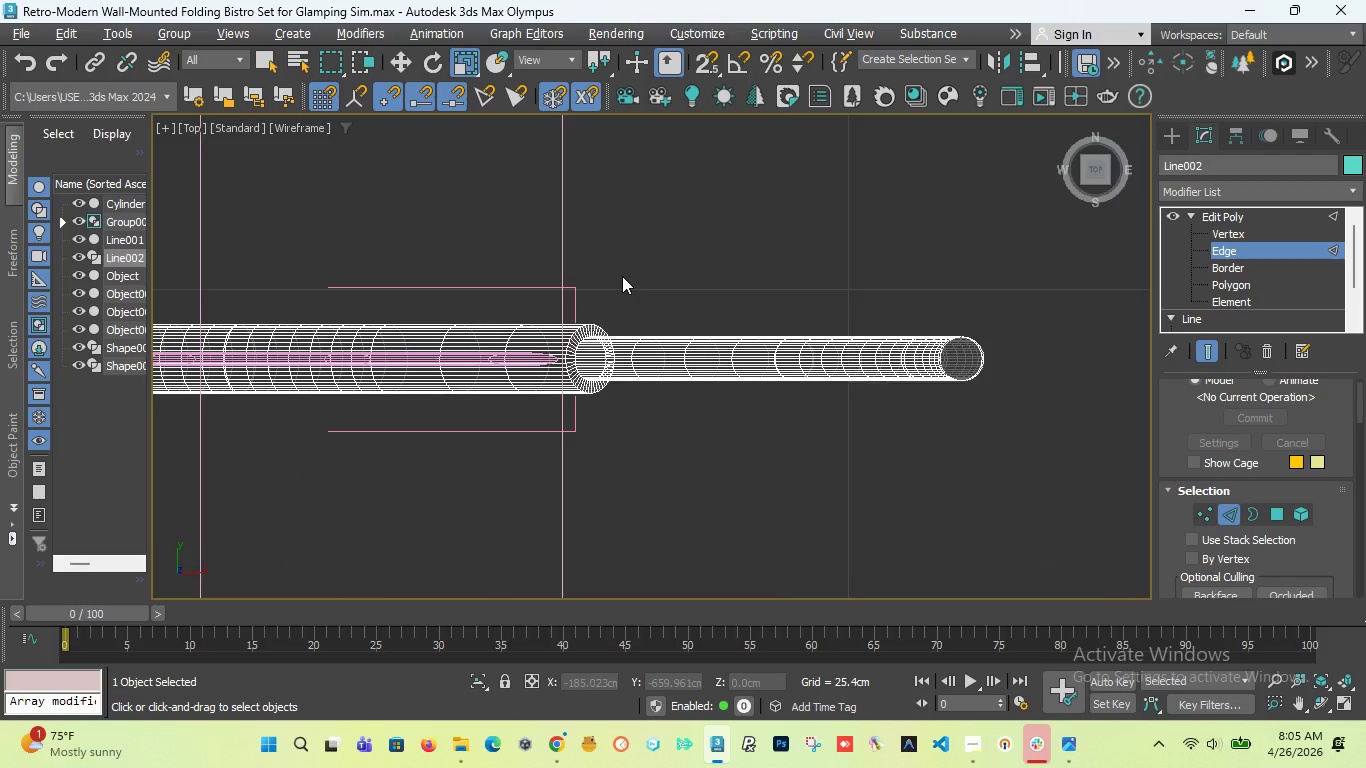 
scroll: coordinate [620, 280], scroll_direction: down, amount: 3.0
 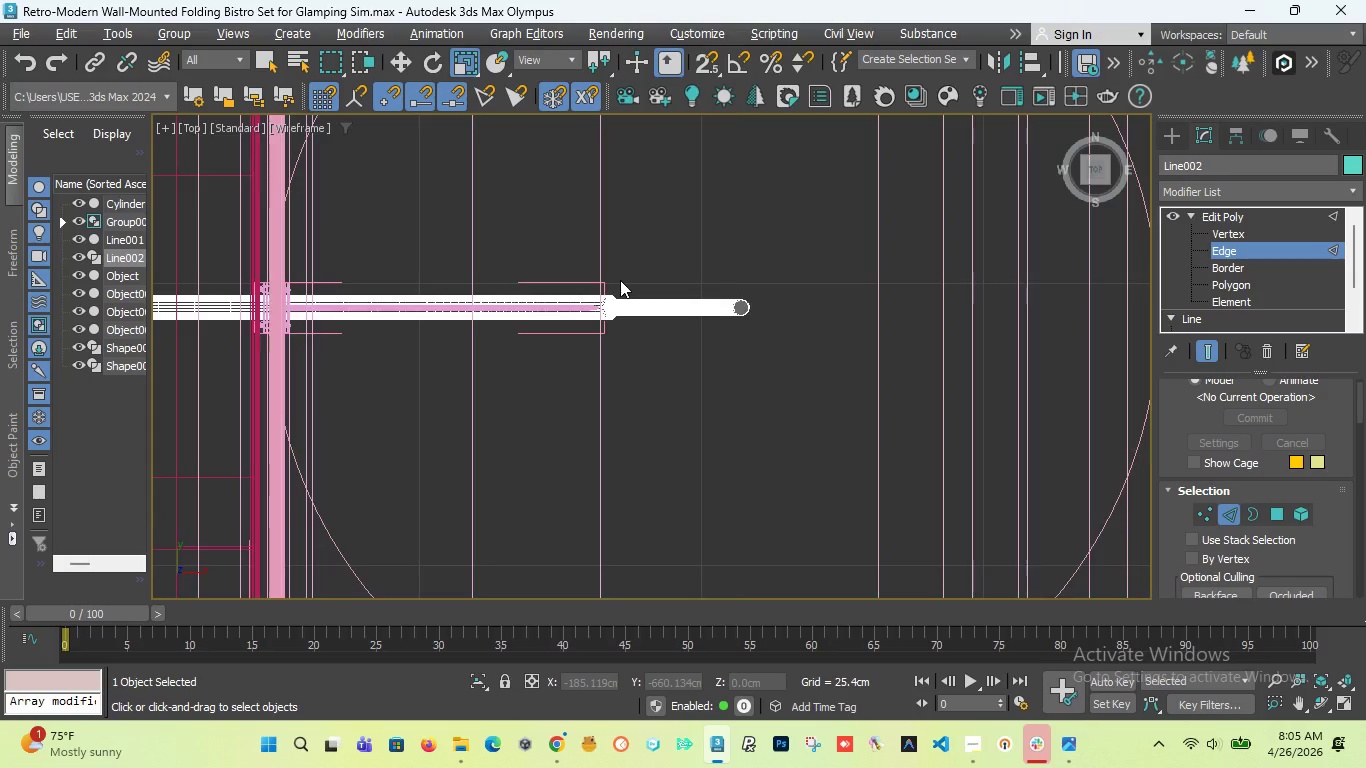 
scroll: coordinate [620, 280], scroll_direction: up, amount: 2.0
 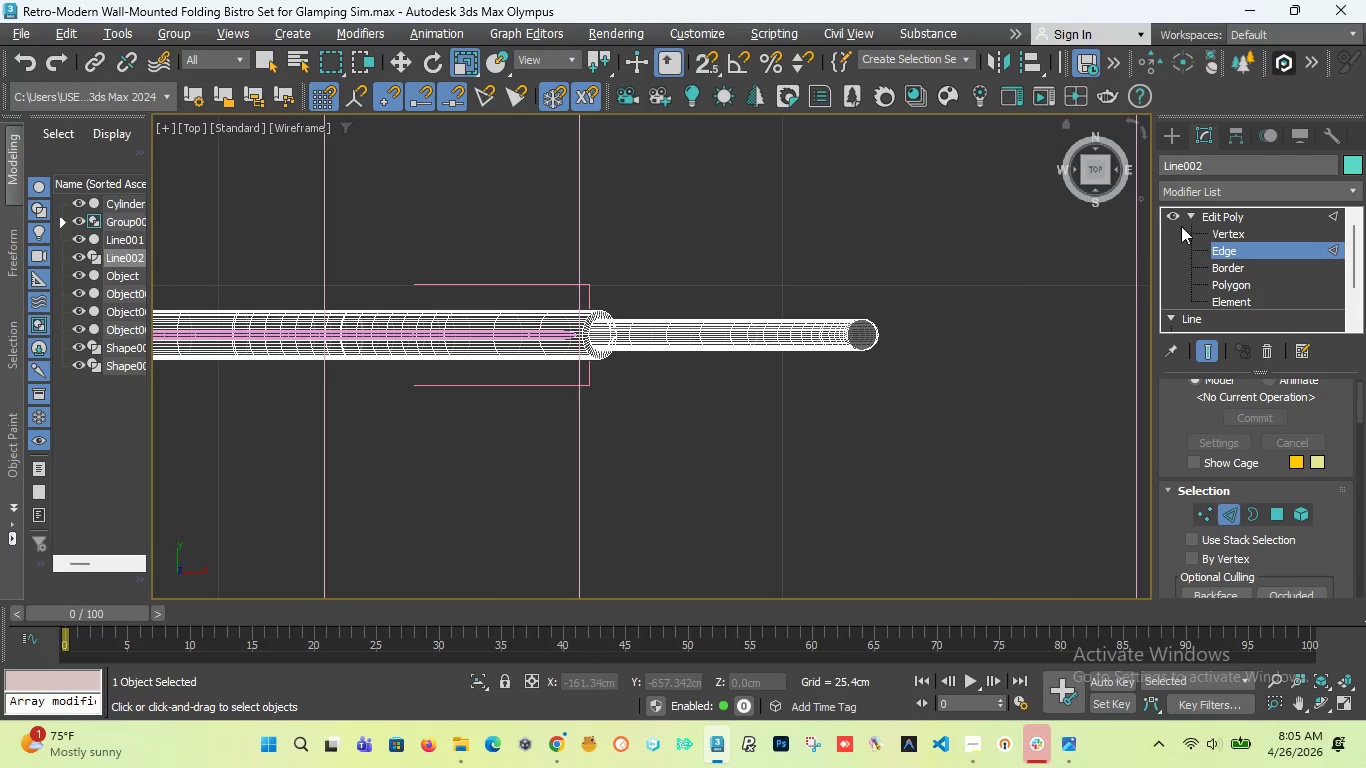 
left_click([1170, 121])
 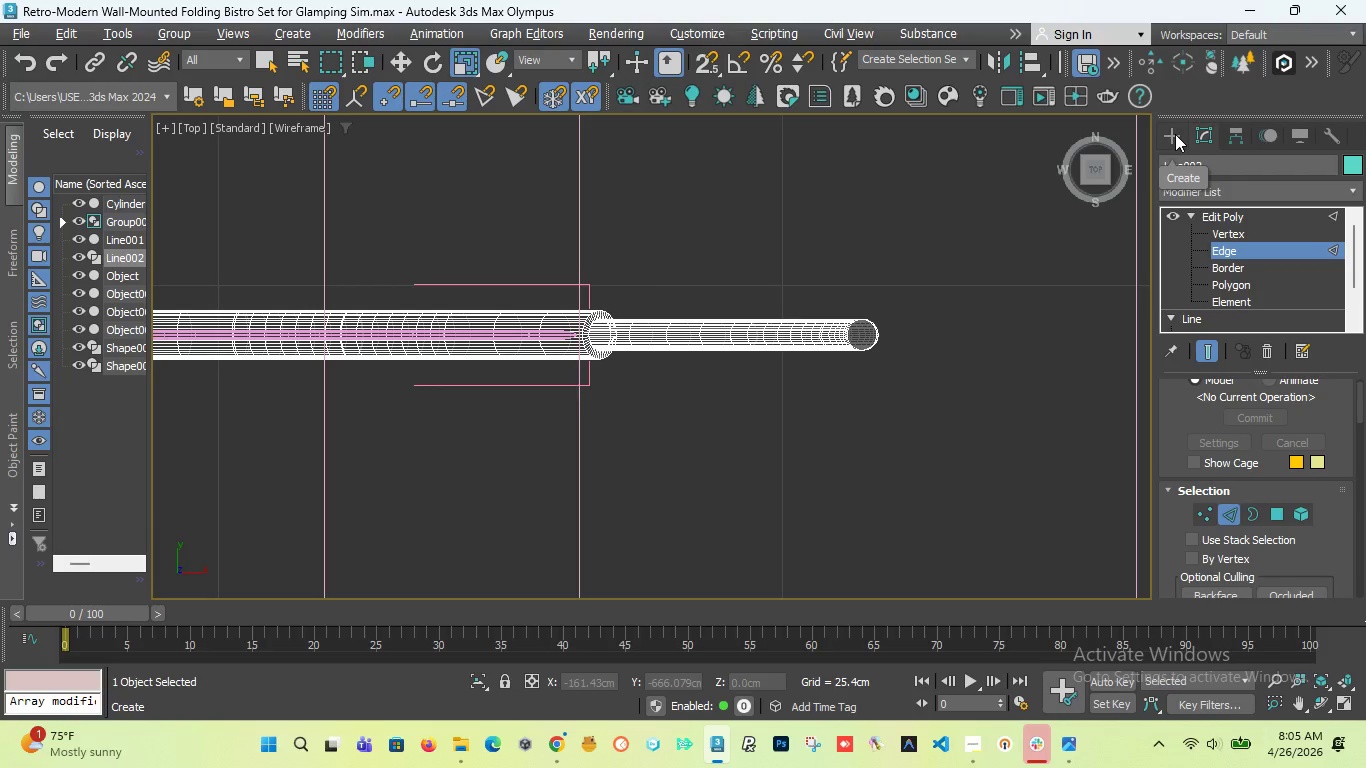 
wait(6.66)
 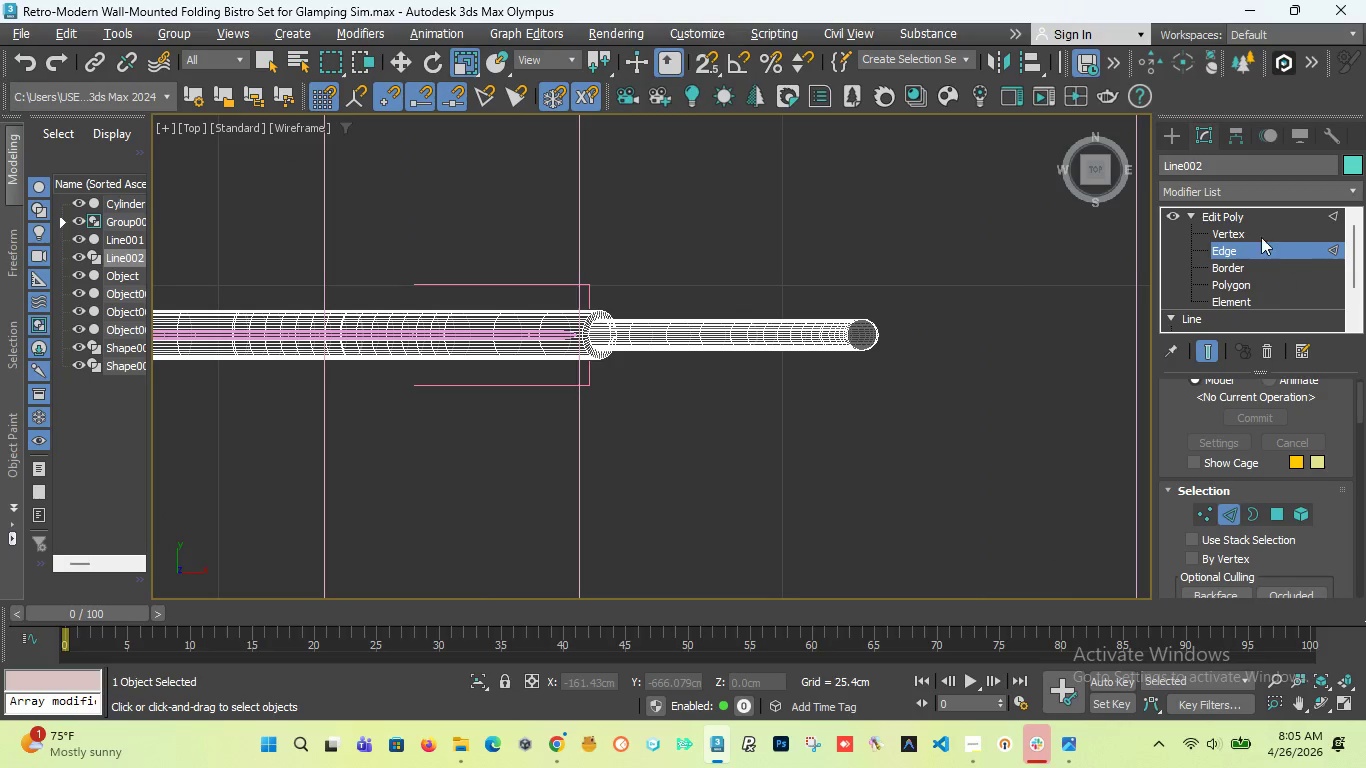 
left_click([1171, 130])
 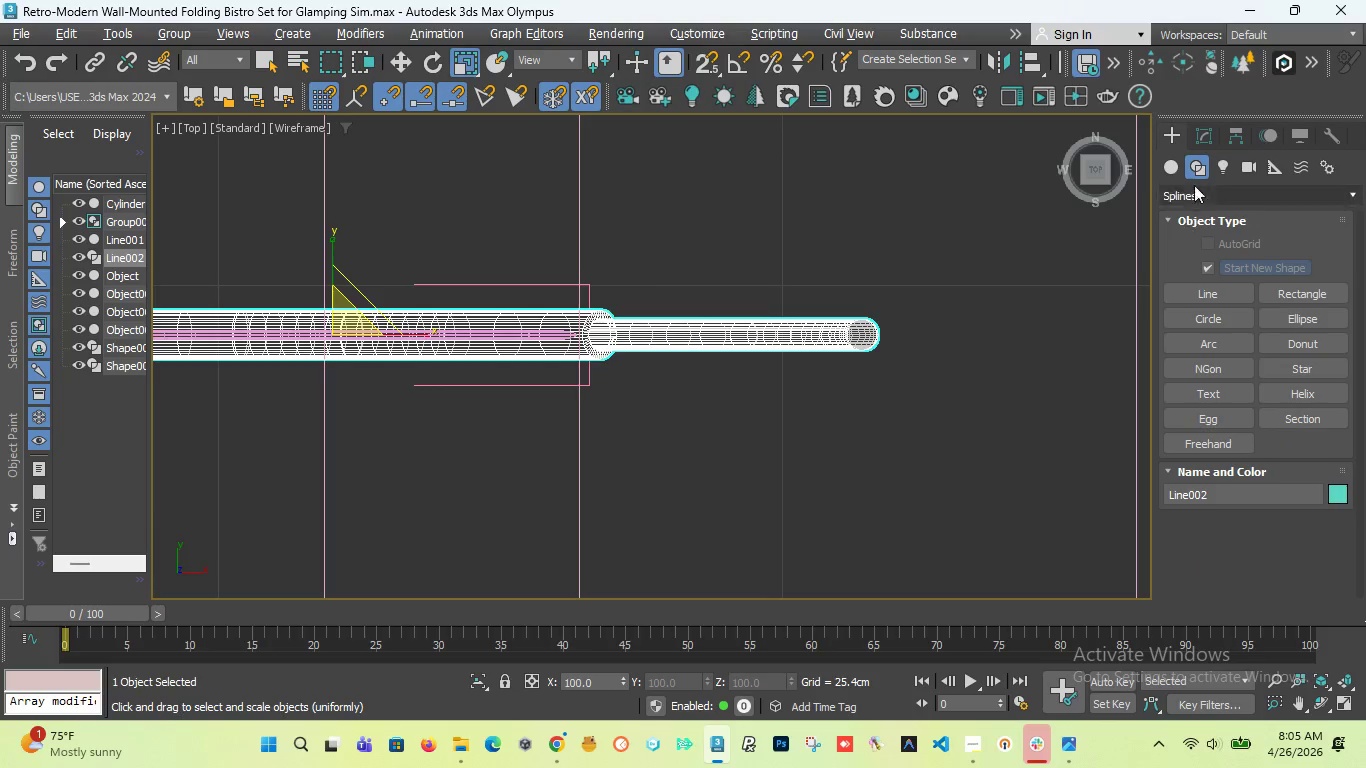 
left_click([1177, 168])
 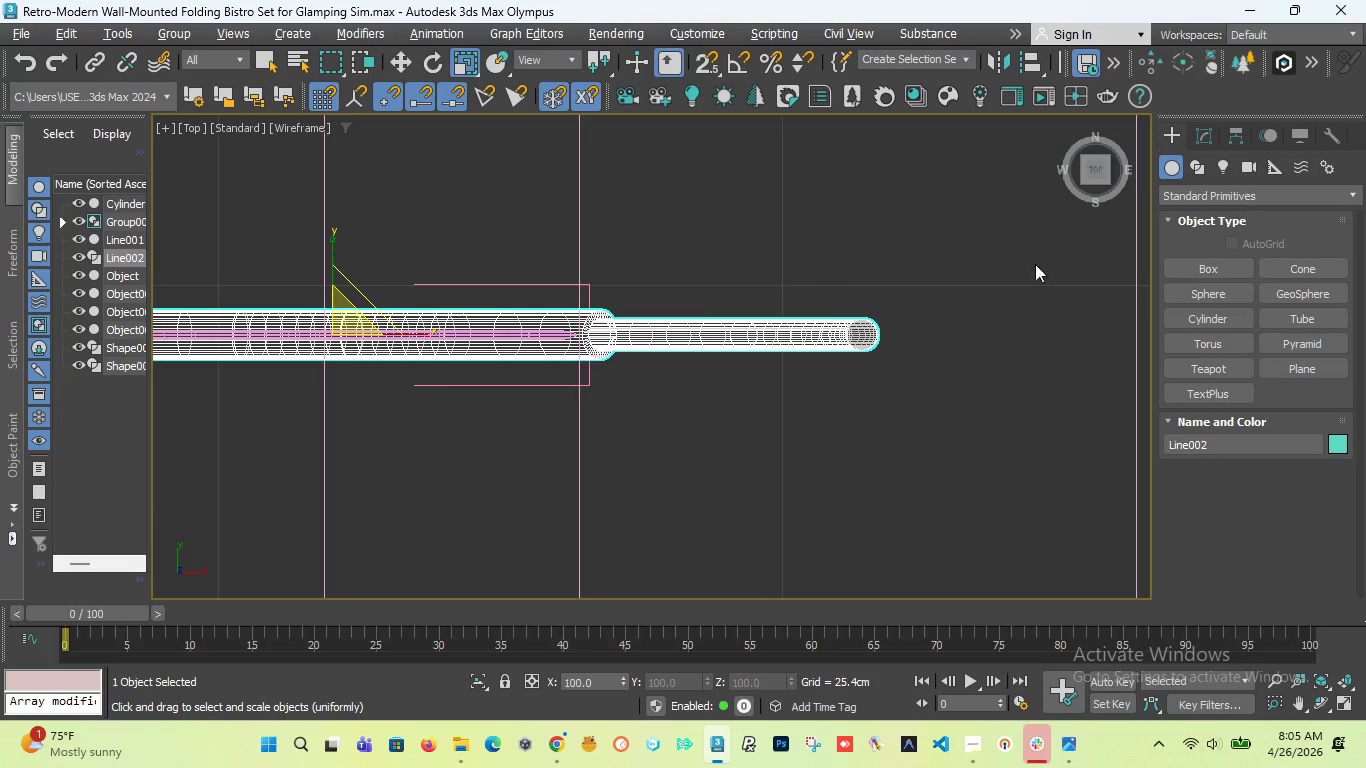 
left_click([1206, 271])
 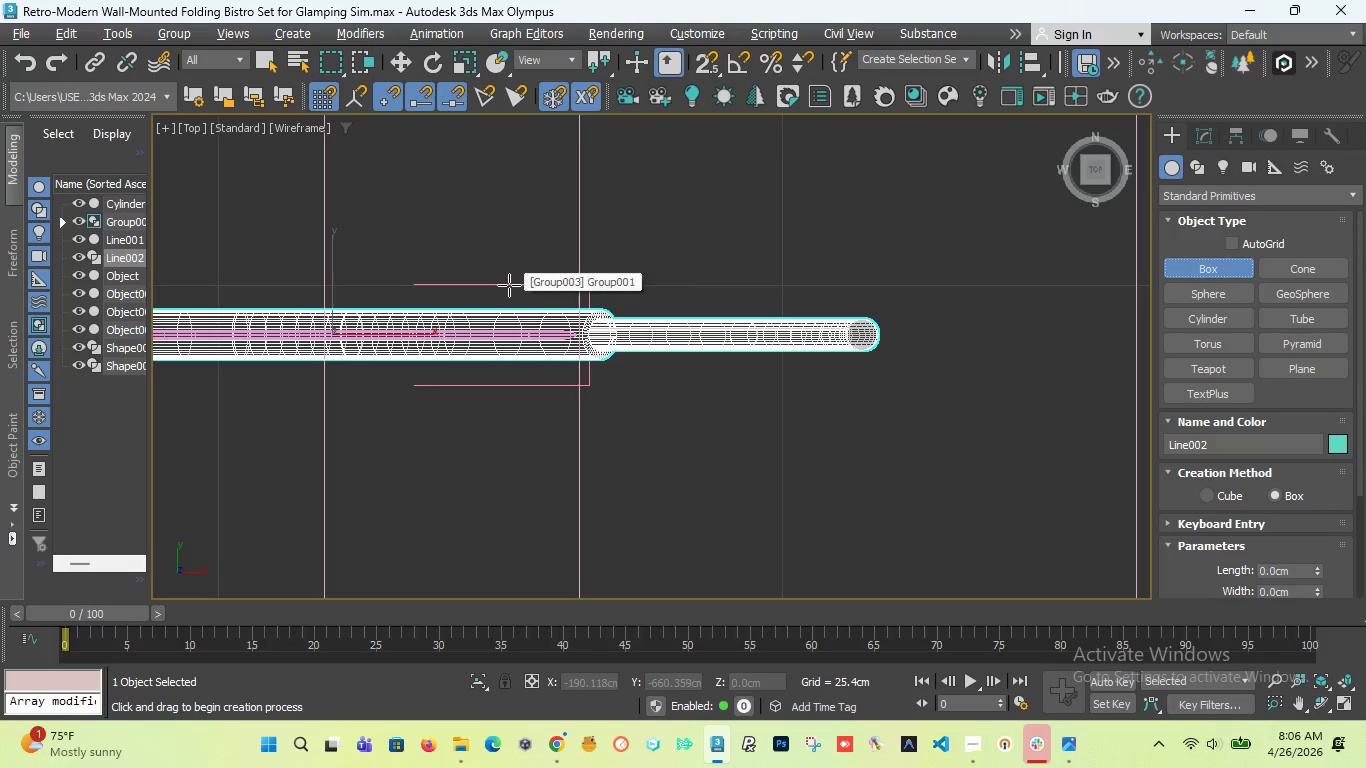 
left_click_drag(start_coordinate=[509, 285], to_coordinate=[918, 391])
 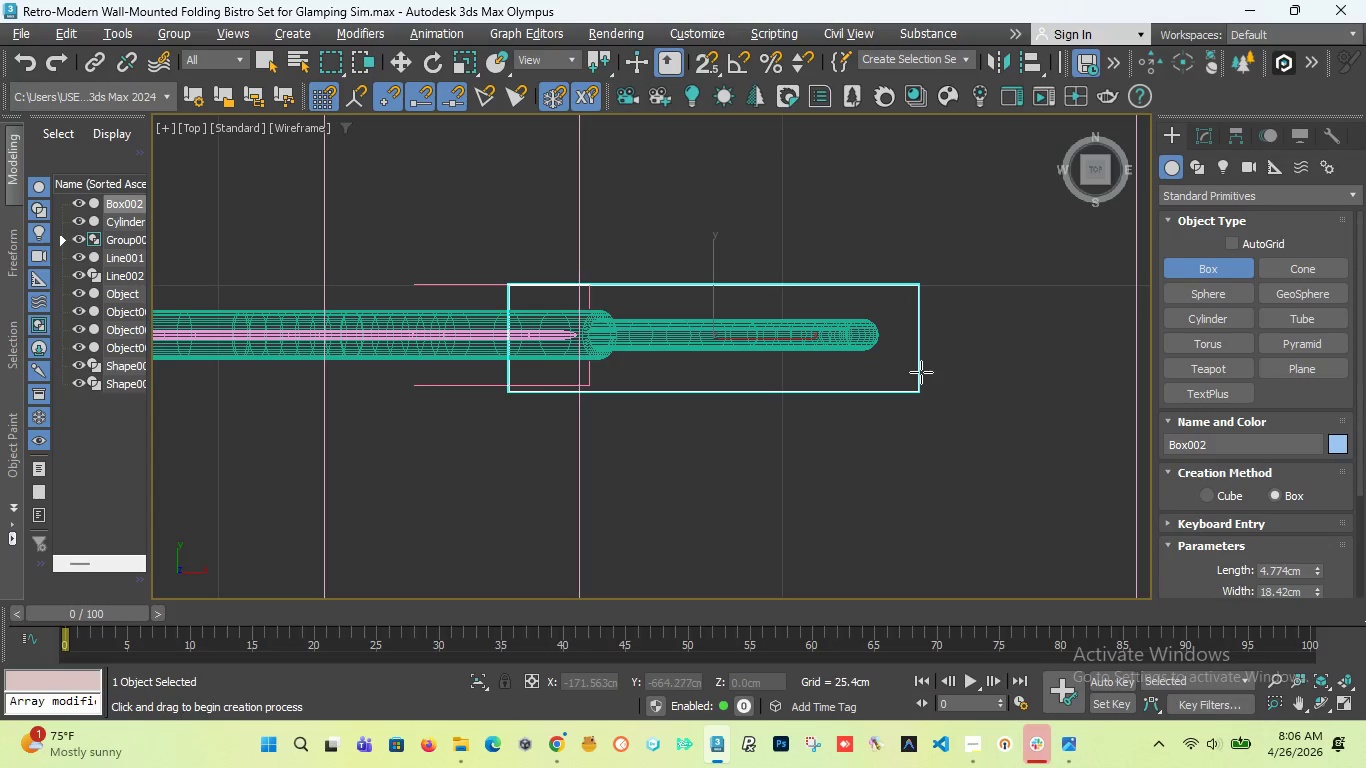 
left_click([921, 372])
 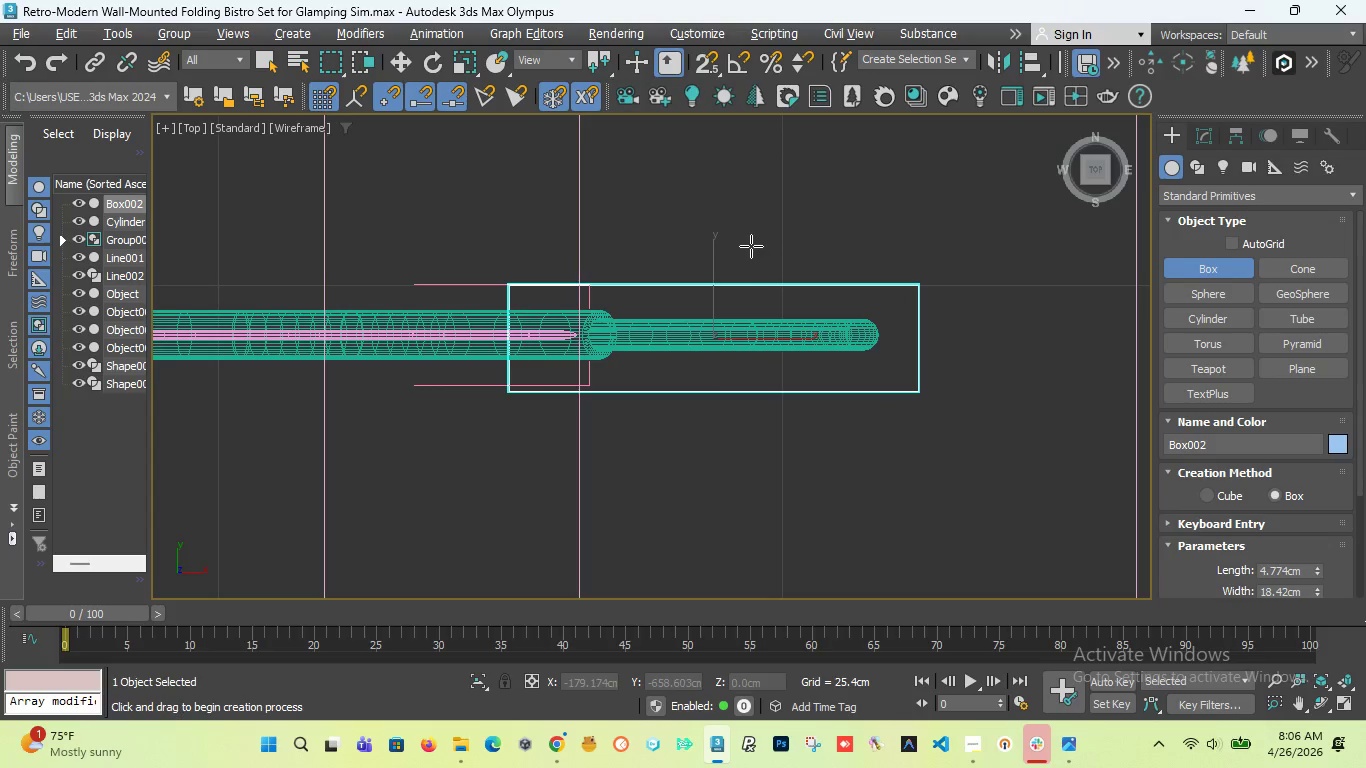 
key(F)
 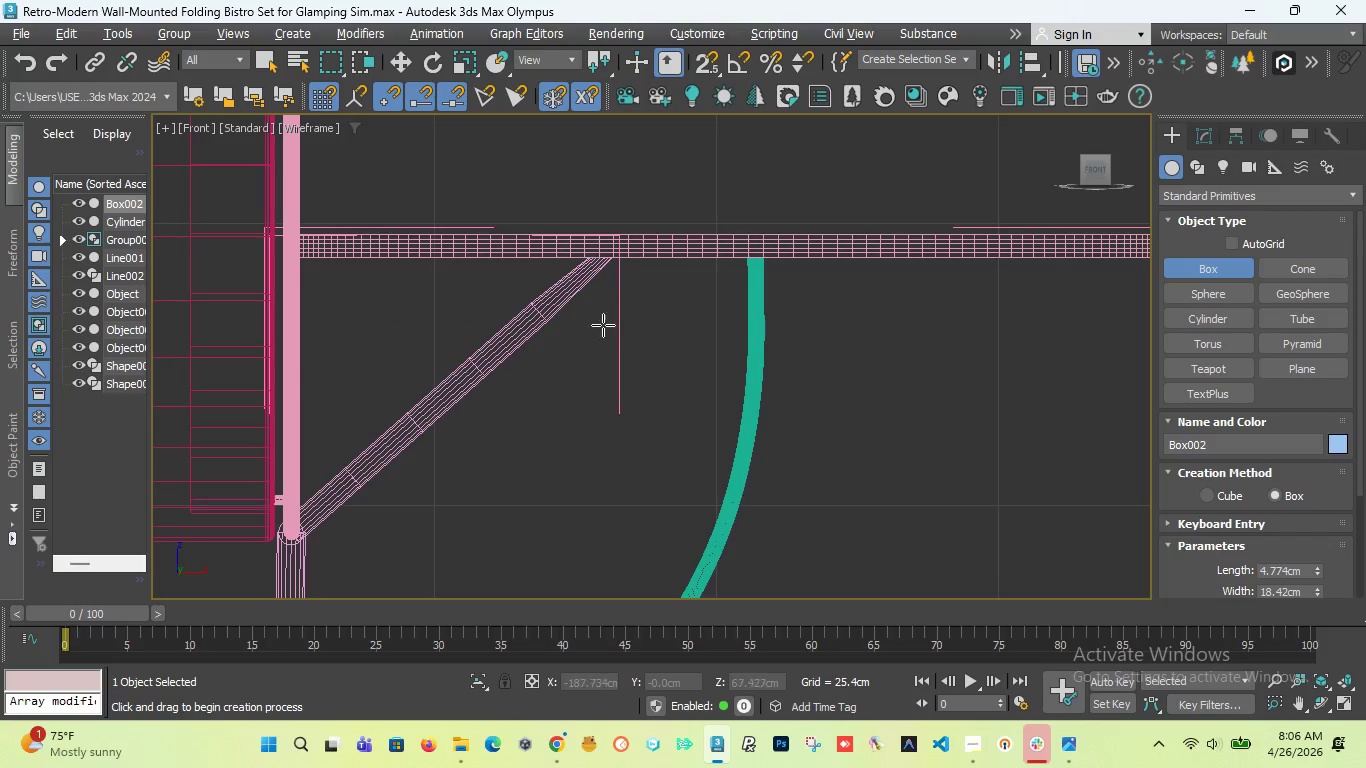 
scroll: coordinate [598, 335], scroll_direction: down, amount: 5.0
 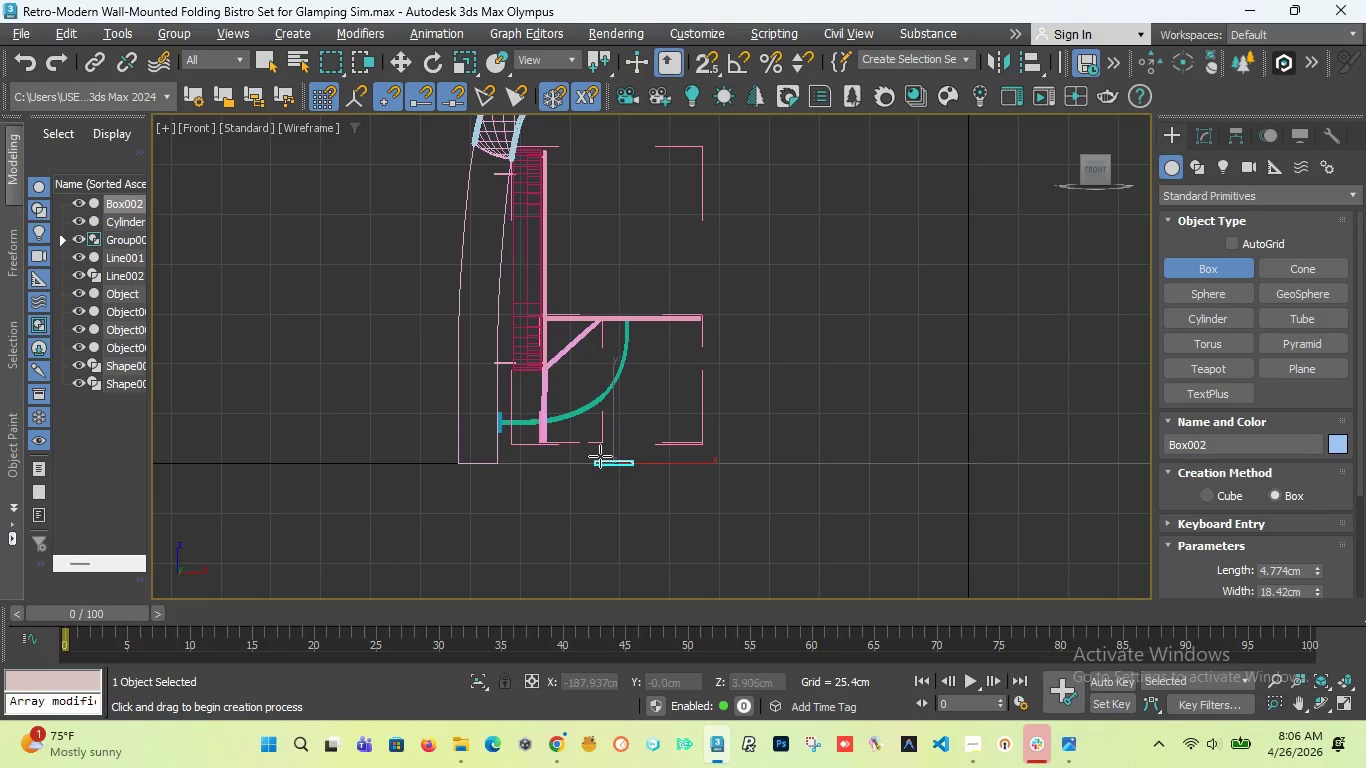 
scroll: coordinate [600, 456], scroll_direction: up, amount: 2.0
 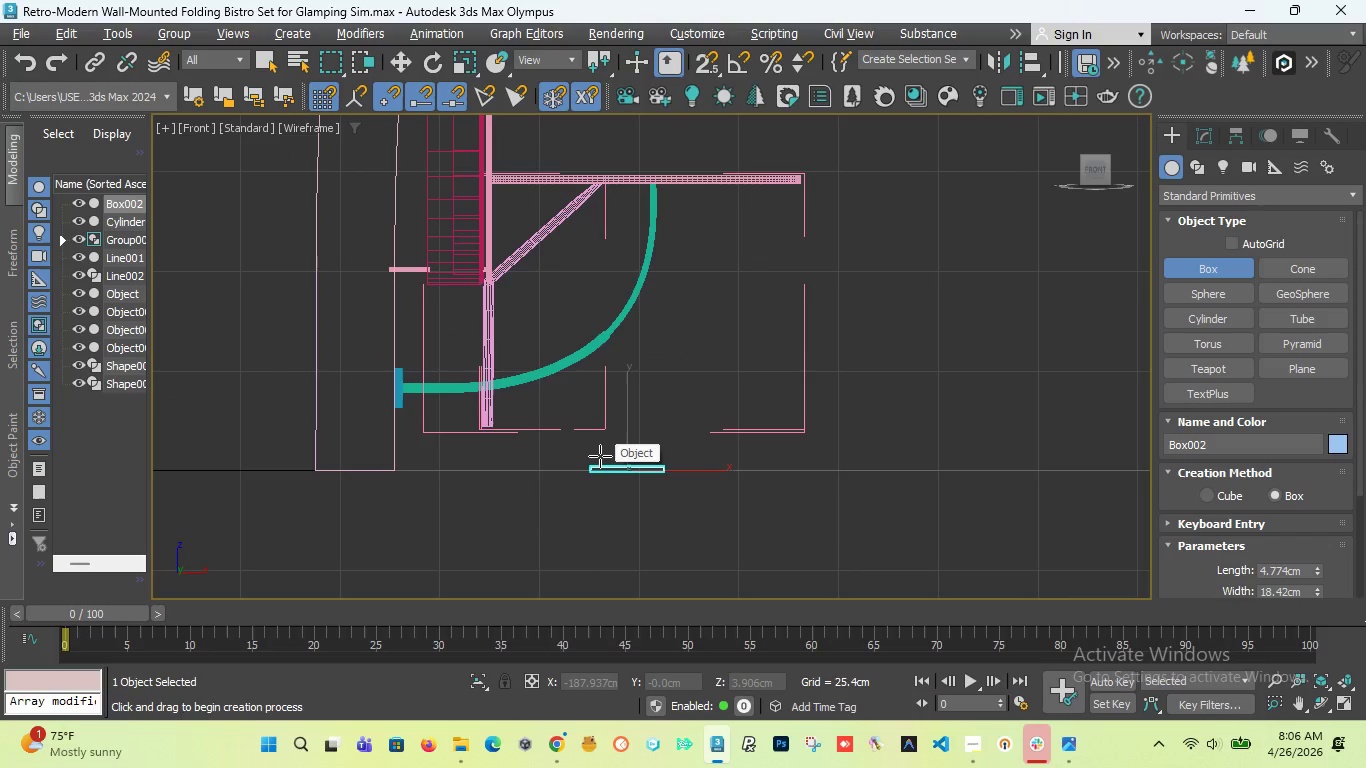 
key(W)
 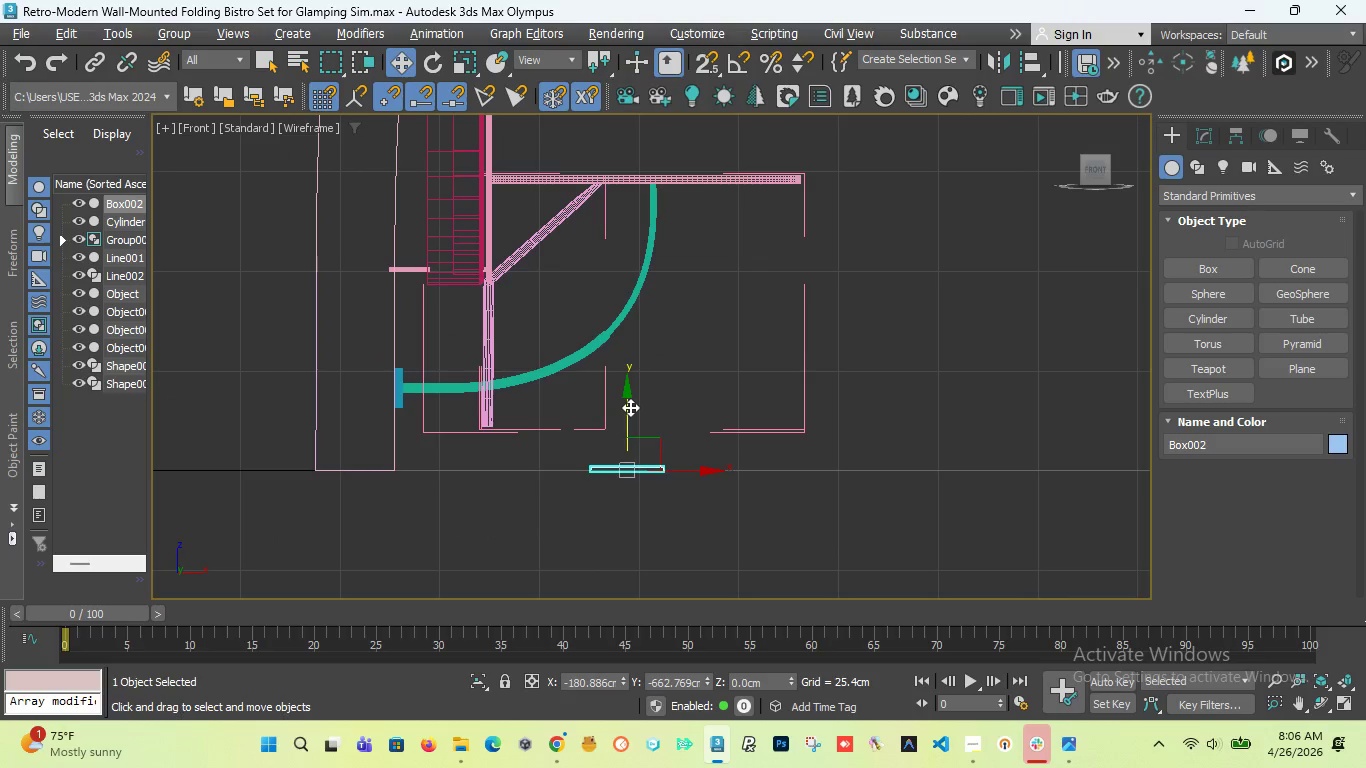 
left_click_drag(start_coordinate=[630, 407], to_coordinate=[587, 124])
 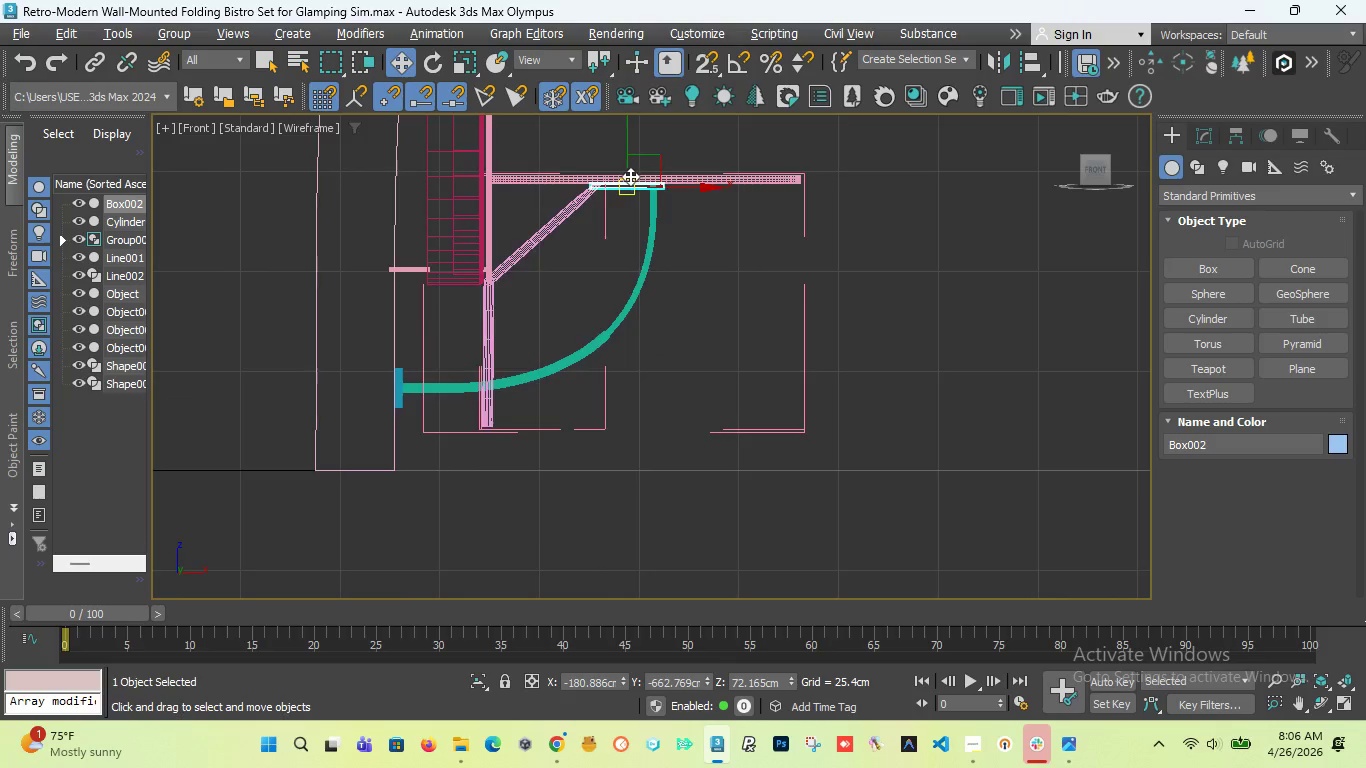 
scroll: coordinate [482, 192], scroll_direction: up, amount: 7.0
 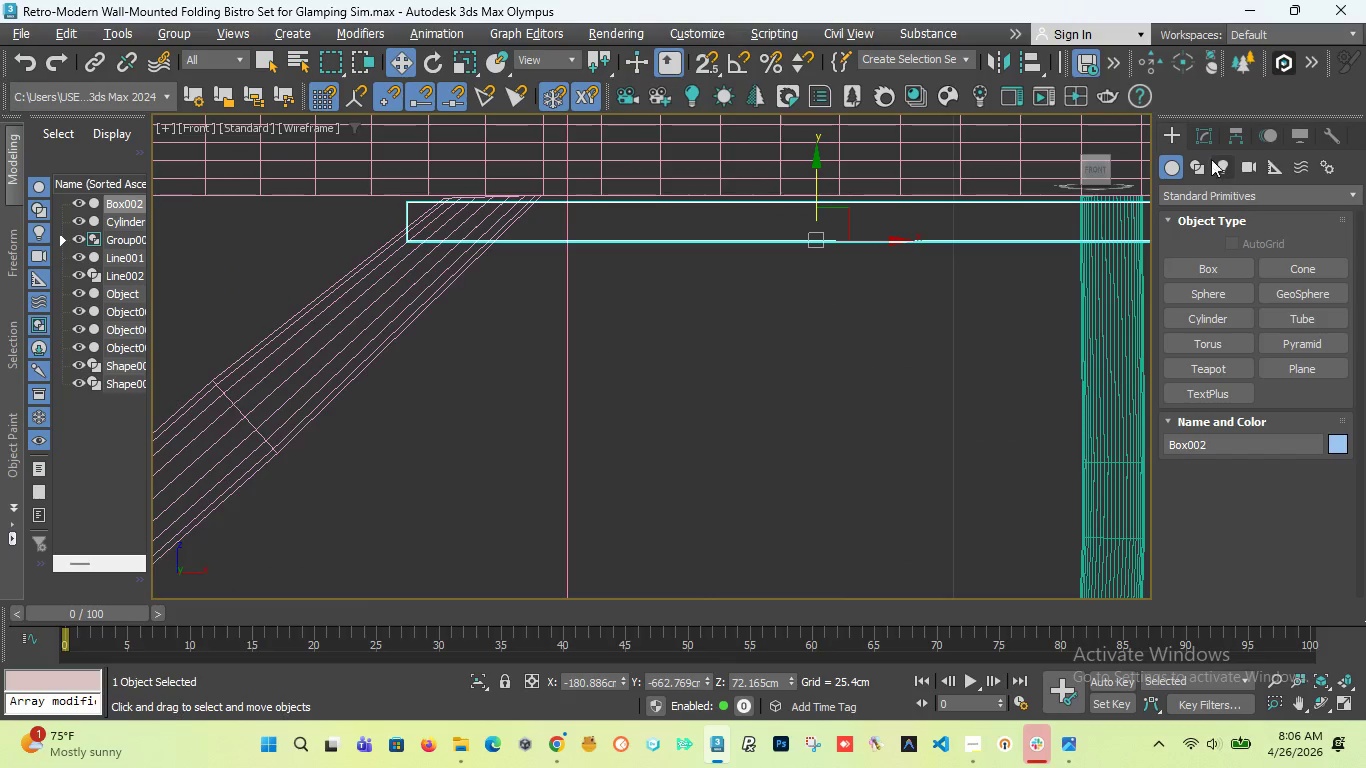 
left_click([1210, 137])
 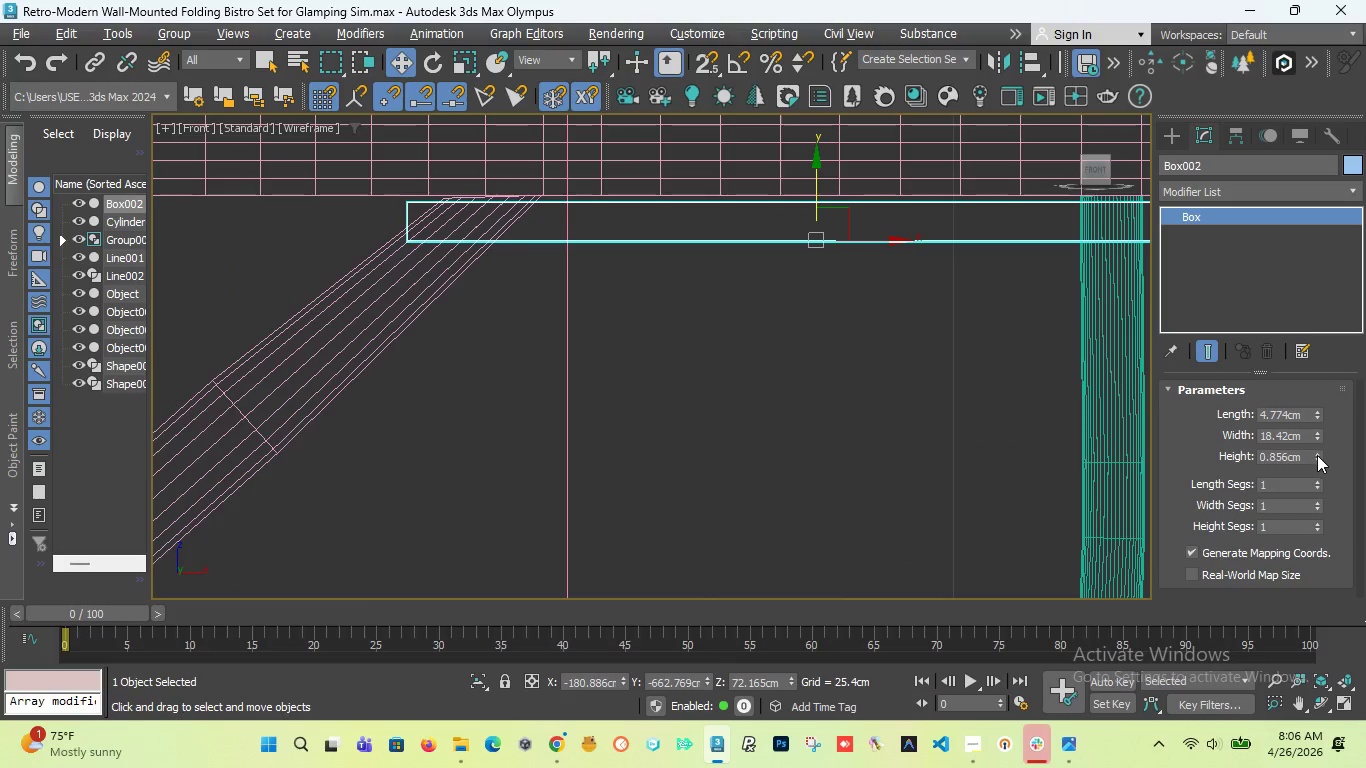 
left_click_drag(start_coordinate=[1317, 455], to_coordinate=[1313, 418])
 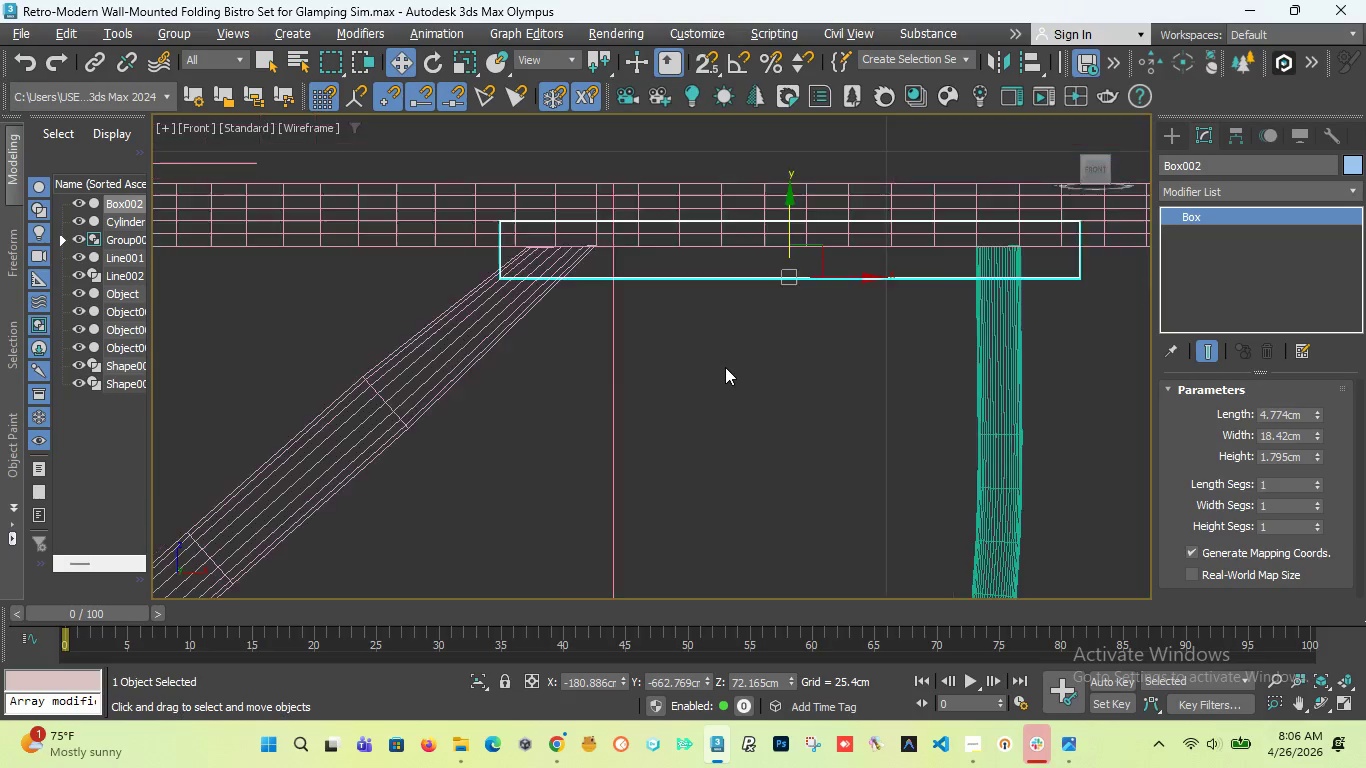 
scroll: coordinate [724, 367], scroll_direction: down, amount: 2.0
 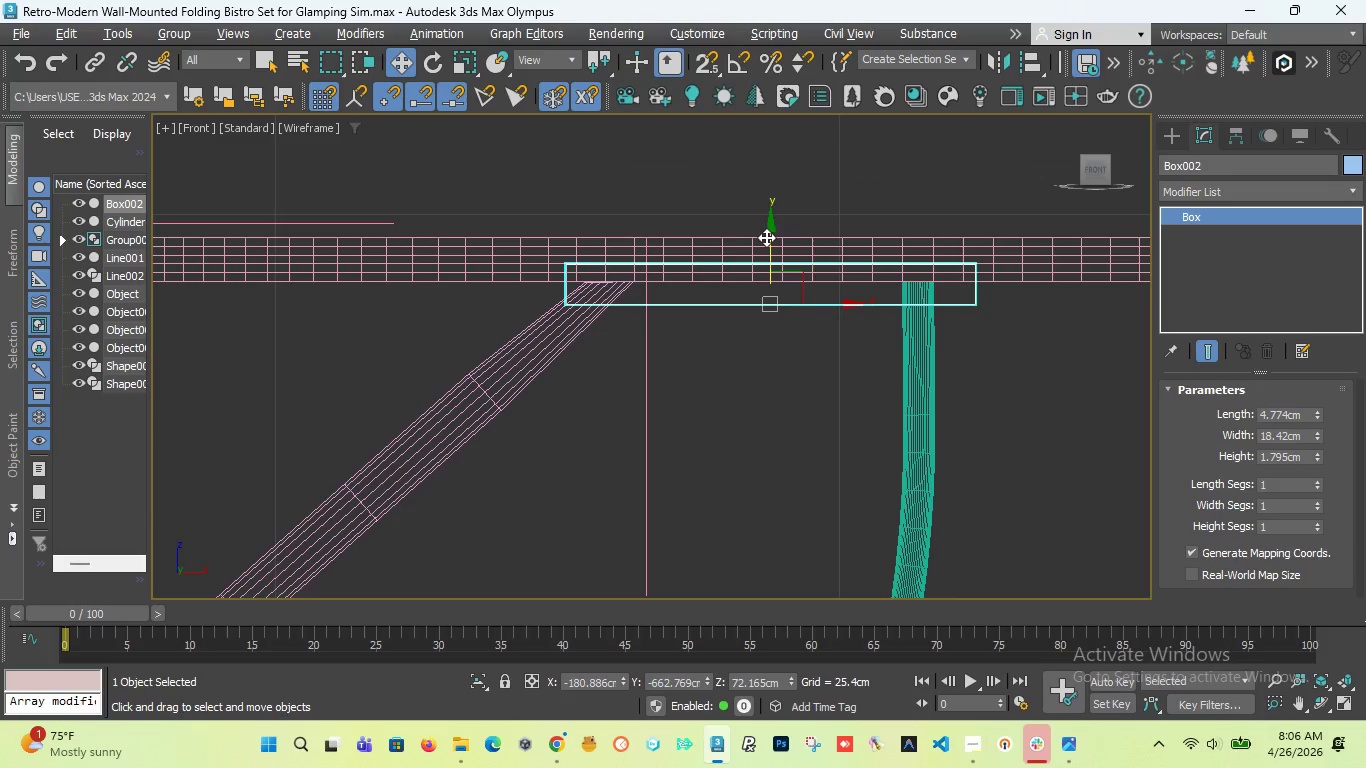 
left_click_drag(start_coordinate=[766, 235], to_coordinate=[765, 252])
 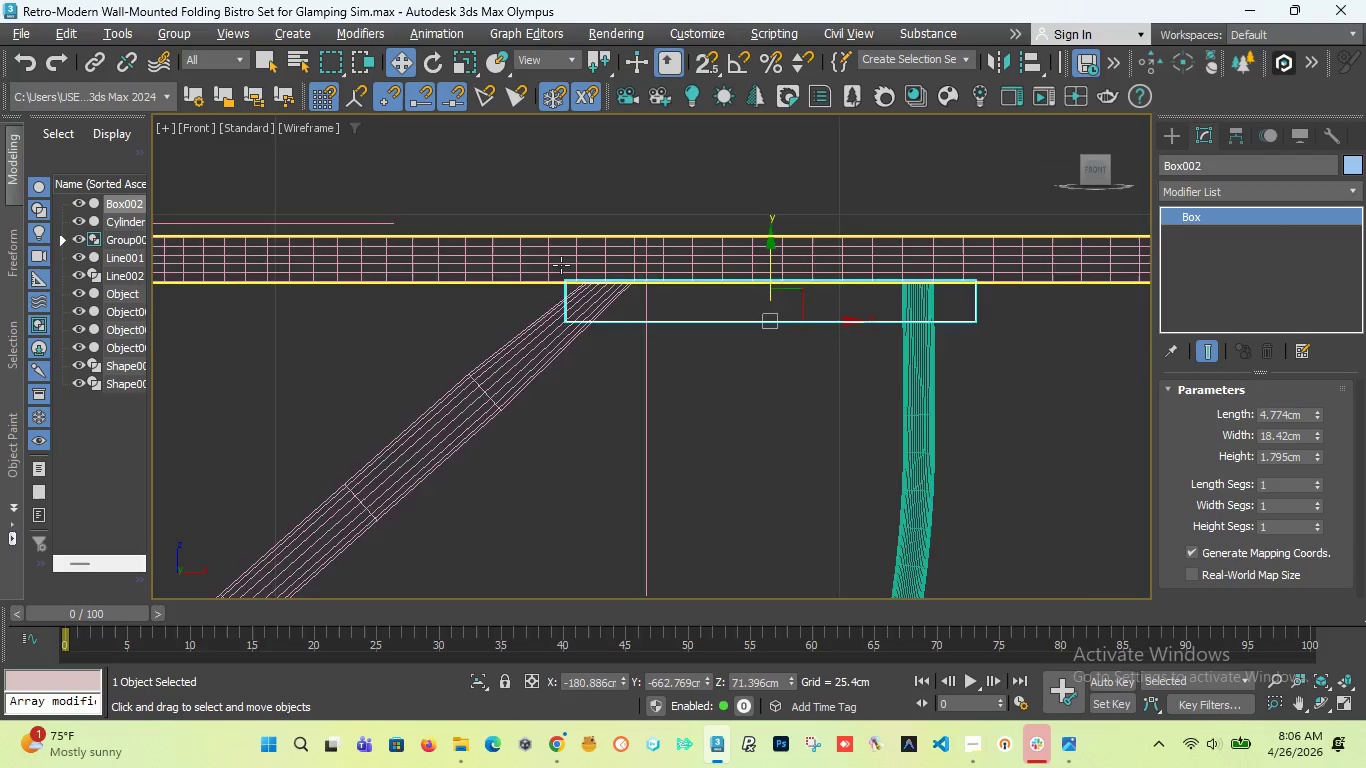 
scroll: coordinate [561, 265], scroll_direction: up, amount: 2.0
 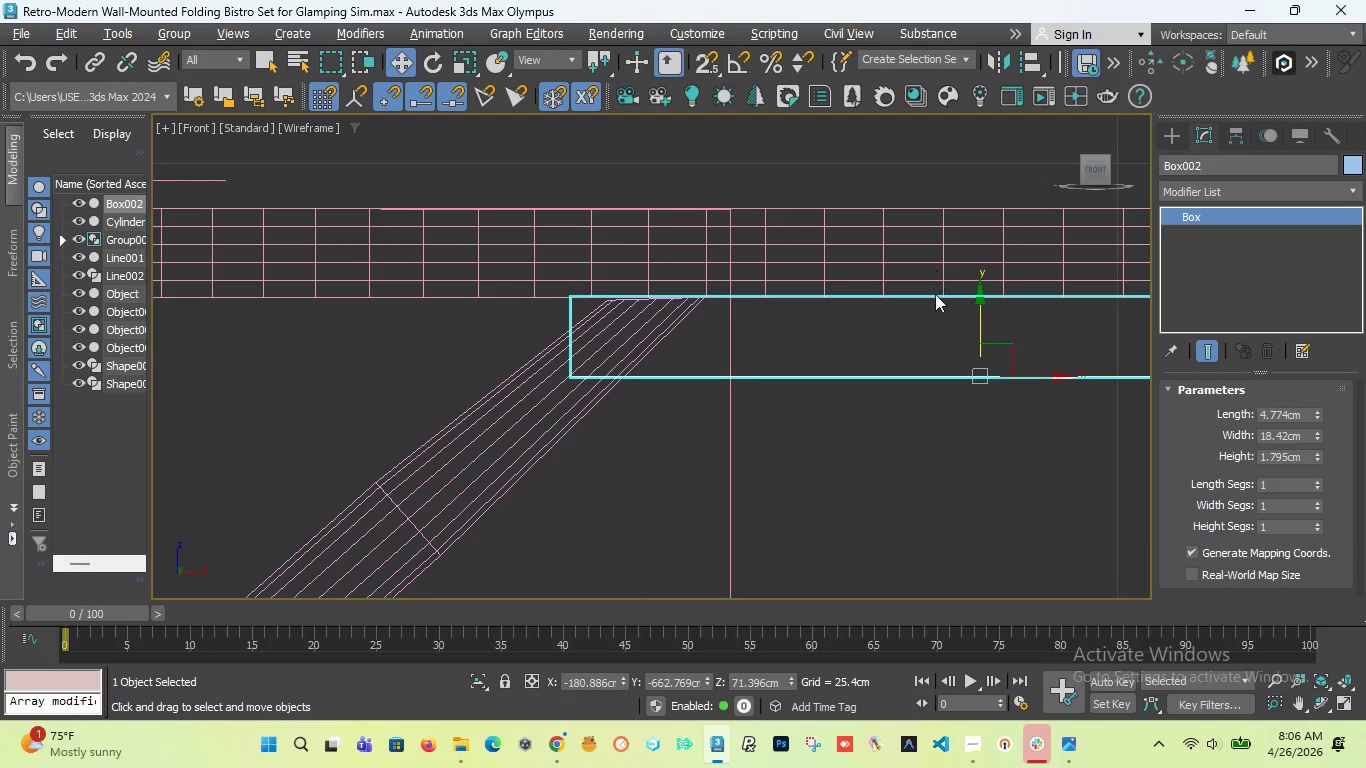 
left_click_drag(start_coordinate=[983, 315], to_coordinate=[976, 358])
 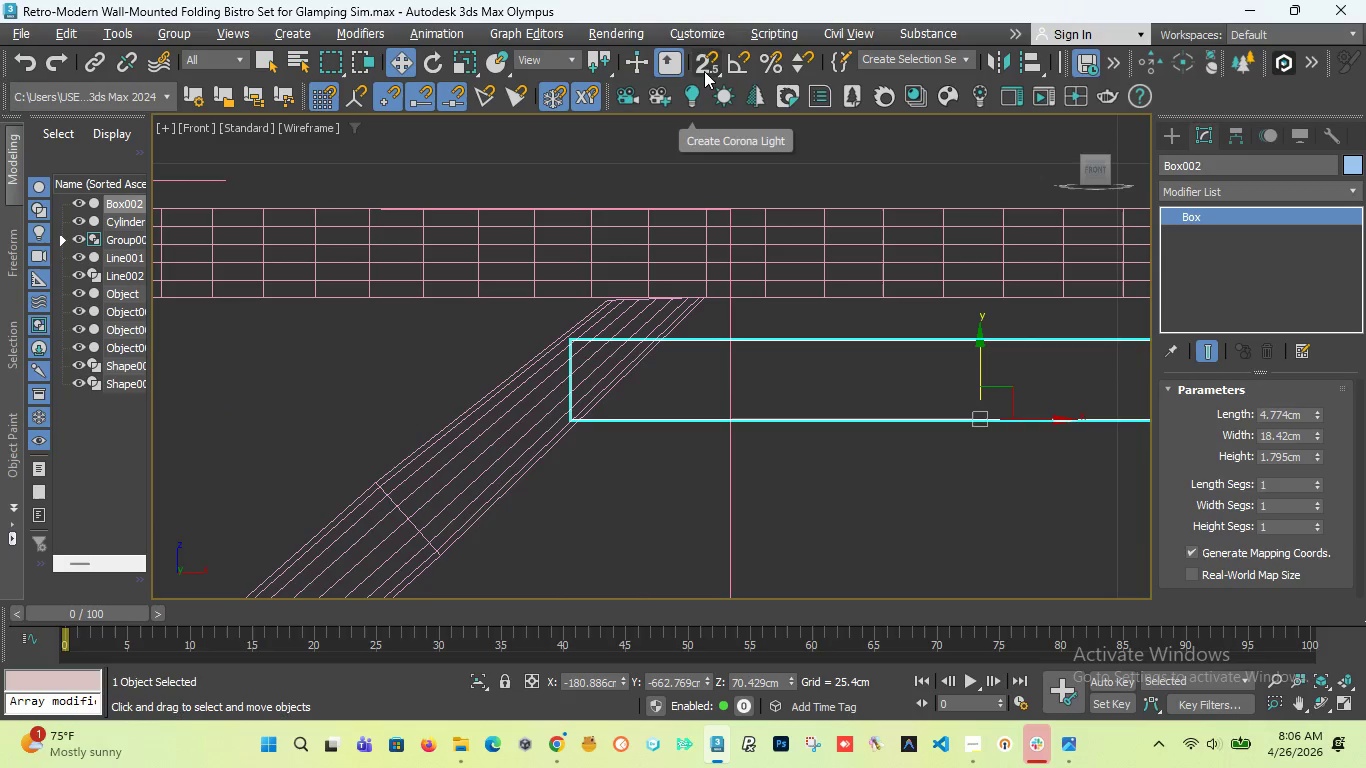 
left_click([704, 69])
 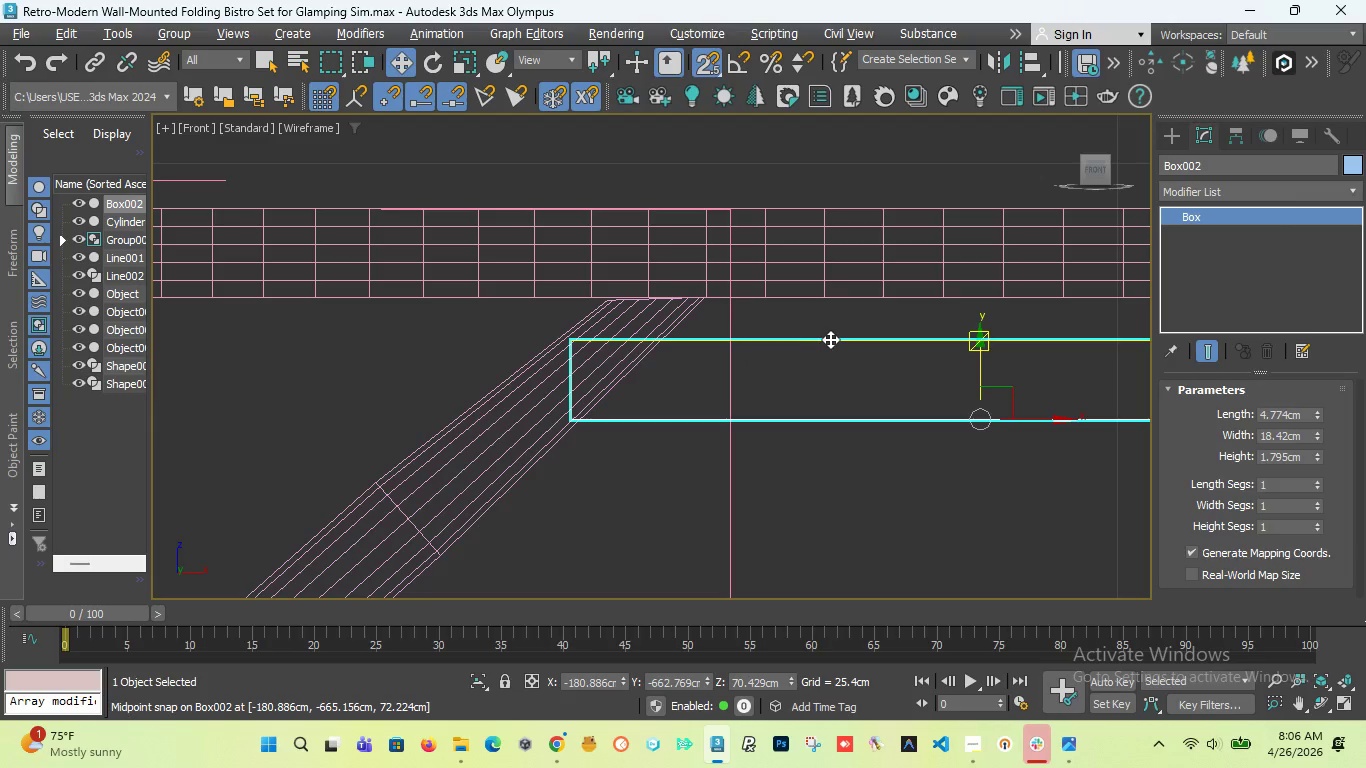 
left_click_drag(start_coordinate=[830, 339], to_coordinate=[809, 316])
 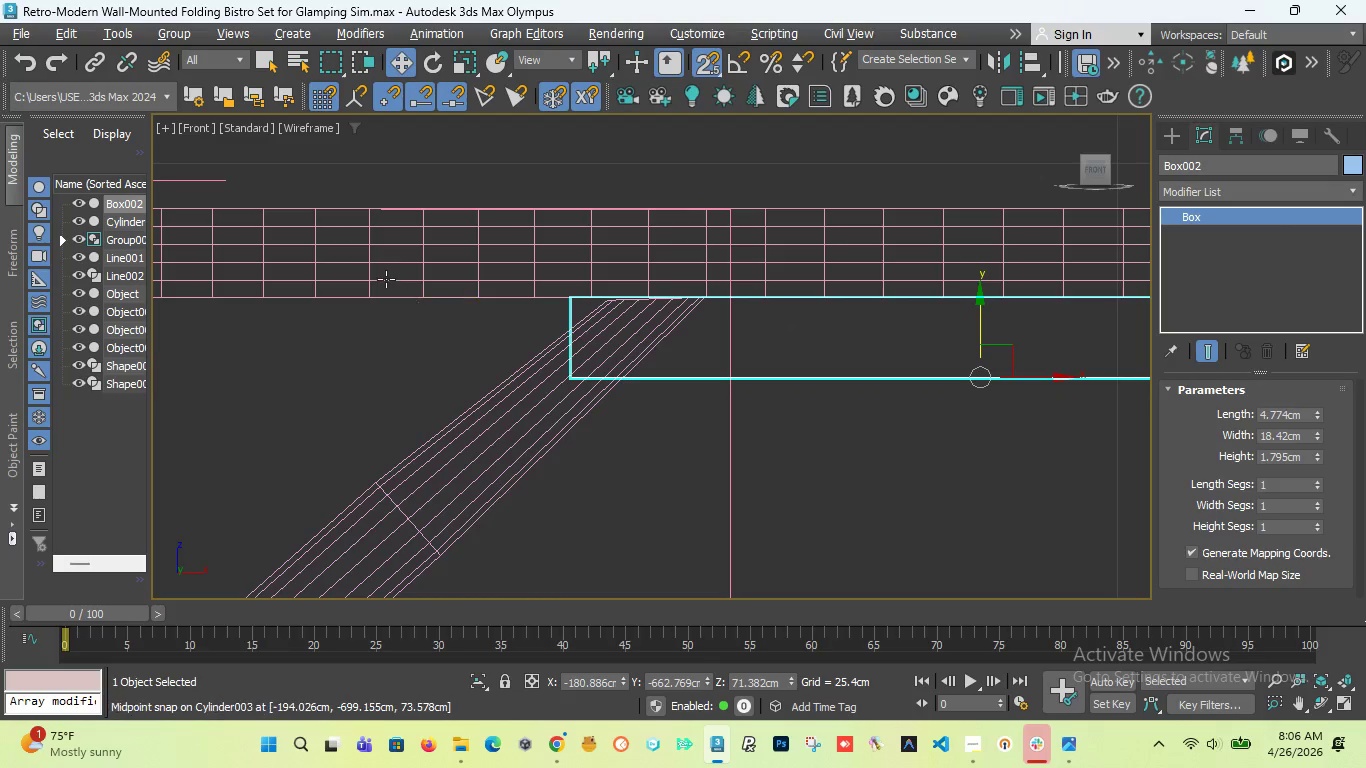 
scroll: coordinate [490, 311], scroll_direction: down, amount: 2.0
 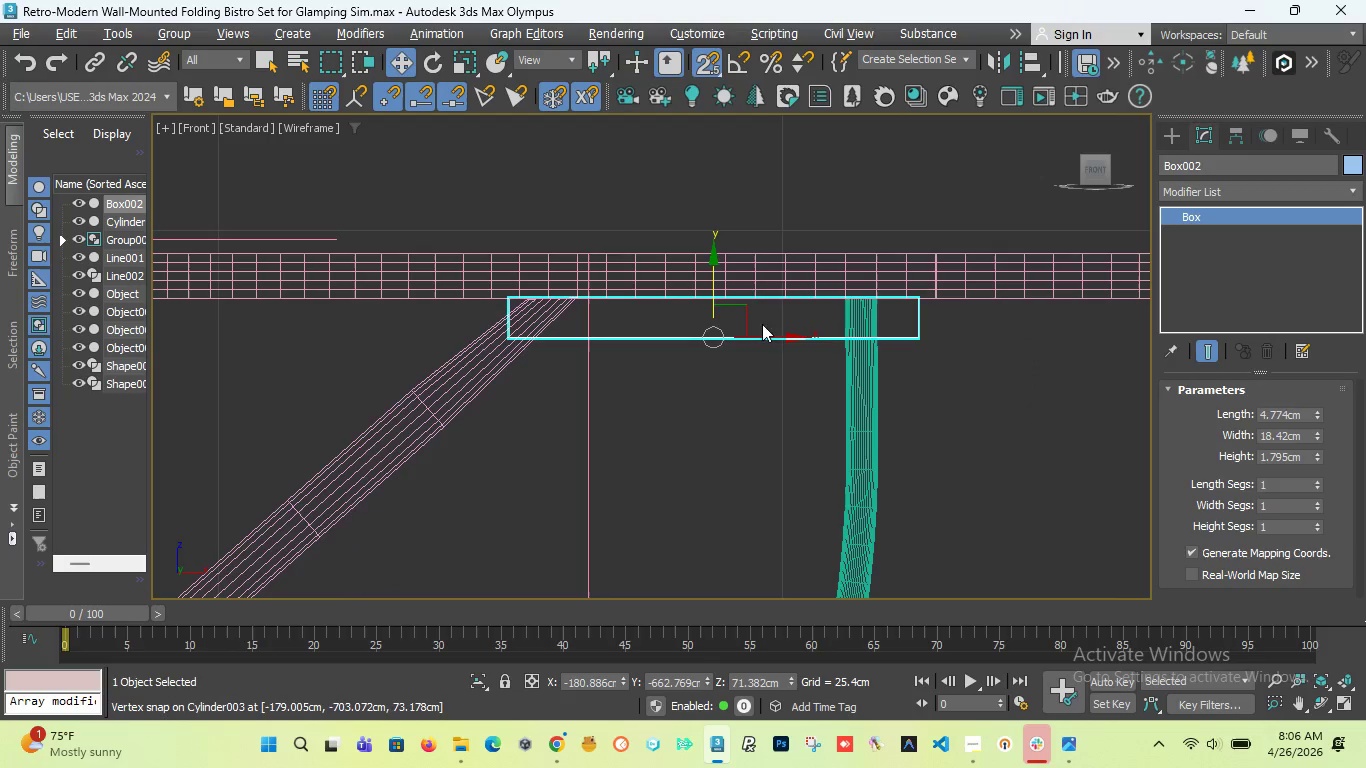 
left_click_drag(start_coordinate=[786, 337], to_coordinate=[697, 325])
 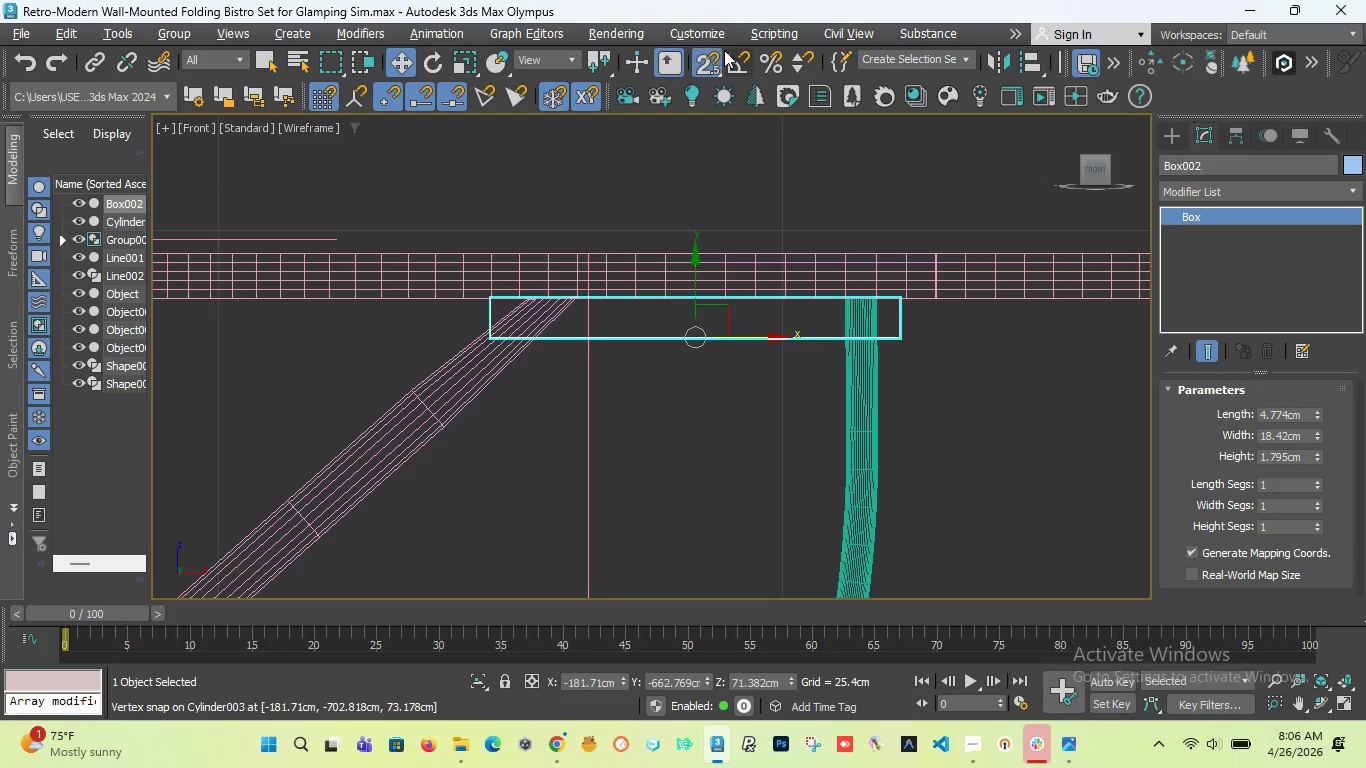 
left_click([708, 58])
 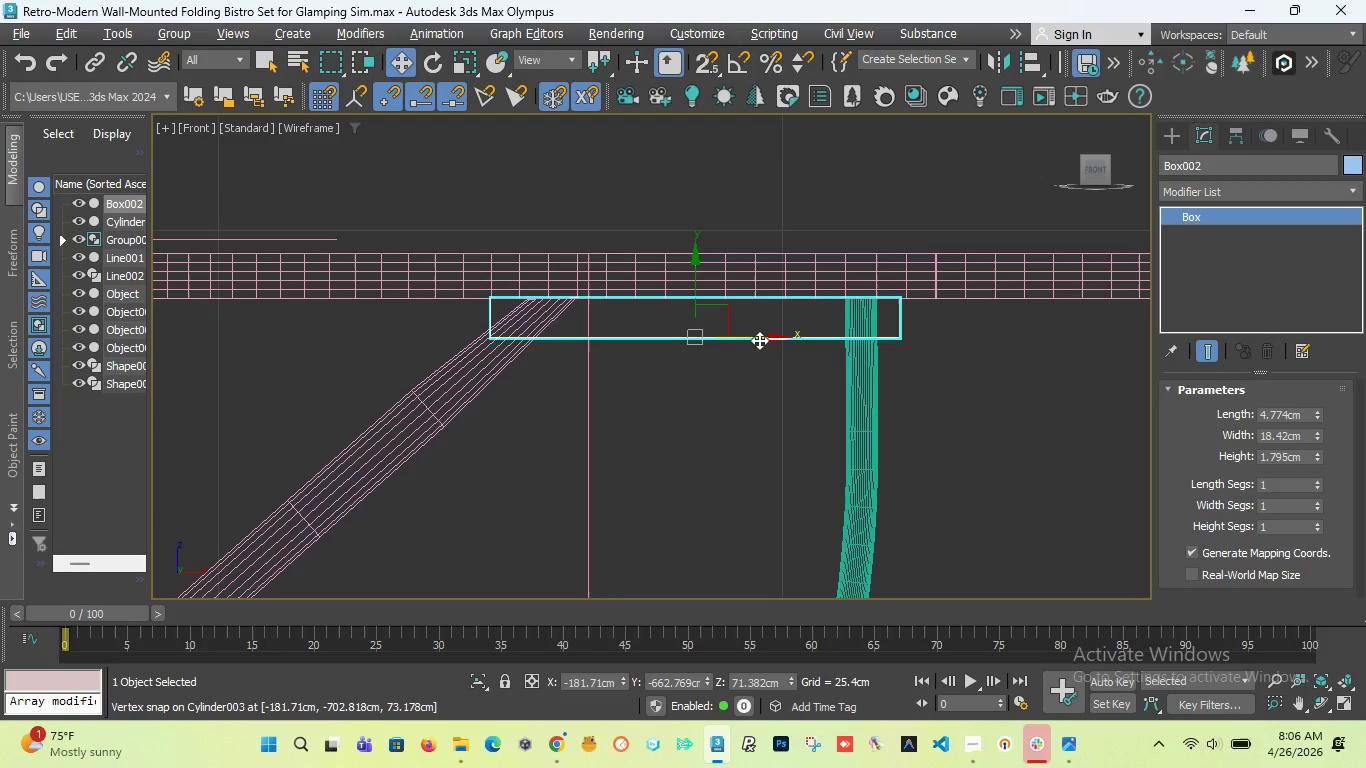 
left_click_drag(start_coordinate=[759, 340], to_coordinate=[766, 337])
 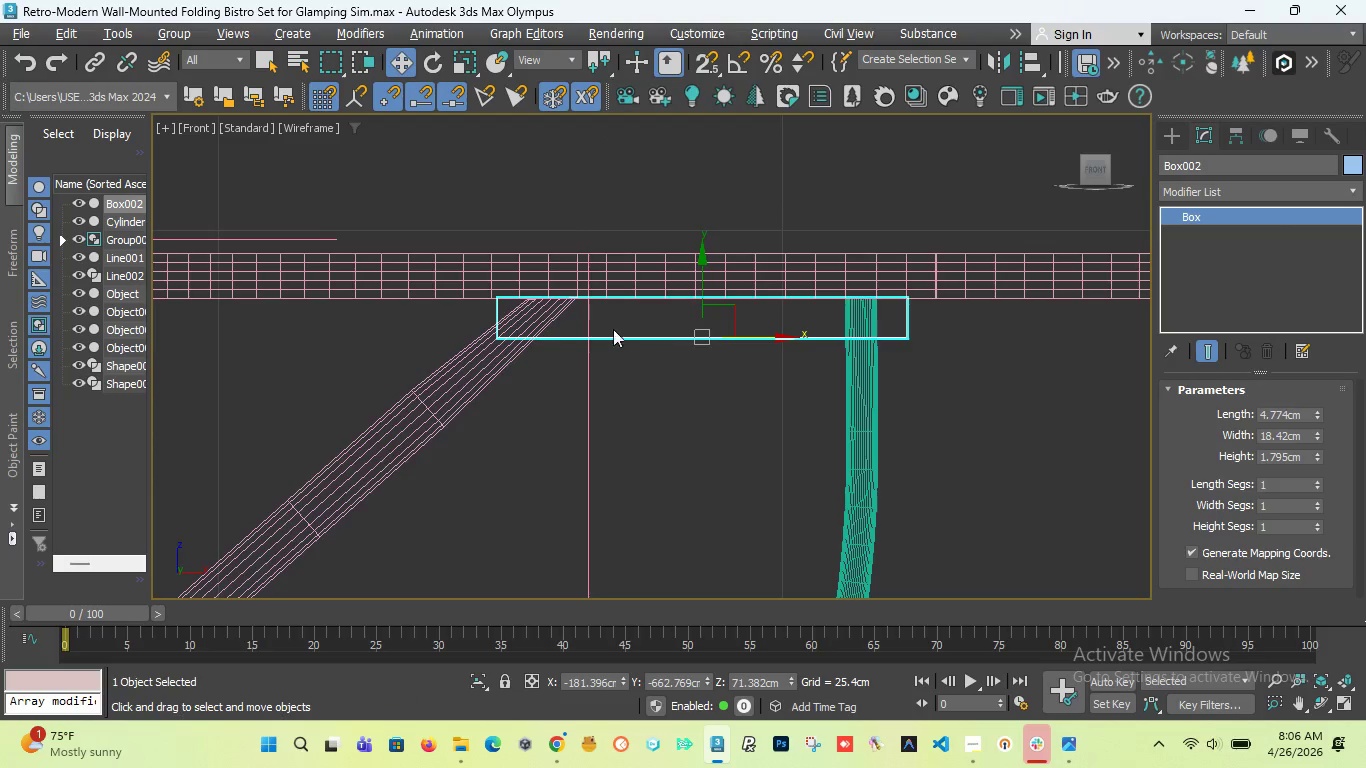 
scroll: coordinate [584, 329], scroll_direction: up, amount: 2.0
 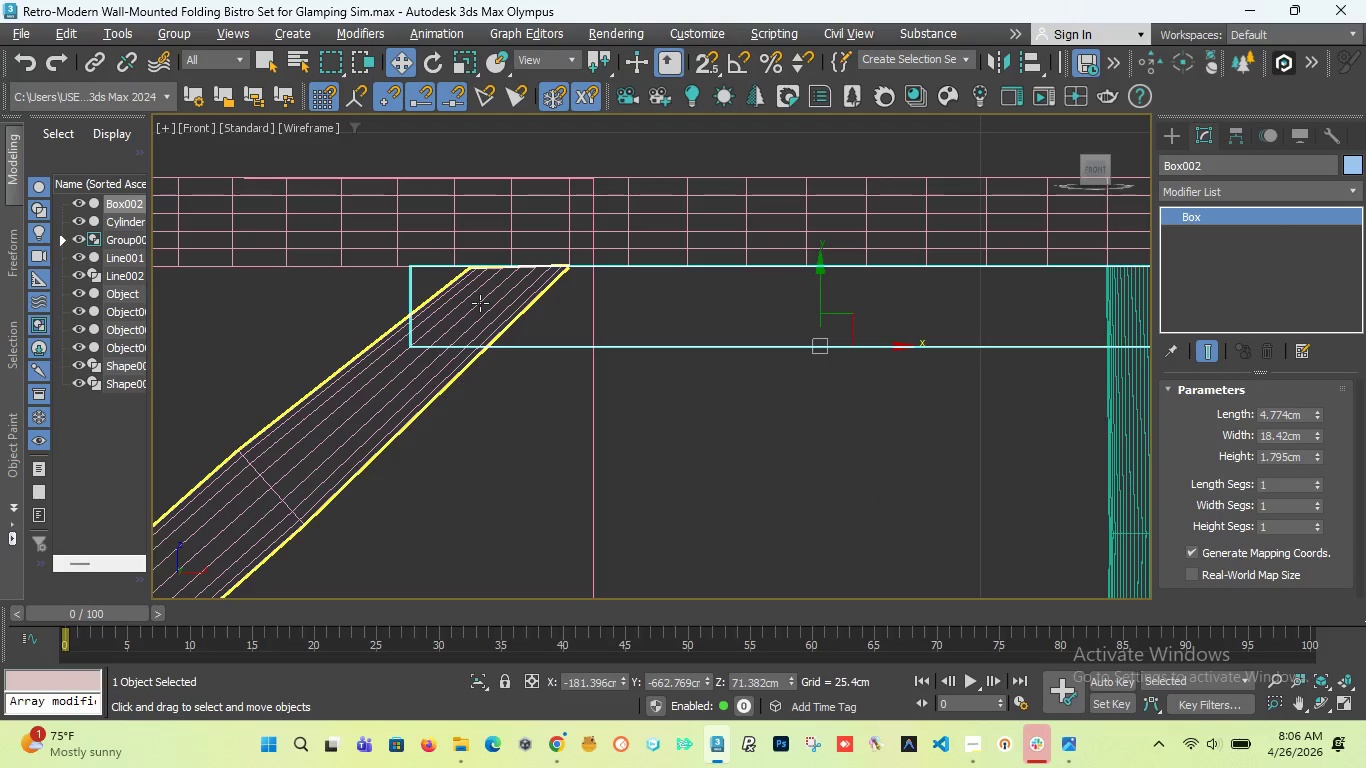 
left_click([481, 303])
 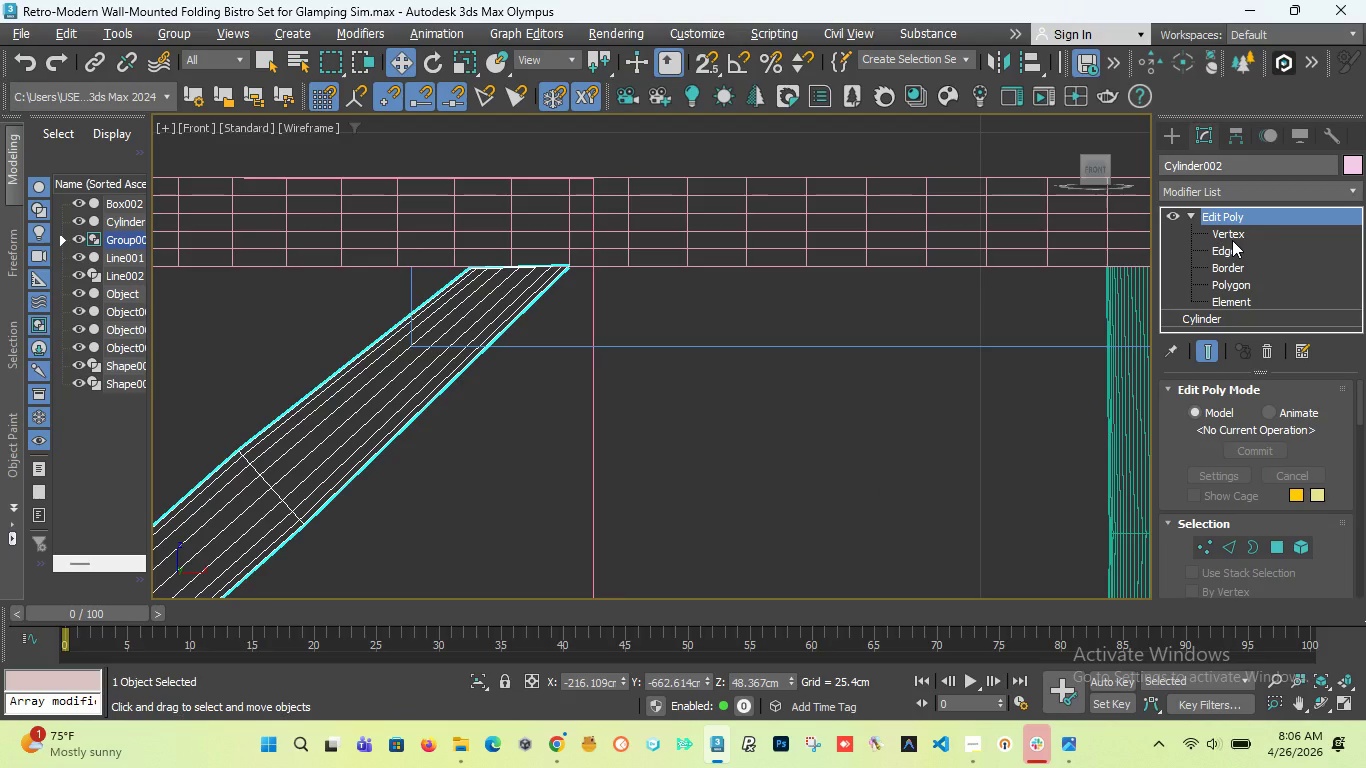 
wait(6.39)
 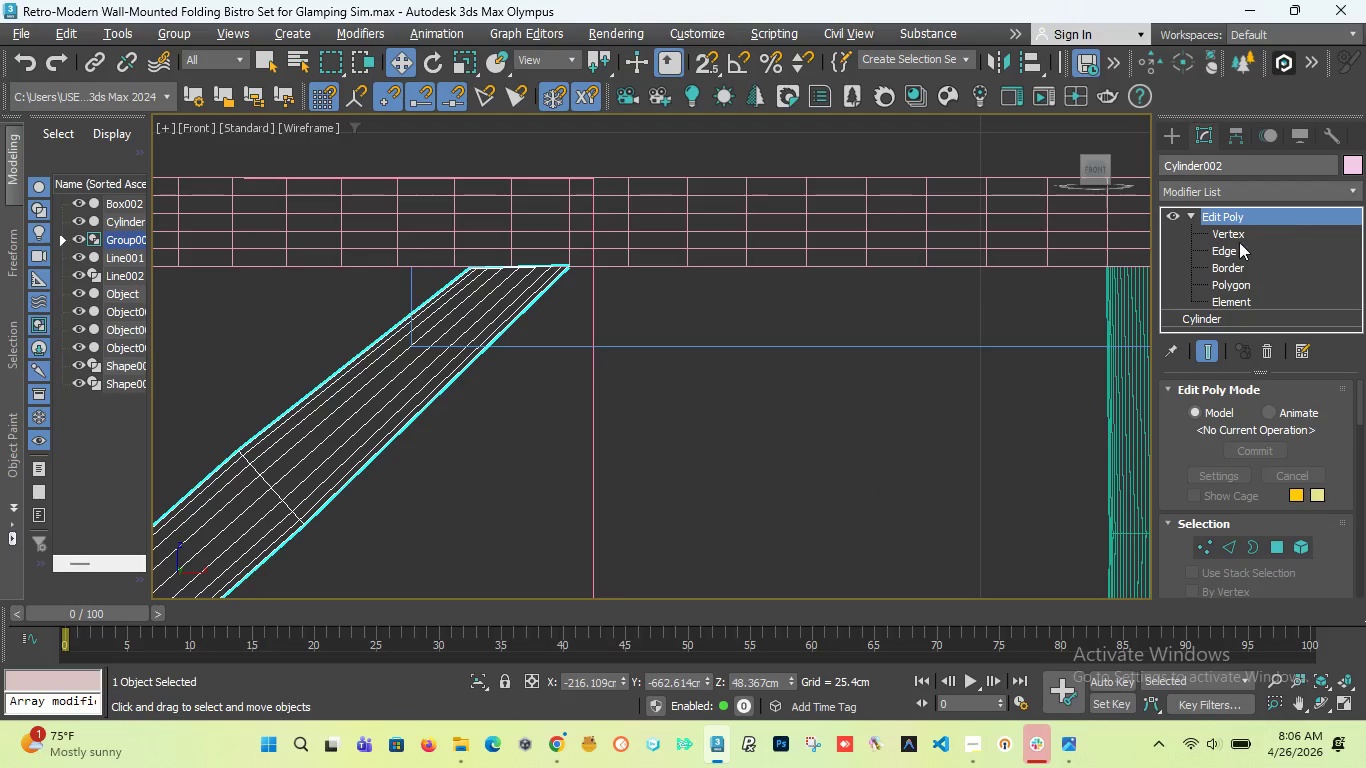 
scroll: coordinate [517, 254], scroll_direction: down, amount: 2.0
 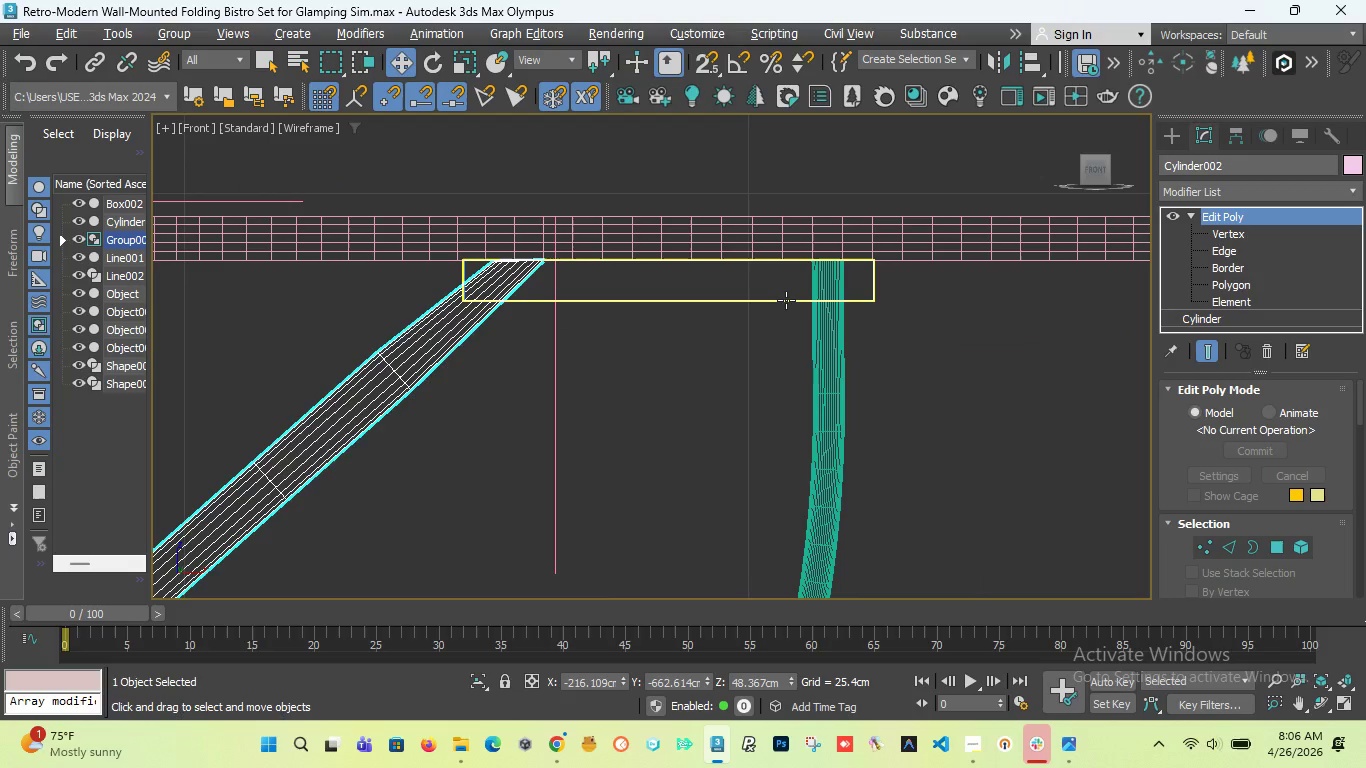 
left_click([786, 300])
 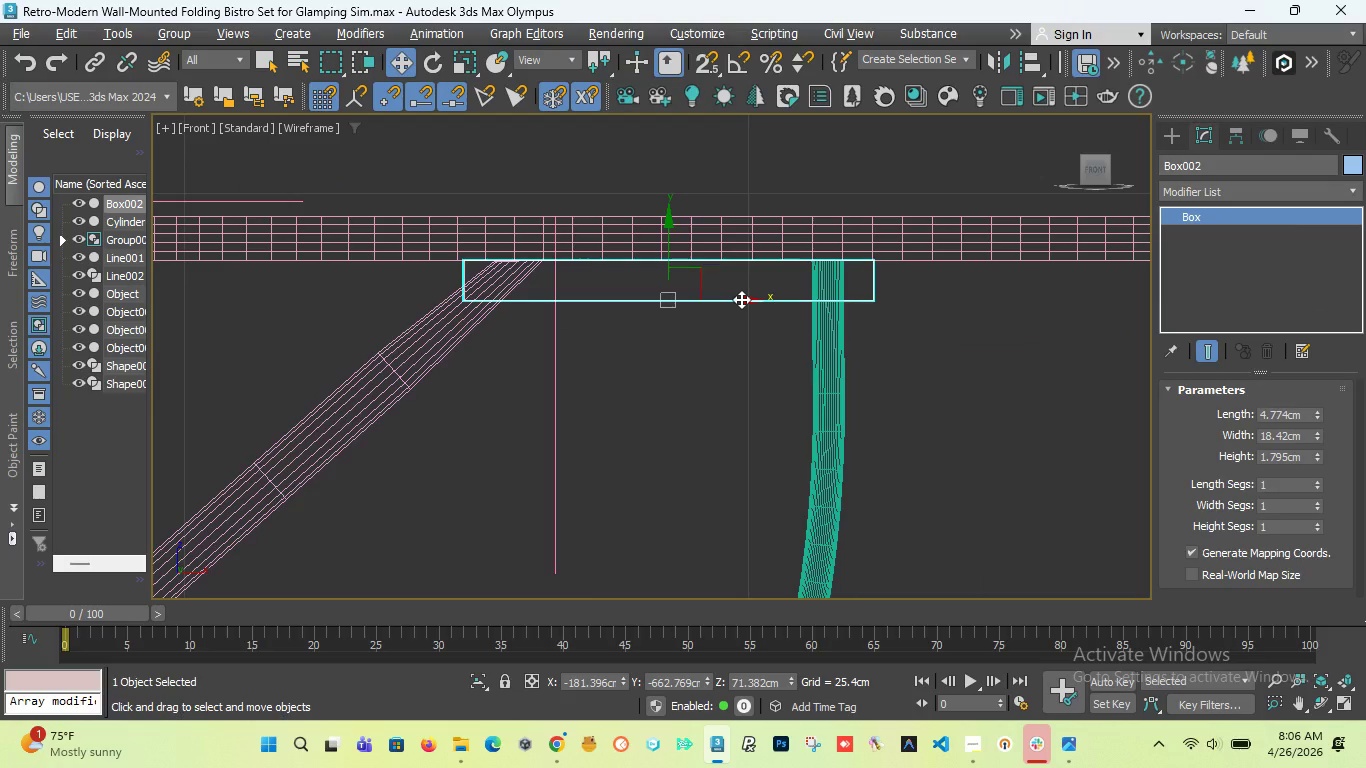 
left_click_drag(start_coordinate=[741, 299], to_coordinate=[726, 298])
 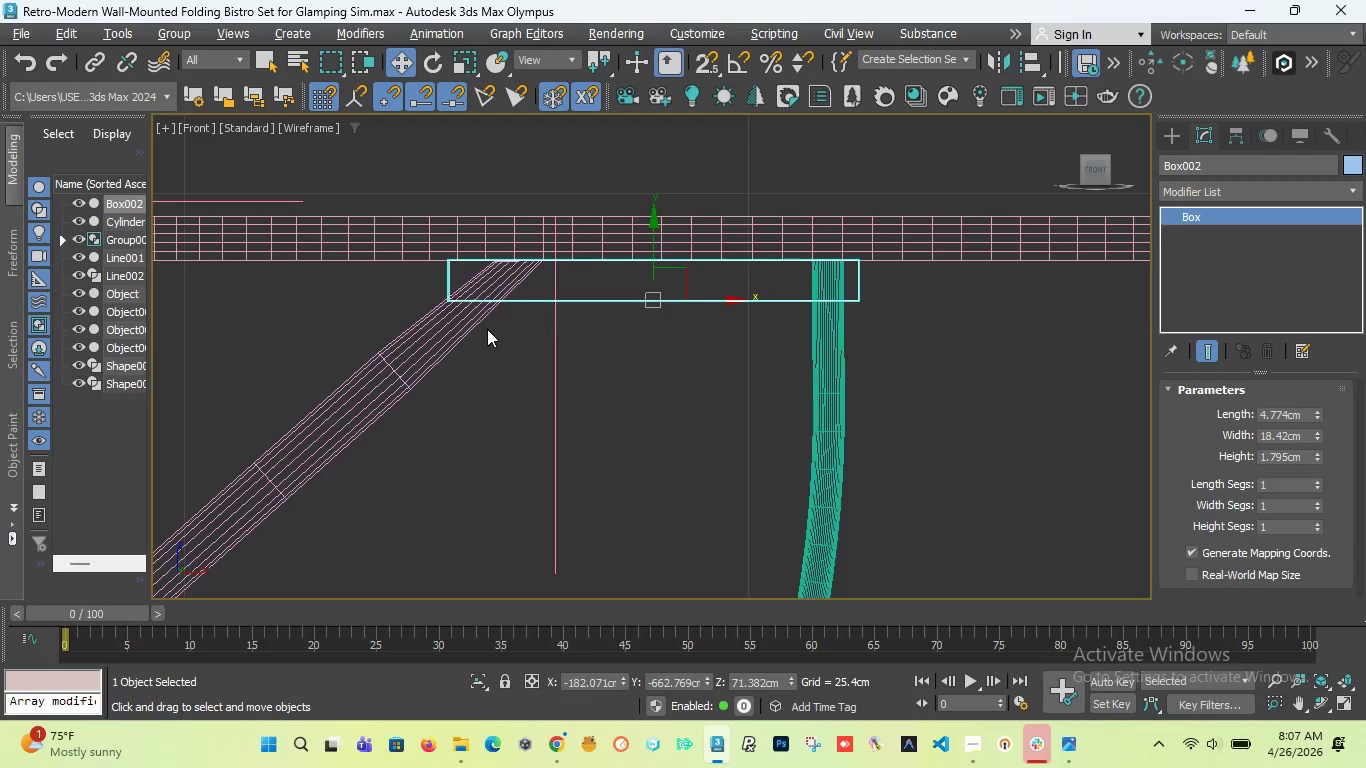 
left_click([467, 325])
 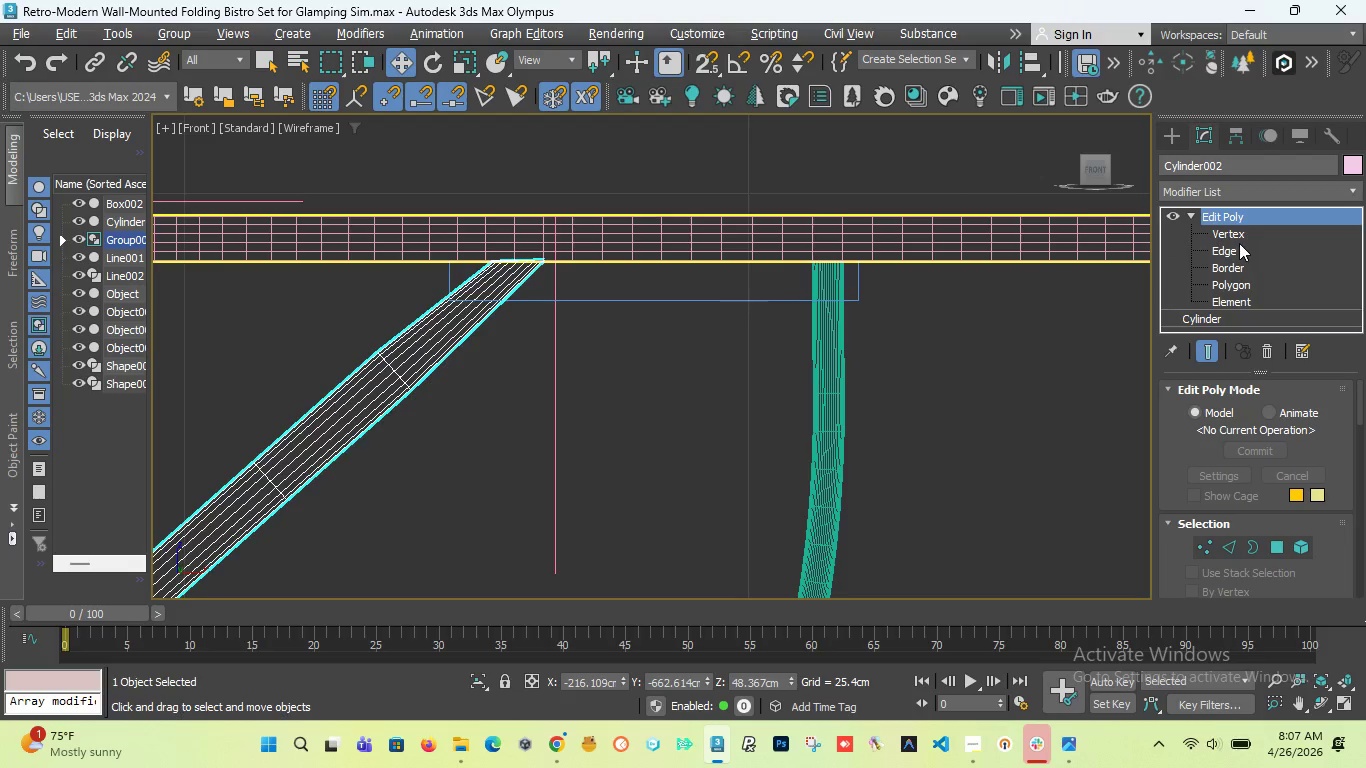 
left_click([1229, 249])
 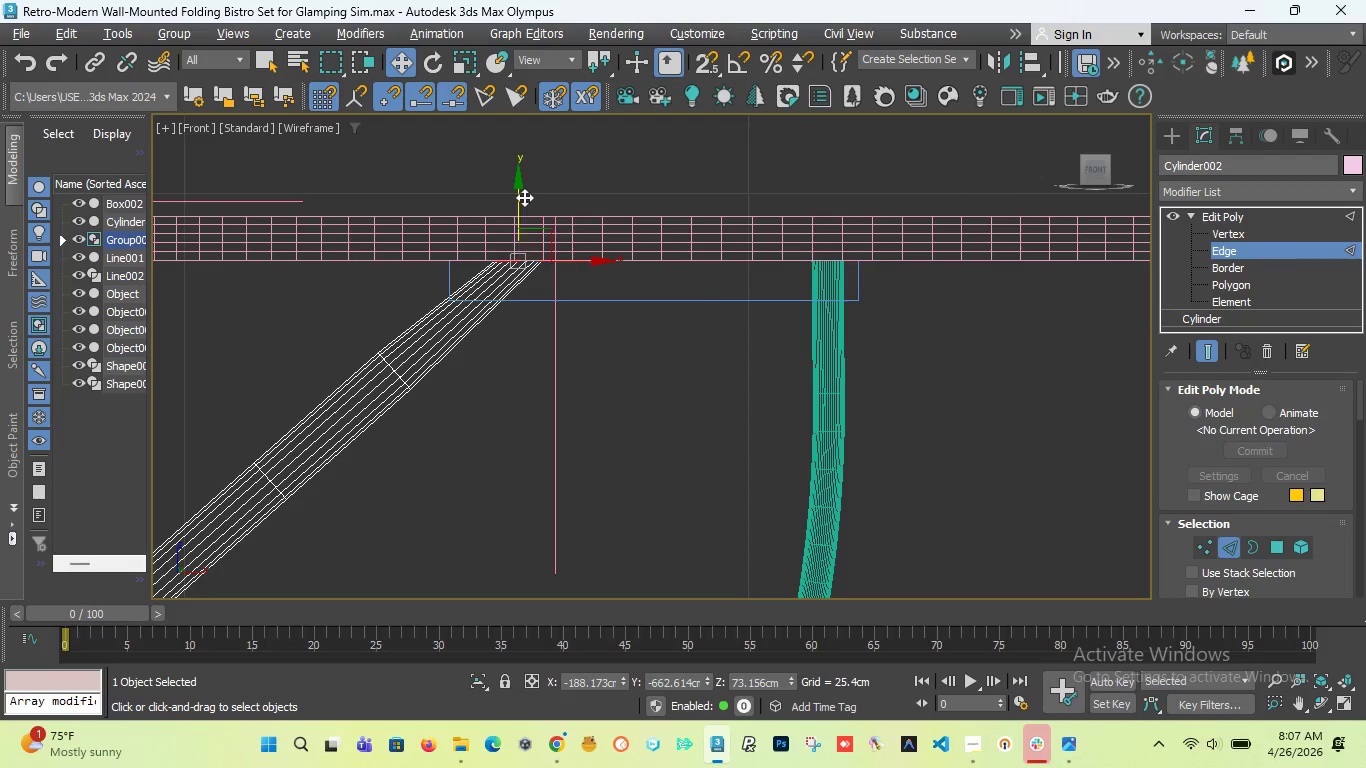 
left_click_drag(start_coordinate=[519, 193], to_coordinate=[520, 233])
 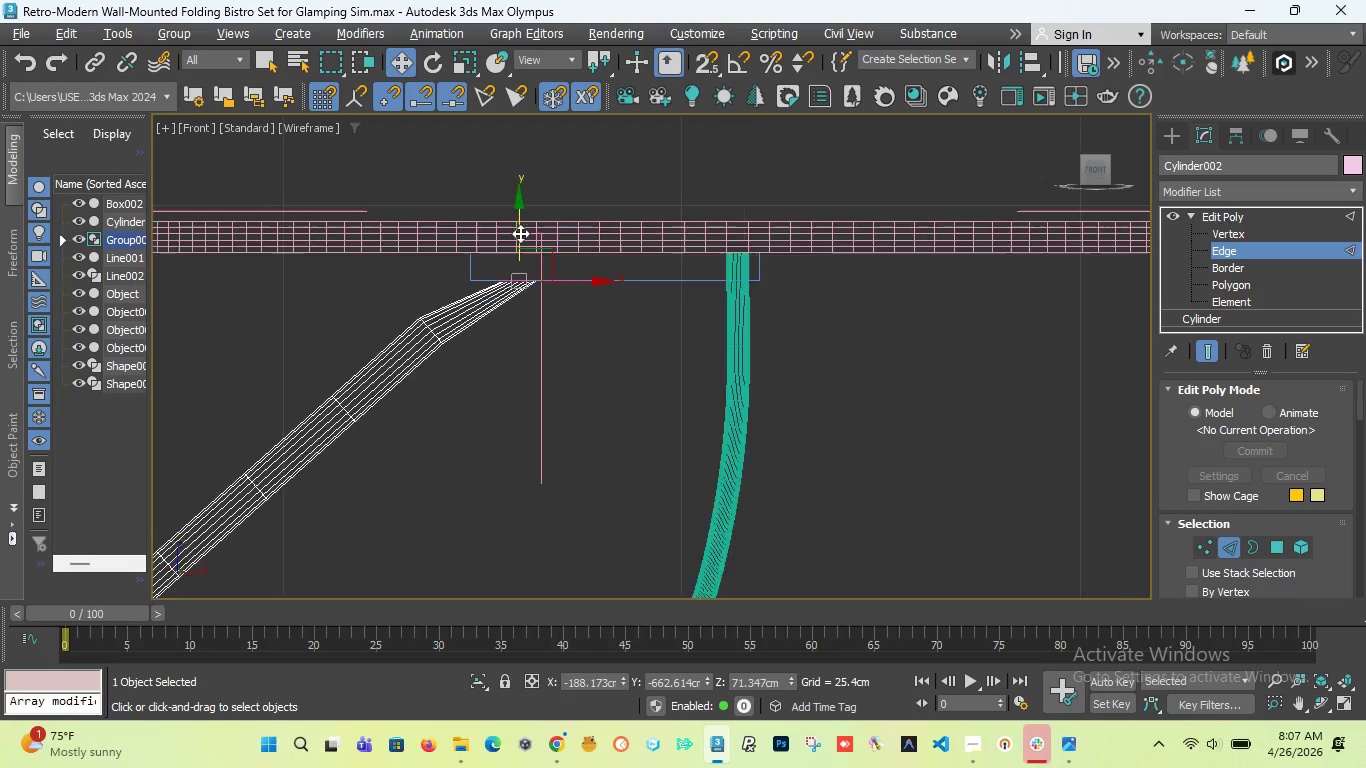 
scroll: coordinate [520, 233], scroll_direction: down, amount: 4.0
 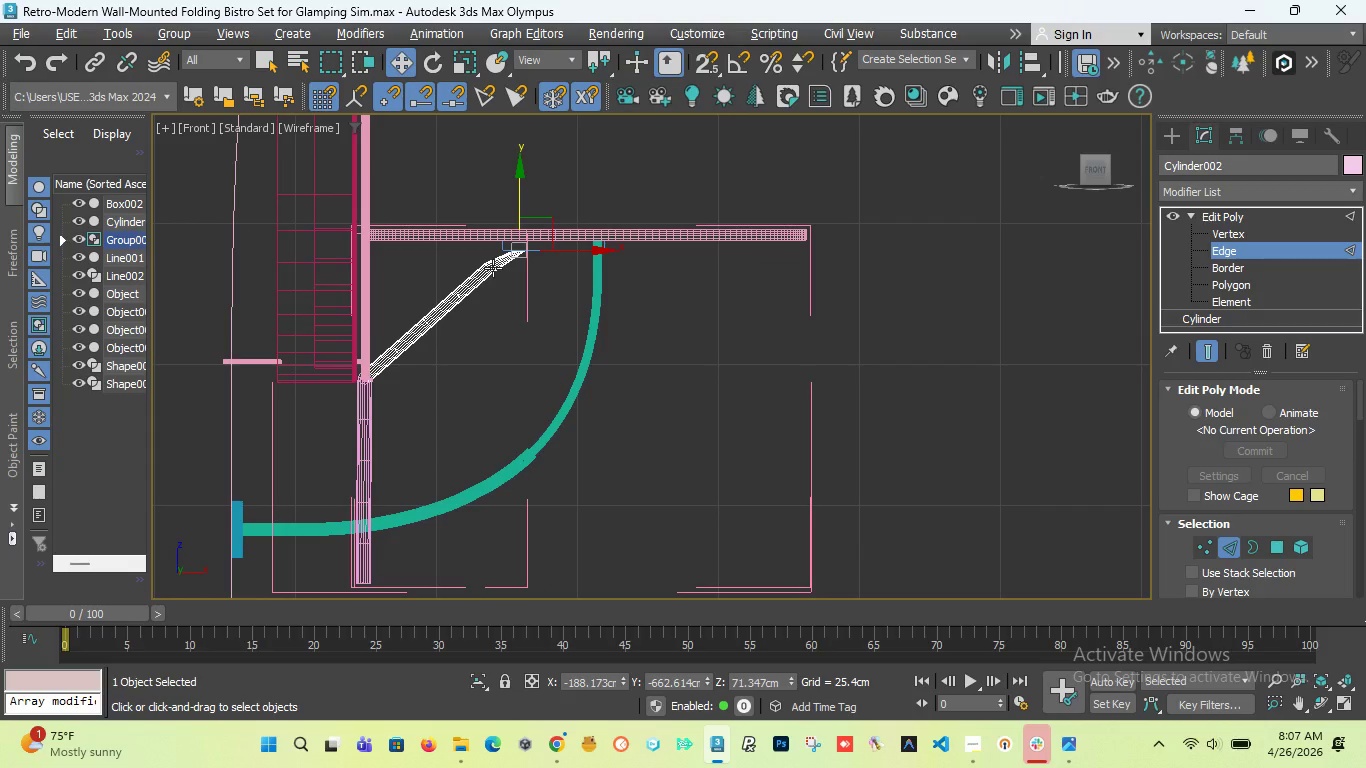 
key(Control+Z)
 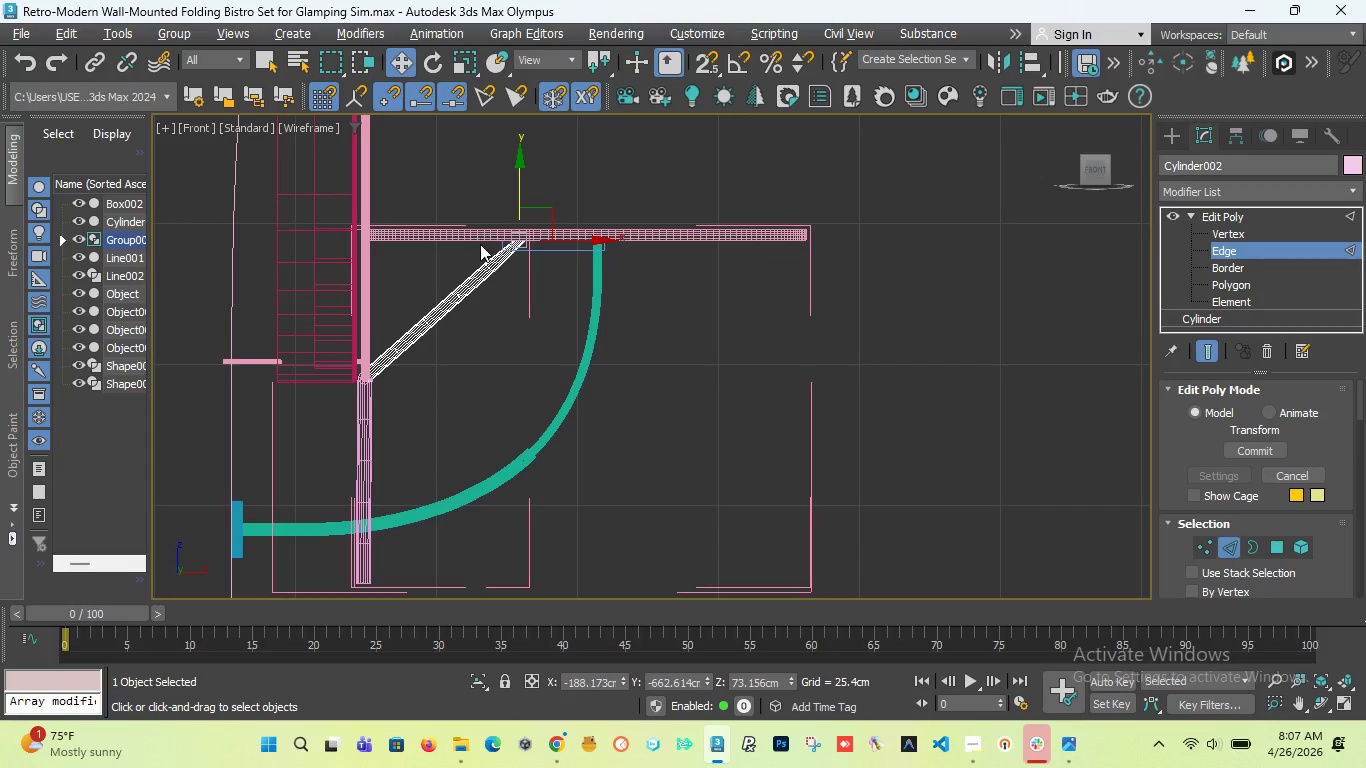 
scroll: coordinate [480, 244], scroll_direction: up, amount: 3.0
 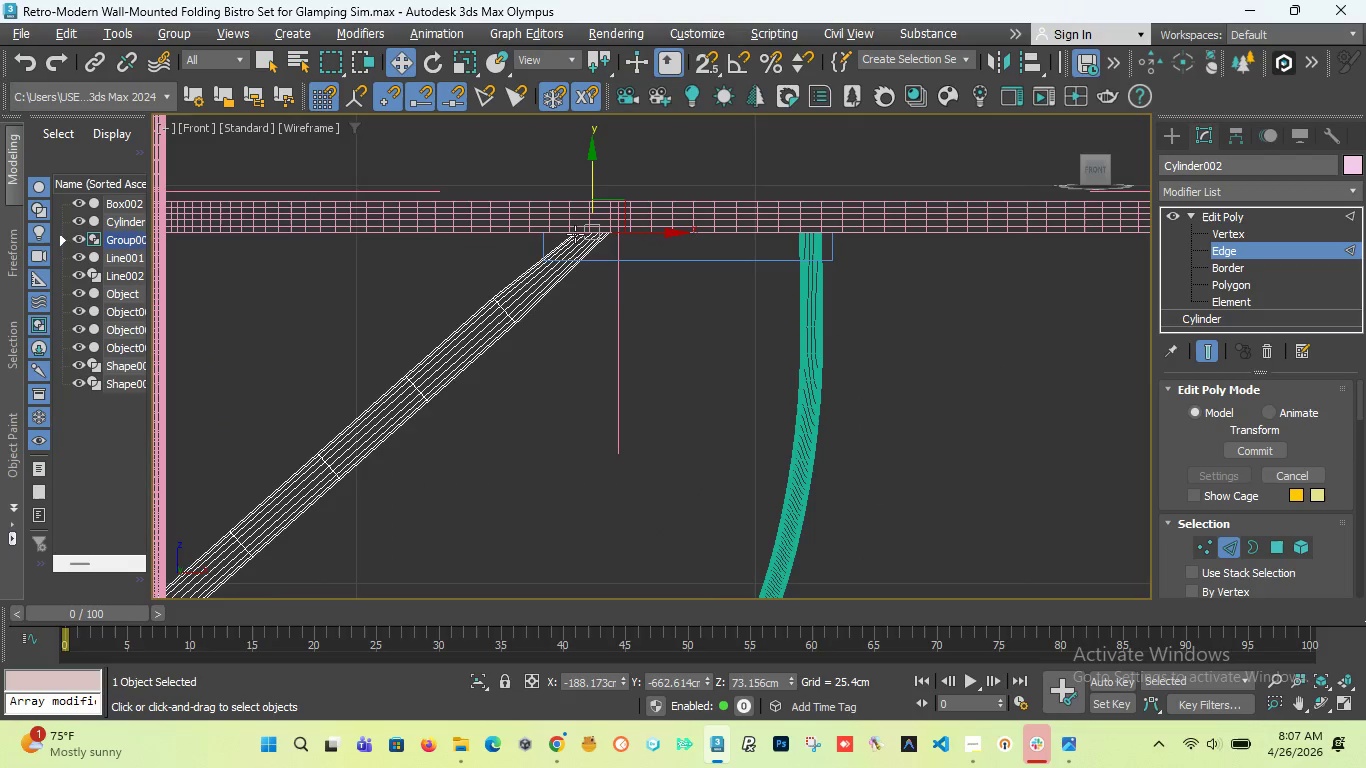 
scroll: coordinate [602, 252], scroll_direction: down, amount: 2.0
 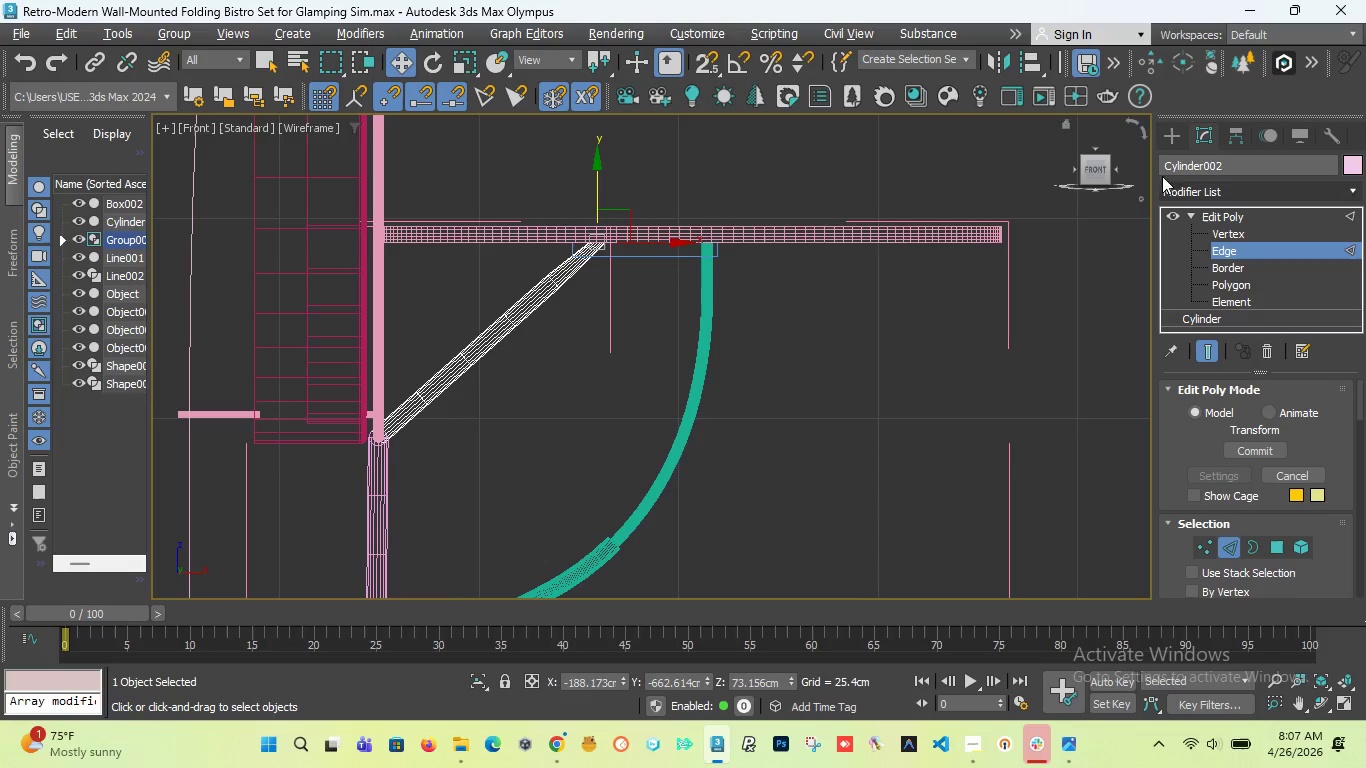 
left_click([1172, 132])
 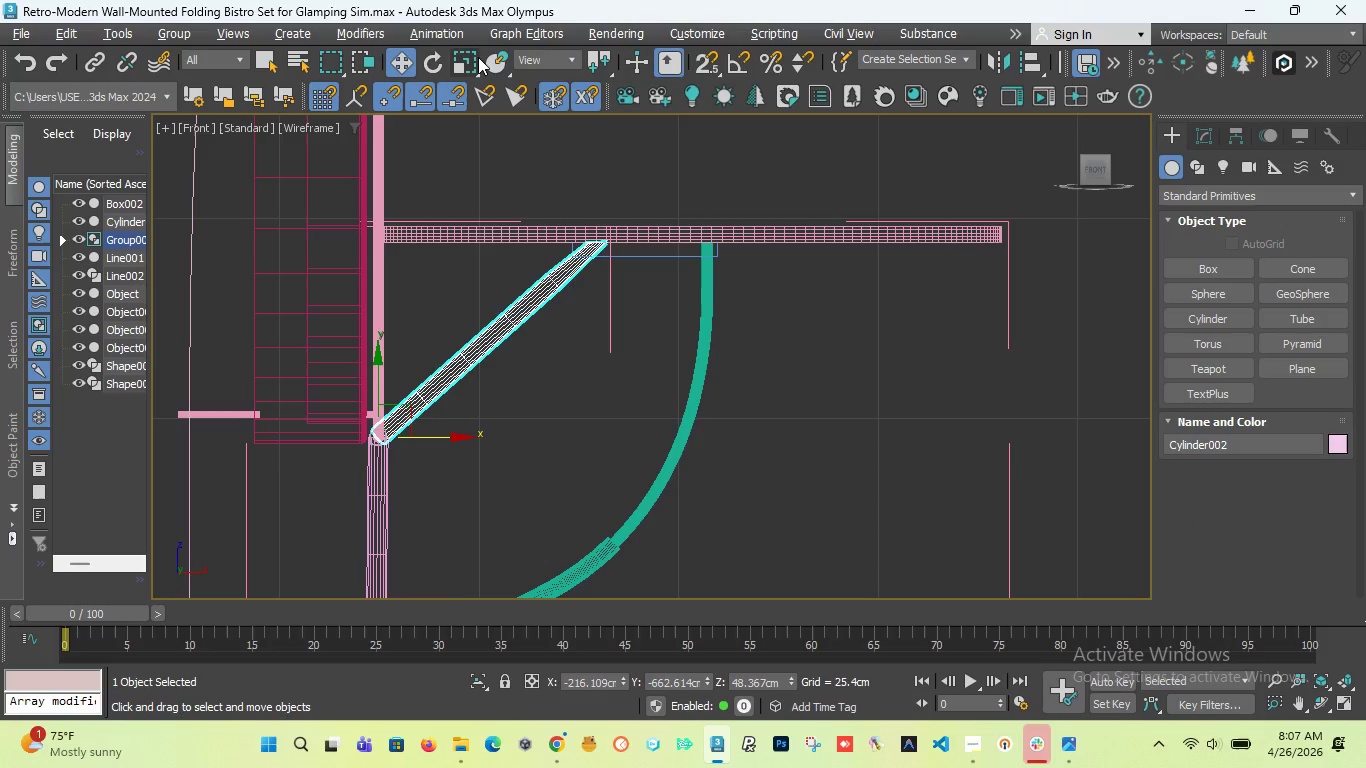 
left_click([468, 61])
 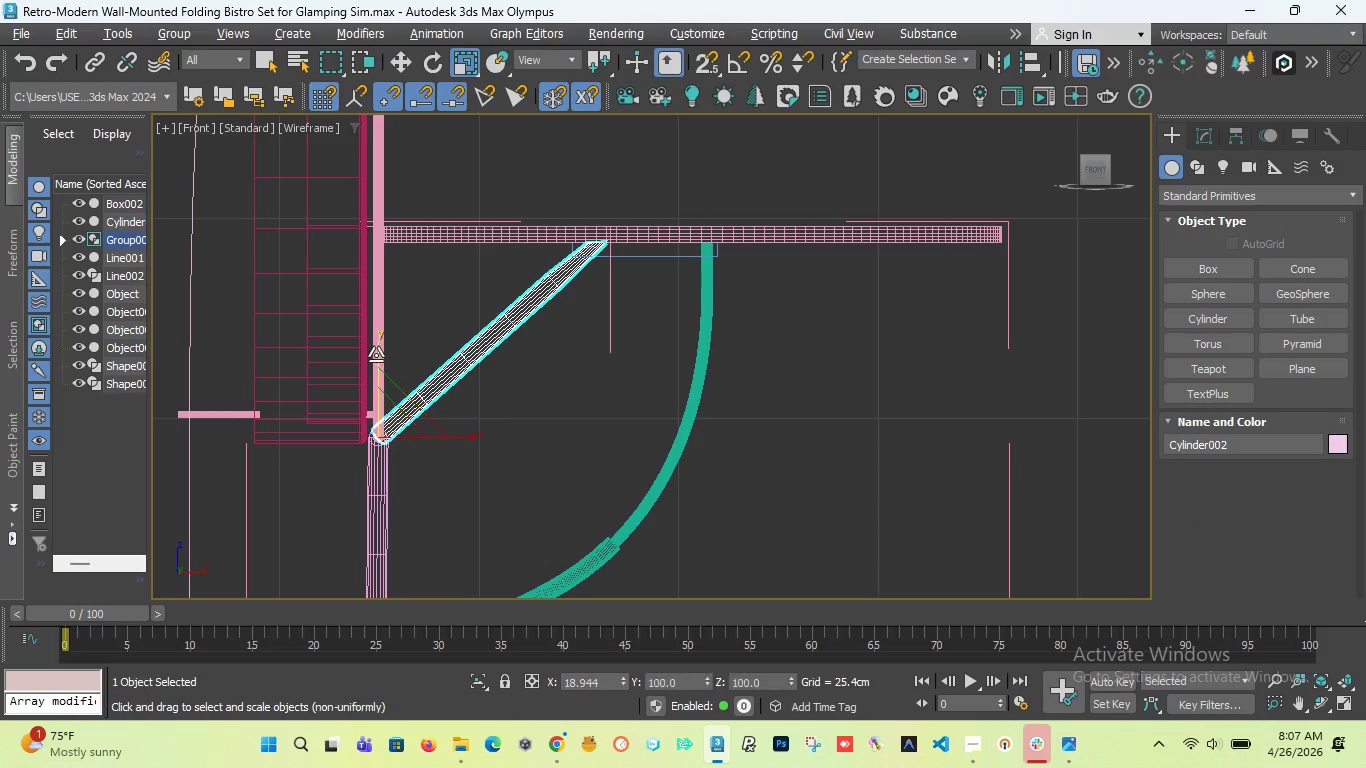 
left_click_drag(start_coordinate=[376, 356], to_coordinate=[375, 362])
 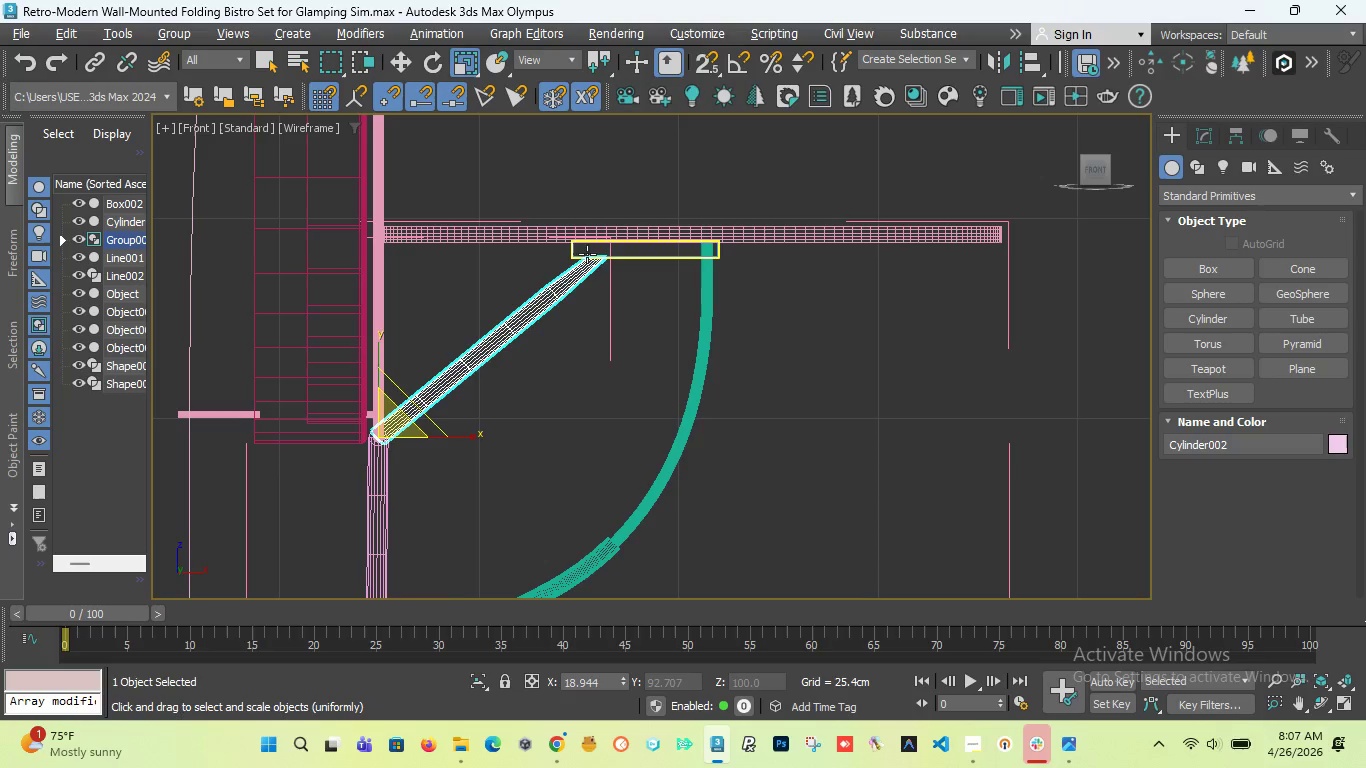 
scroll: coordinate [661, 269], scroll_direction: up, amount: 10.0
 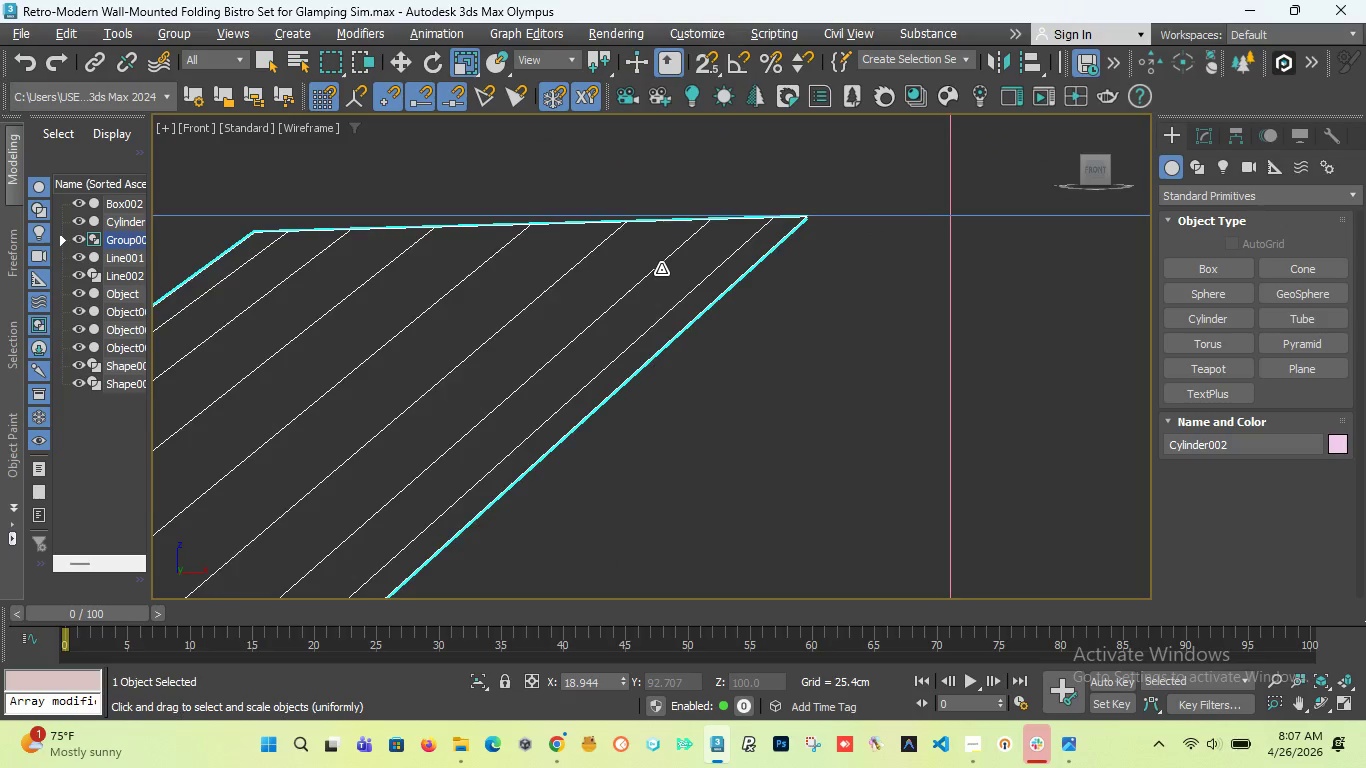 
scroll: coordinate [661, 269], scroll_direction: down, amount: 3.0
 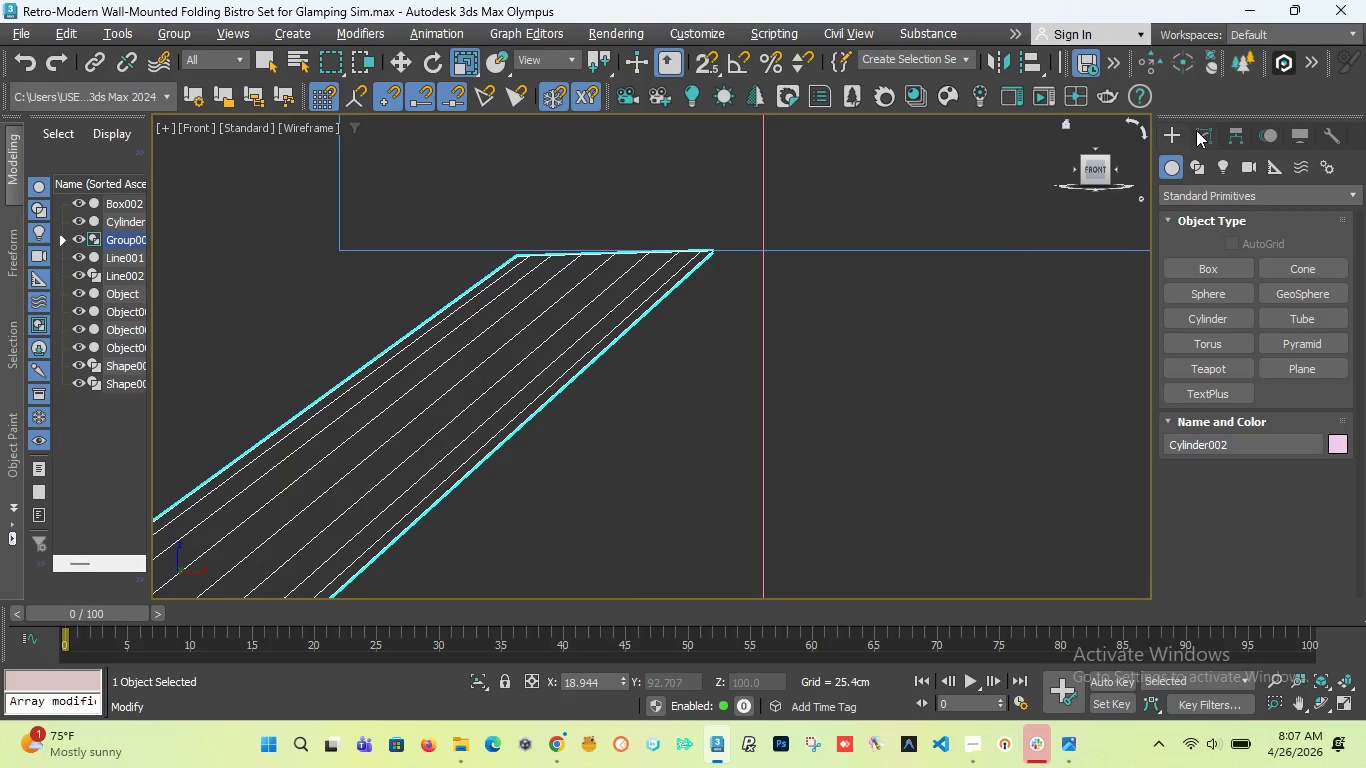 
left_click([1198, 129])
 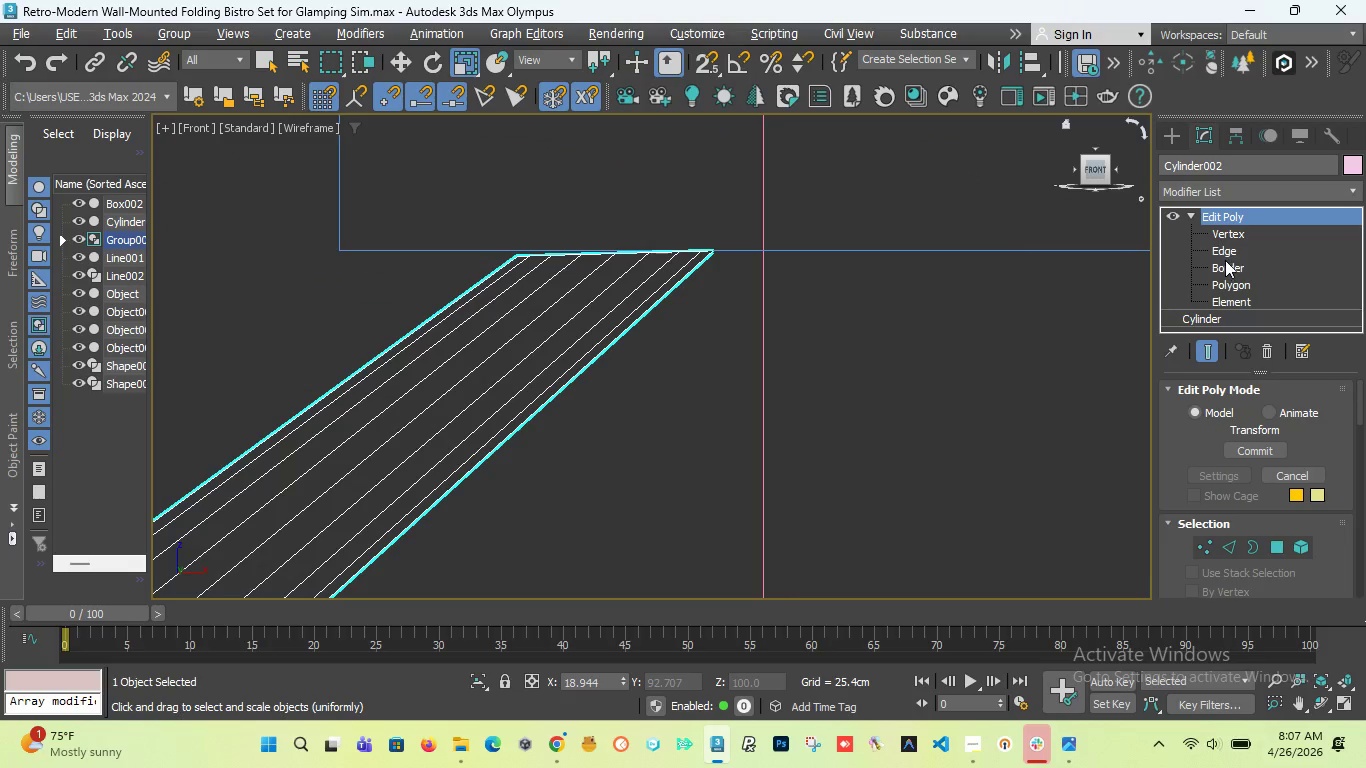 
left_click([1225, 255])
 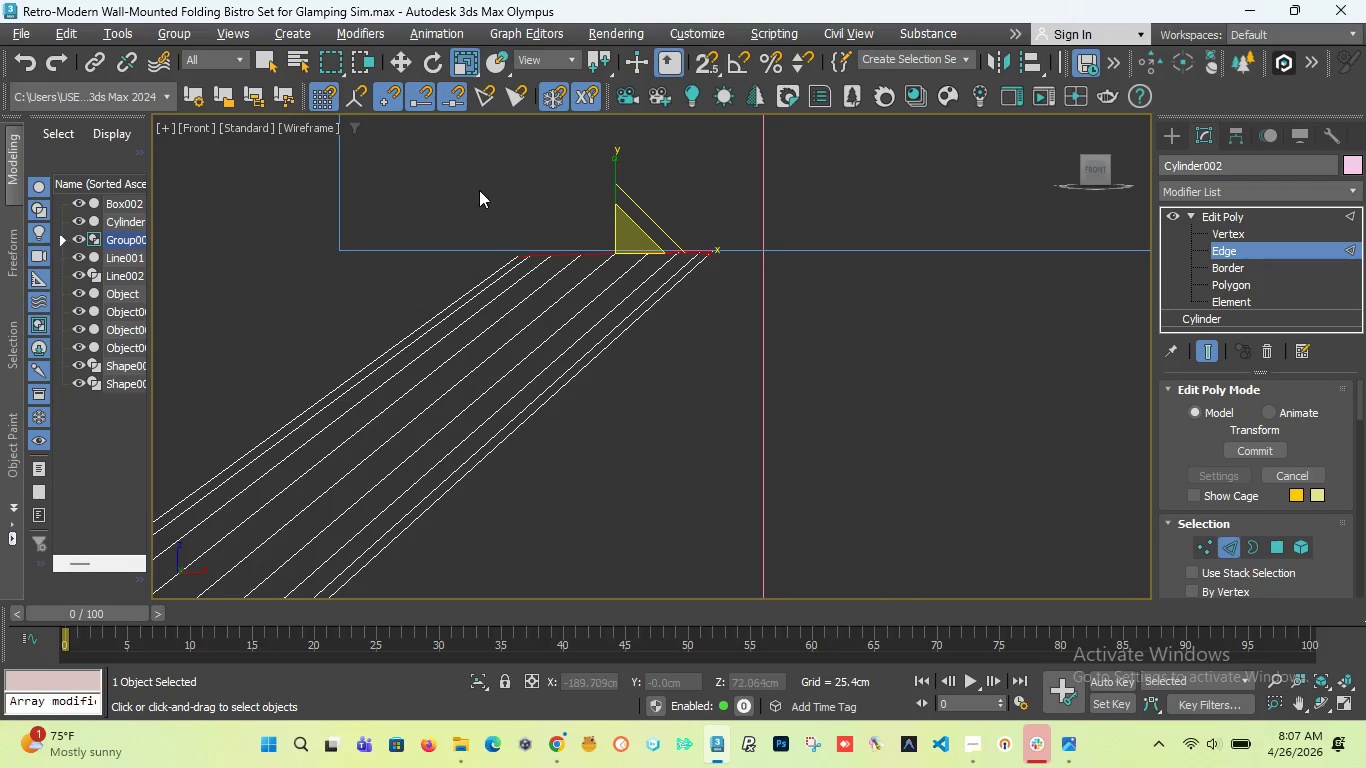 
key(W)
 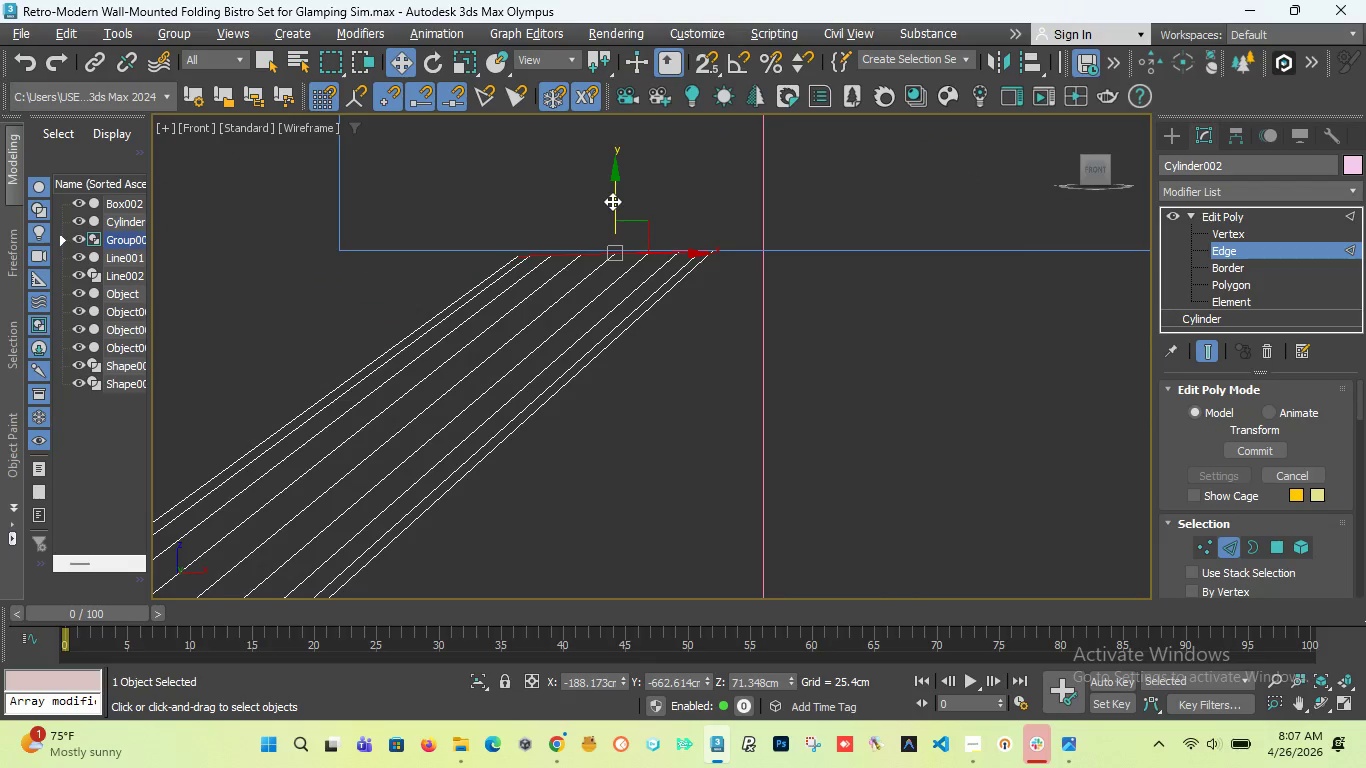 
left_click_drag(start_coordinate=[613, 200], to_coordinate=[614, 192])
 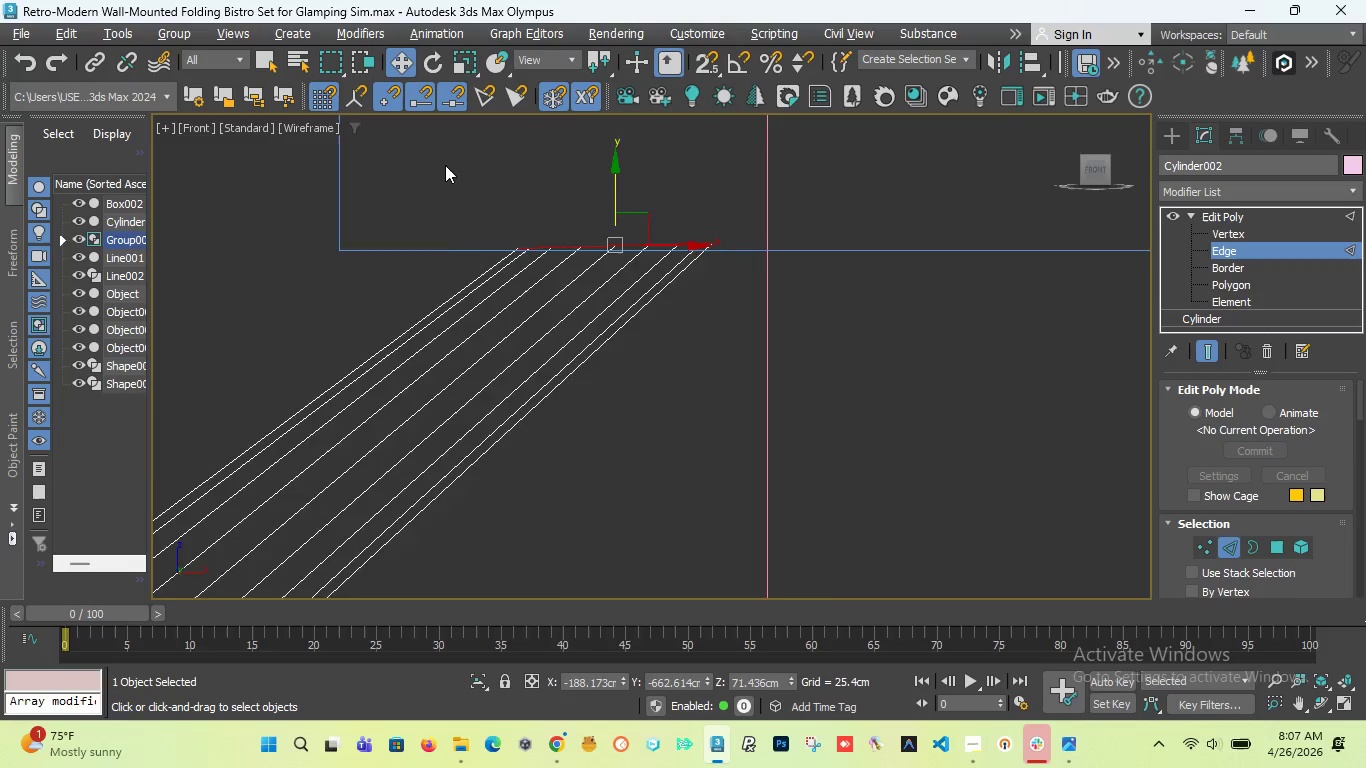 
scroll: coordinate [646, 205], scroll_direction: down, amount: 5.0
 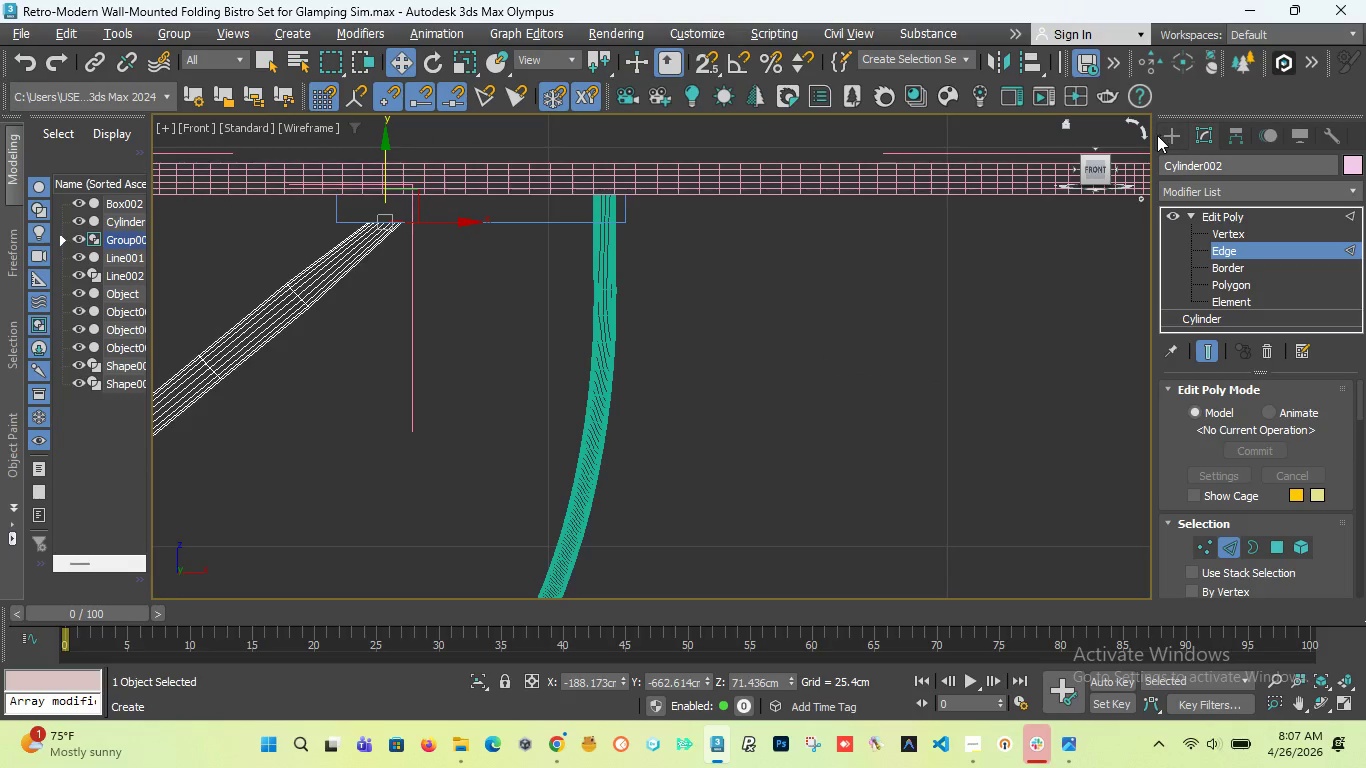 
left_click([1164, 135])
 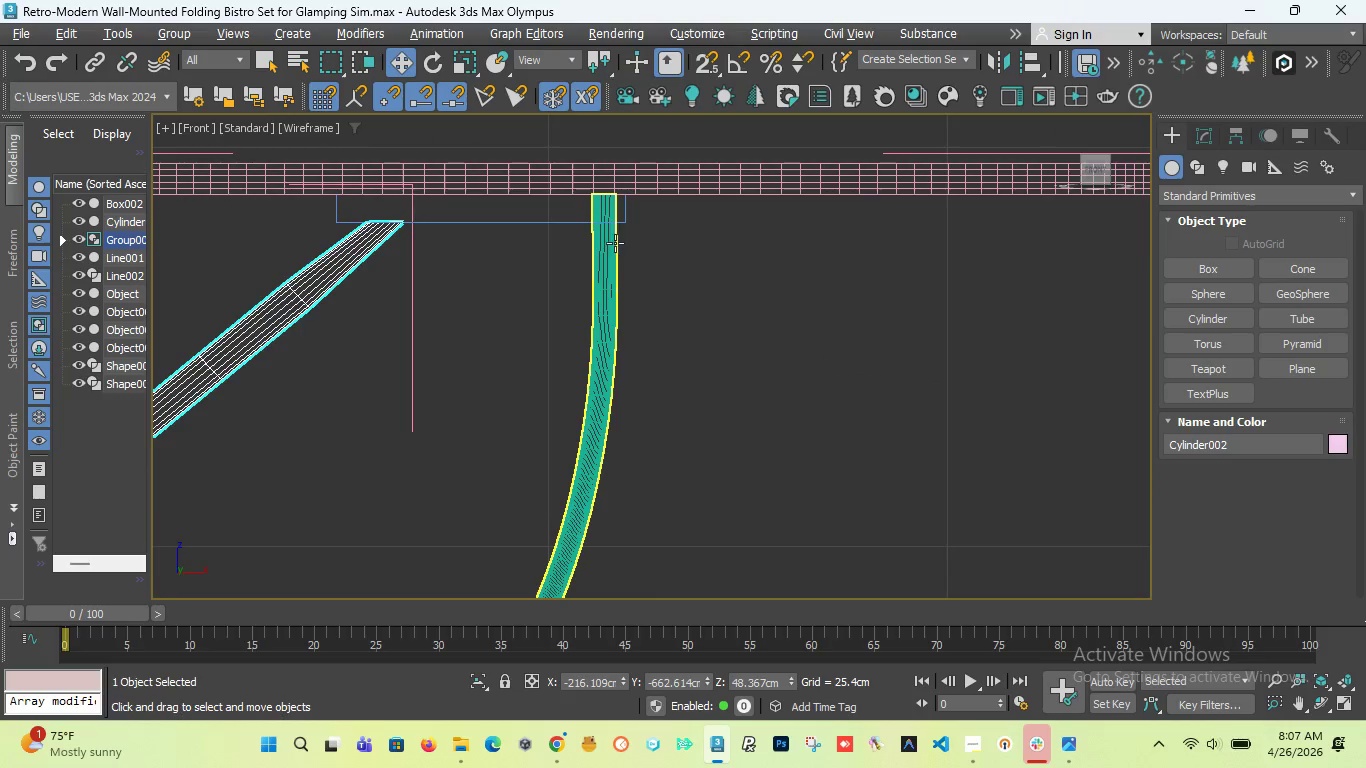 
left_click([611, 246])
 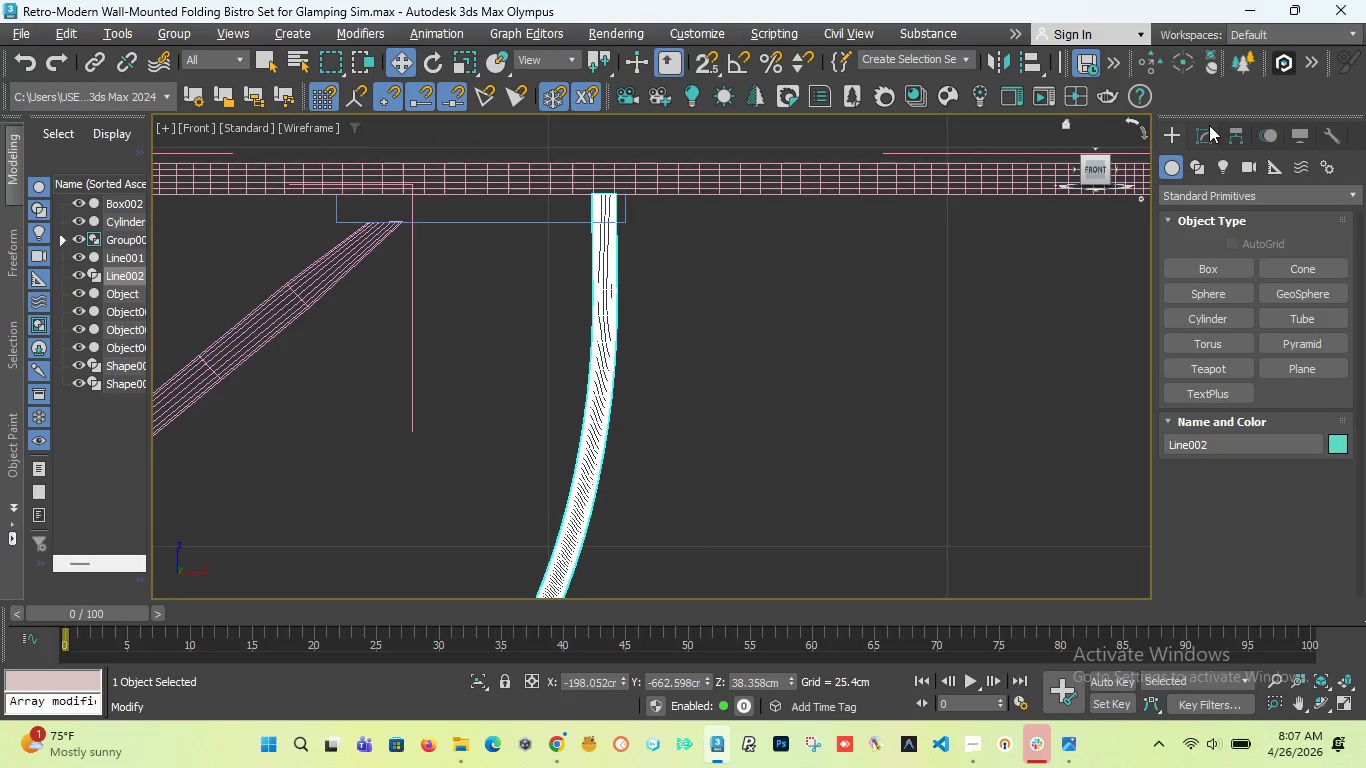 
left_click([1209, 124])
 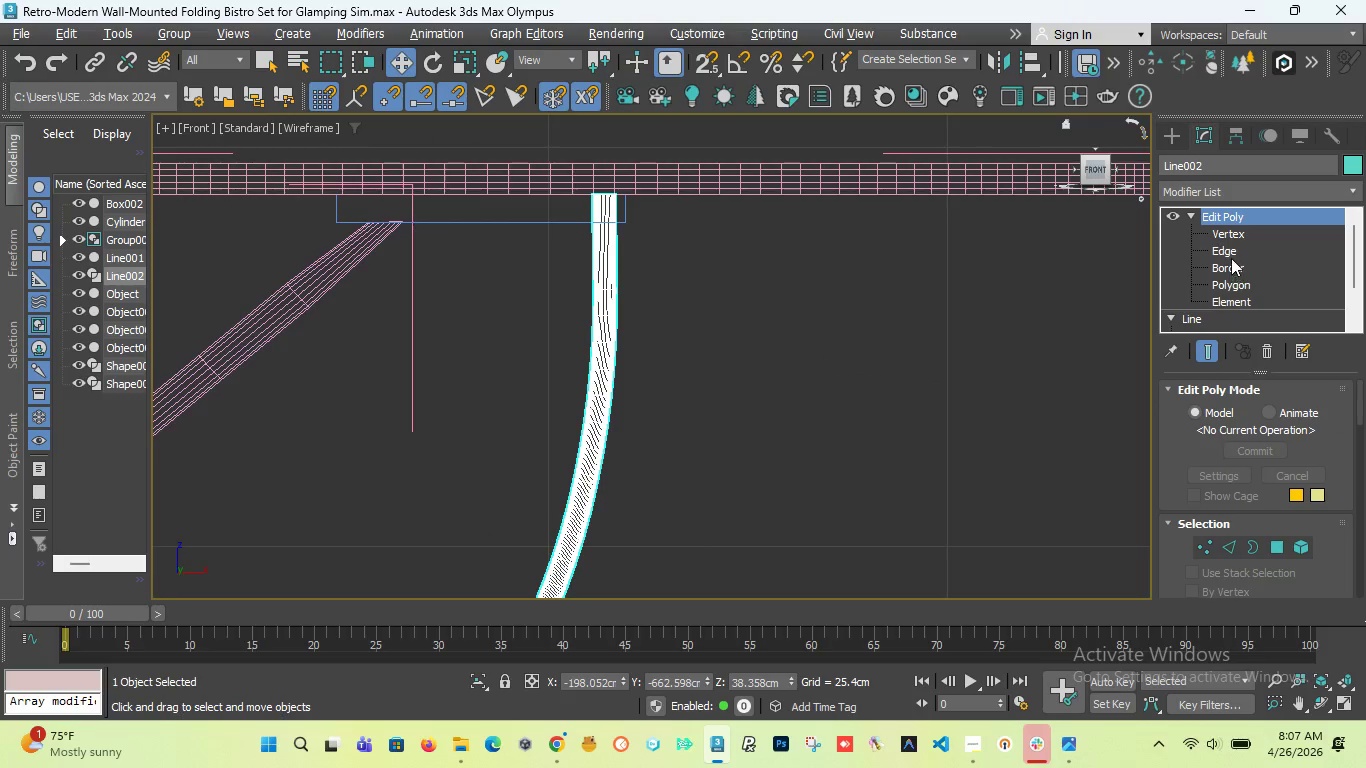 
left_click([1229, 255])
 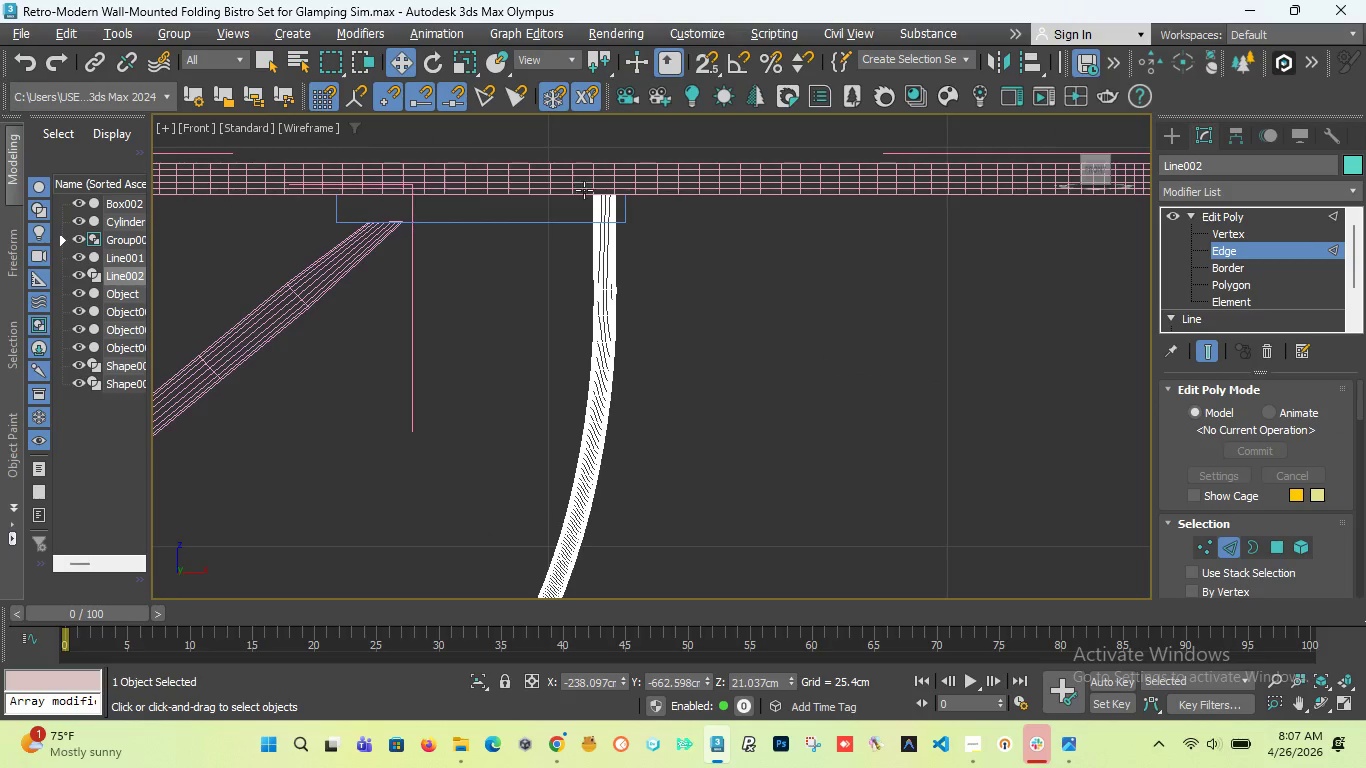 
scroll: coordinate [613, 195], scroll_direction: up, amount: 7.0
 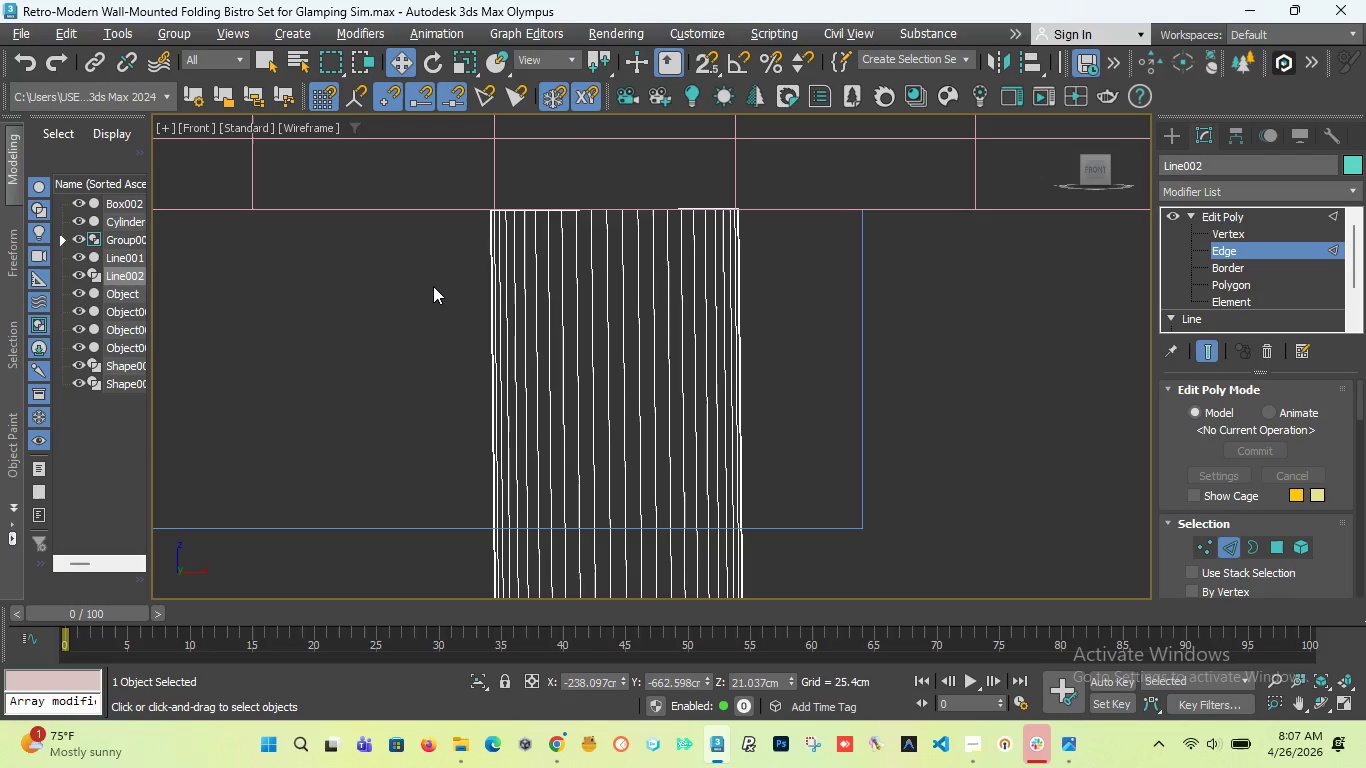 
left_click_drag(start_coordinate=[494, 260], to_coordinate=[814, 121])
 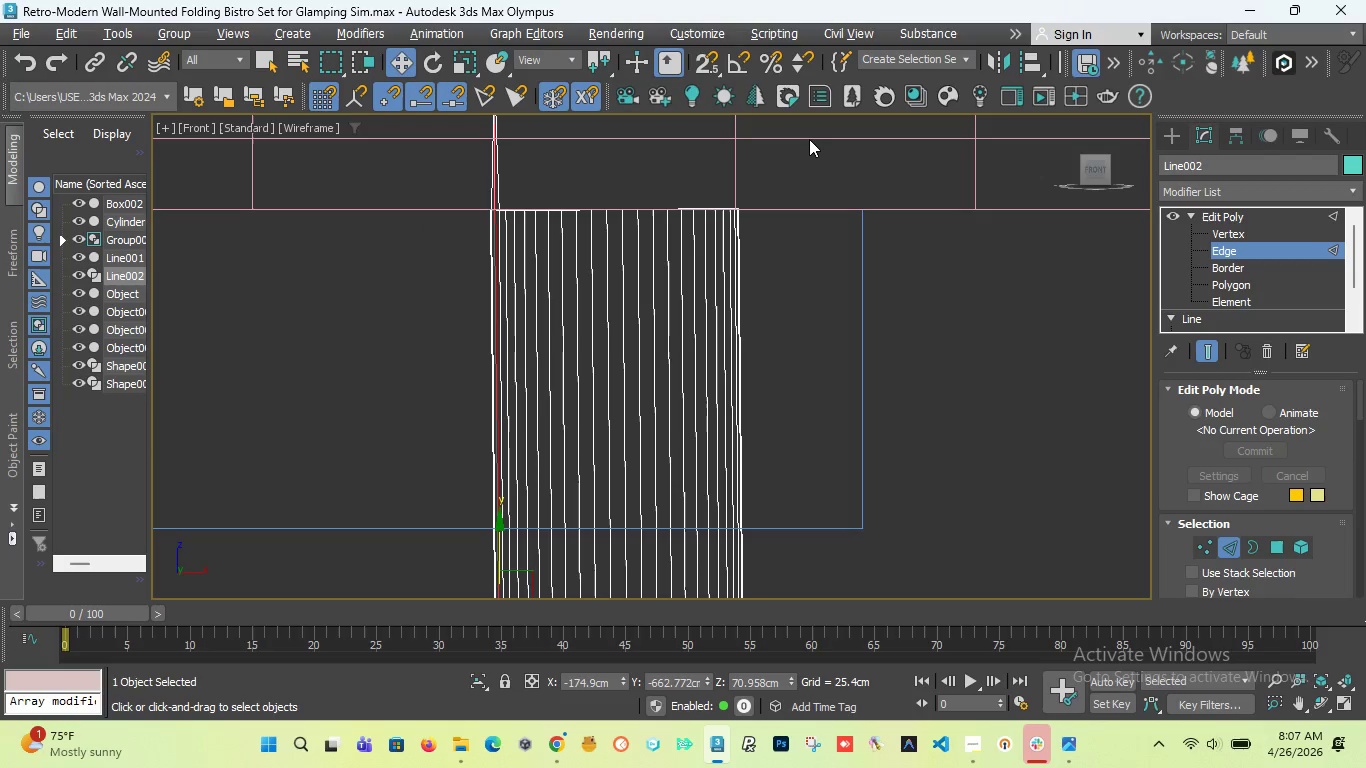 
key(Control+Z)
 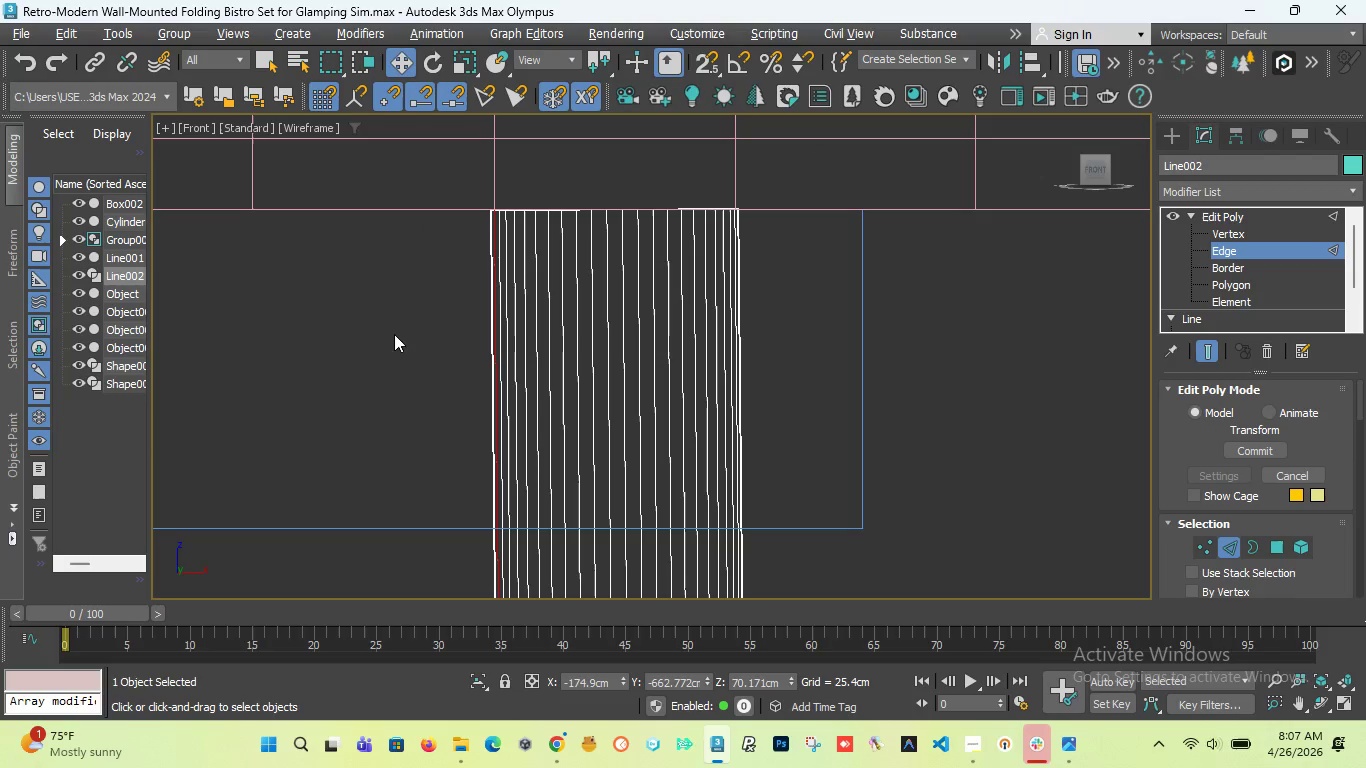 
left_click_drag(start_coordinate=[393, 335], to_coordinate=[807, 166])
 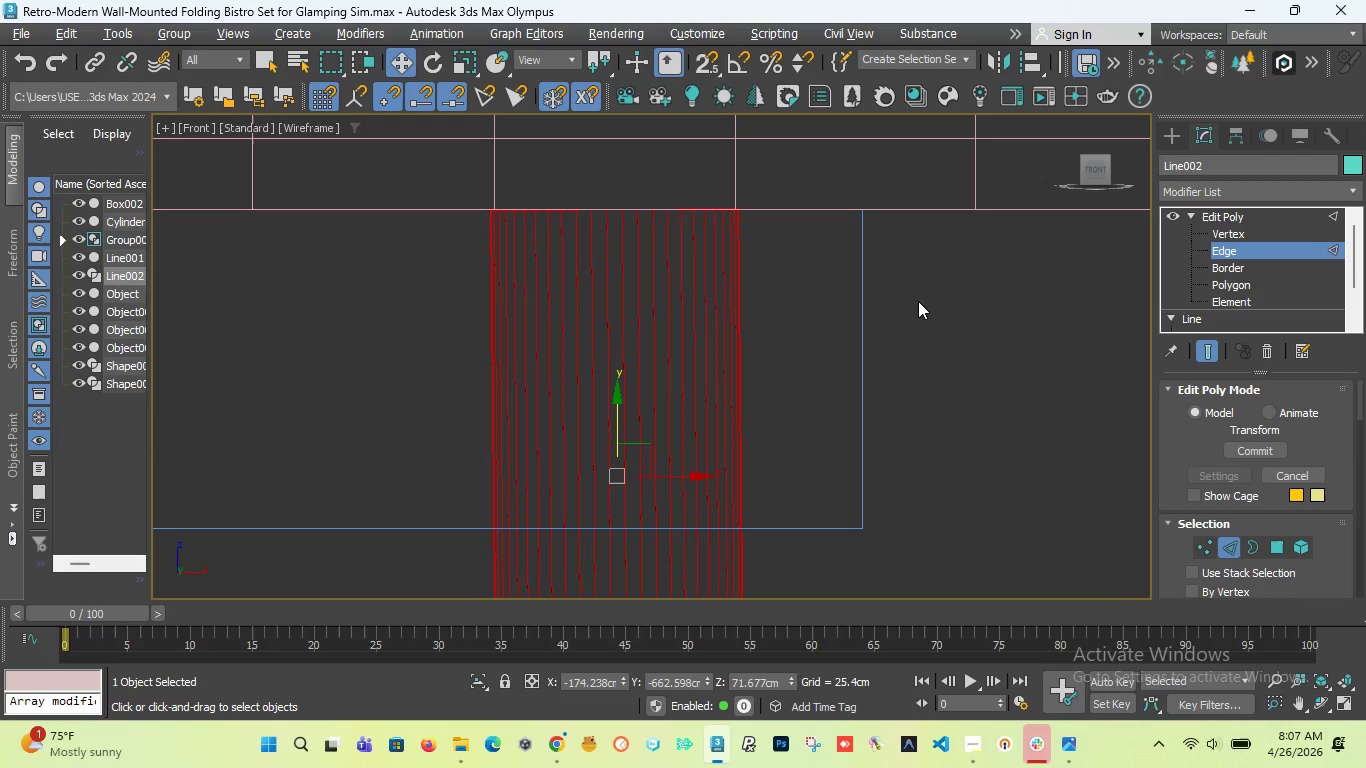 
left_click([918, 301])
 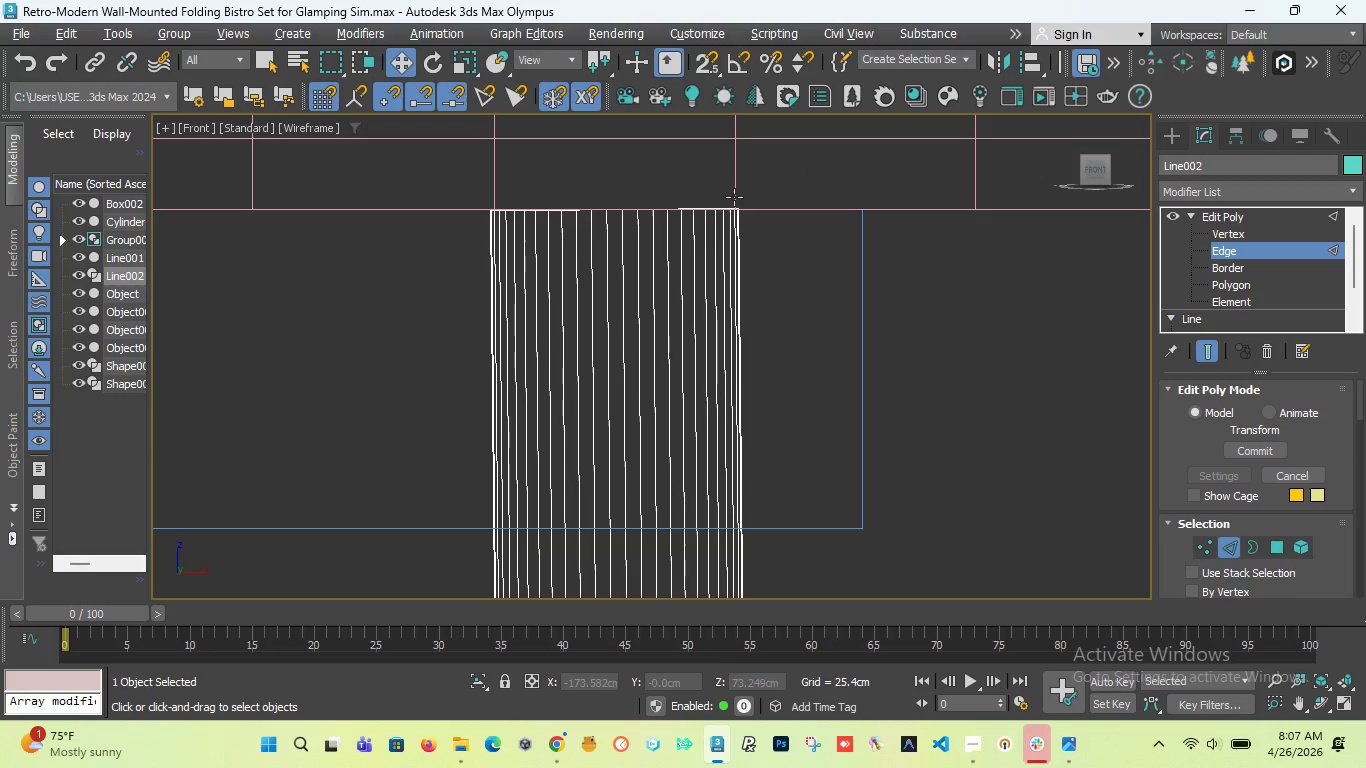 
scroll: coordinate [703, 175], scroll_direction: down, amount: 8.0
 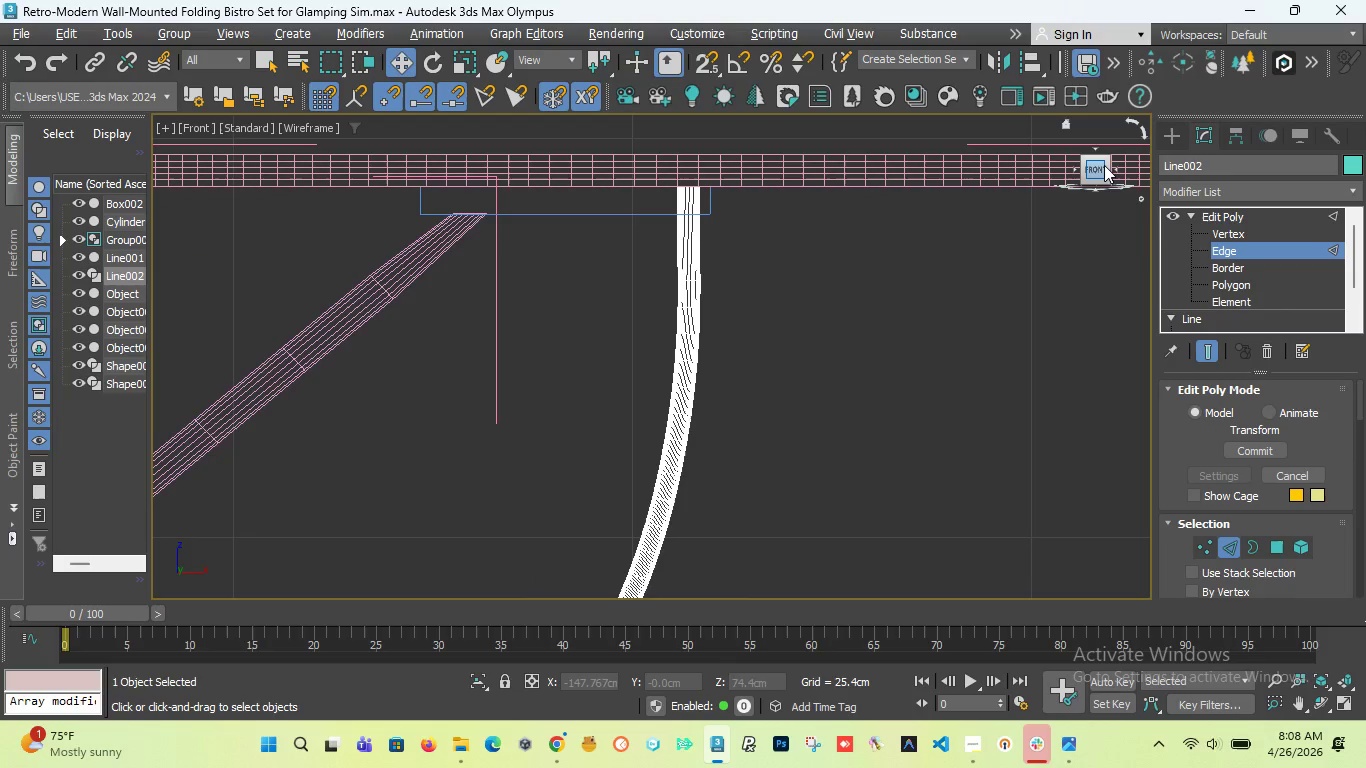 
left_click_drag(start_coordinate=[1103, 165], to_coordinate=[1095, 179])
 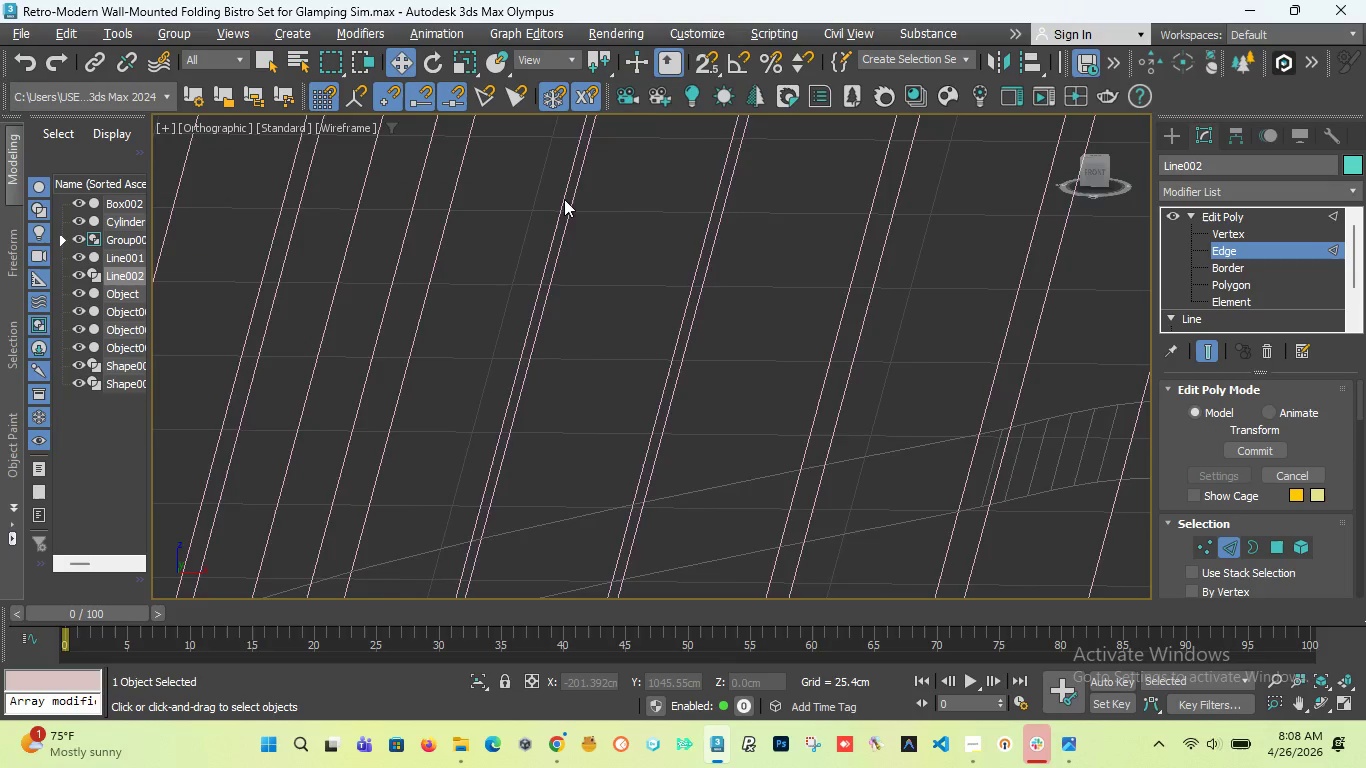 
scroll: coordinate [586, 224], scroll_direction: down, amount: 7.0
 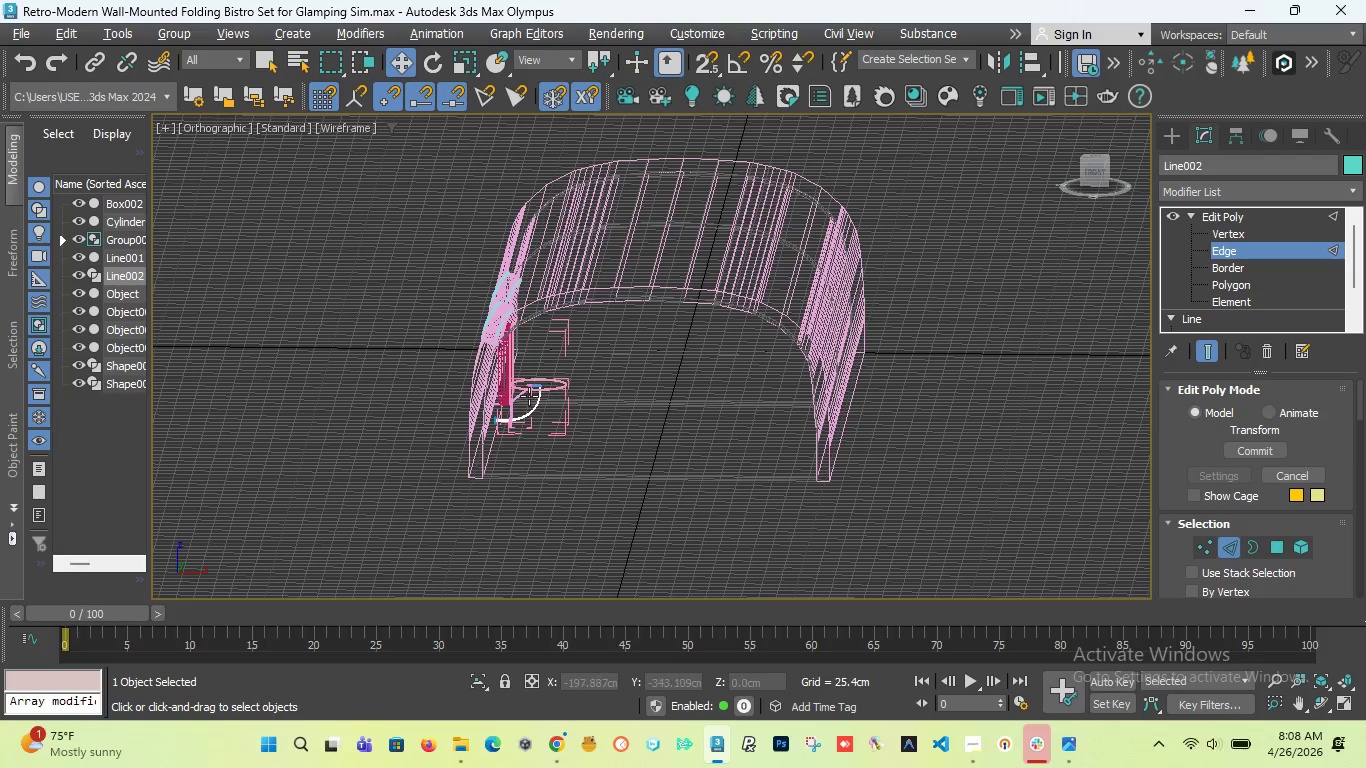 
scroll: coordinate [674, 334], scroll_direction: up, amount: 12.0
 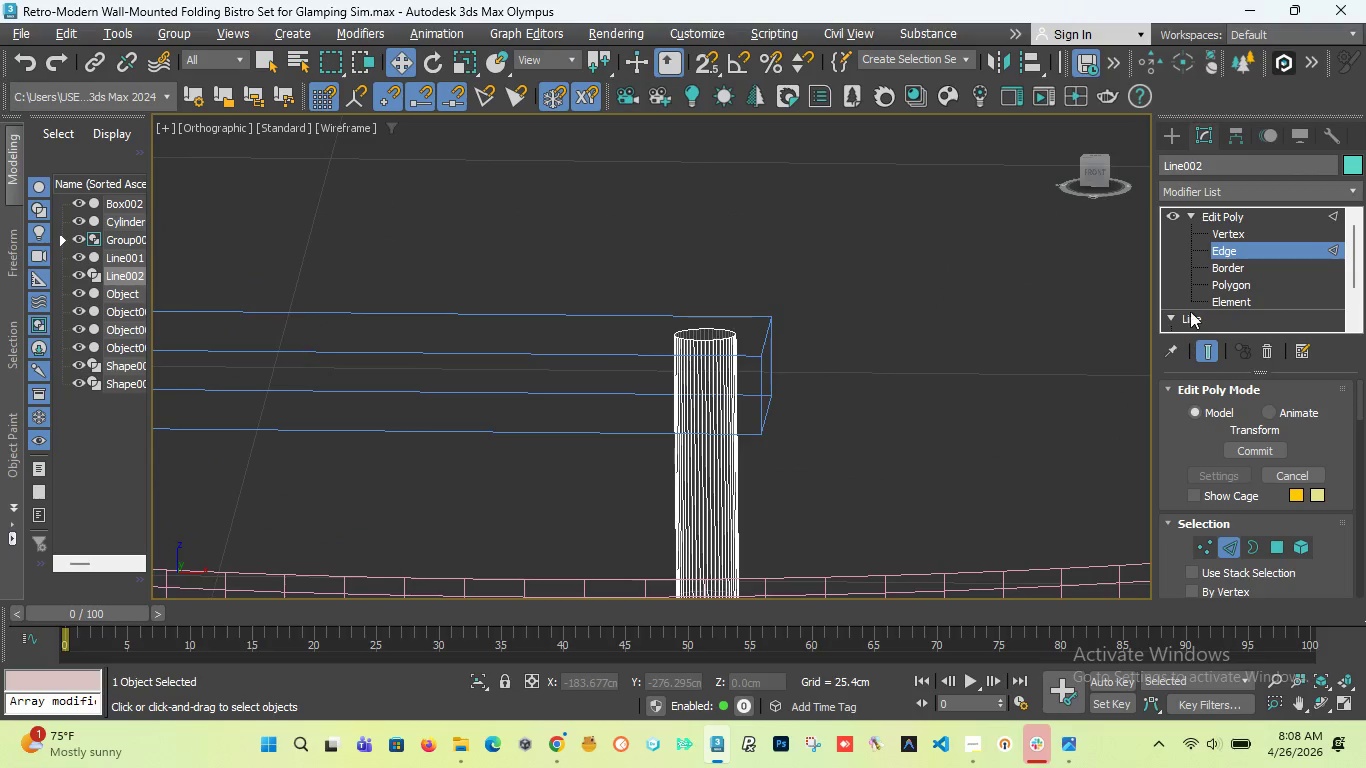 
left_click([1223, 280])
 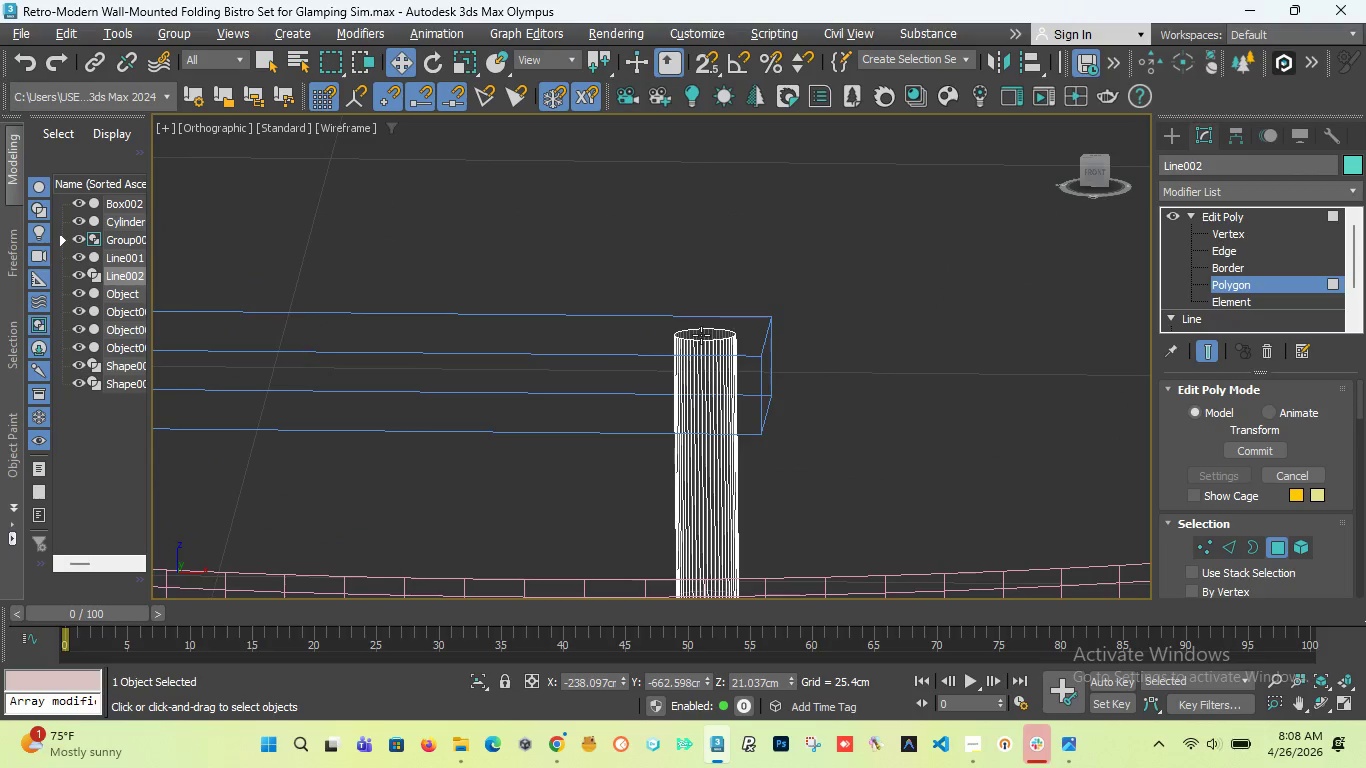 
left_click([701, 335])
 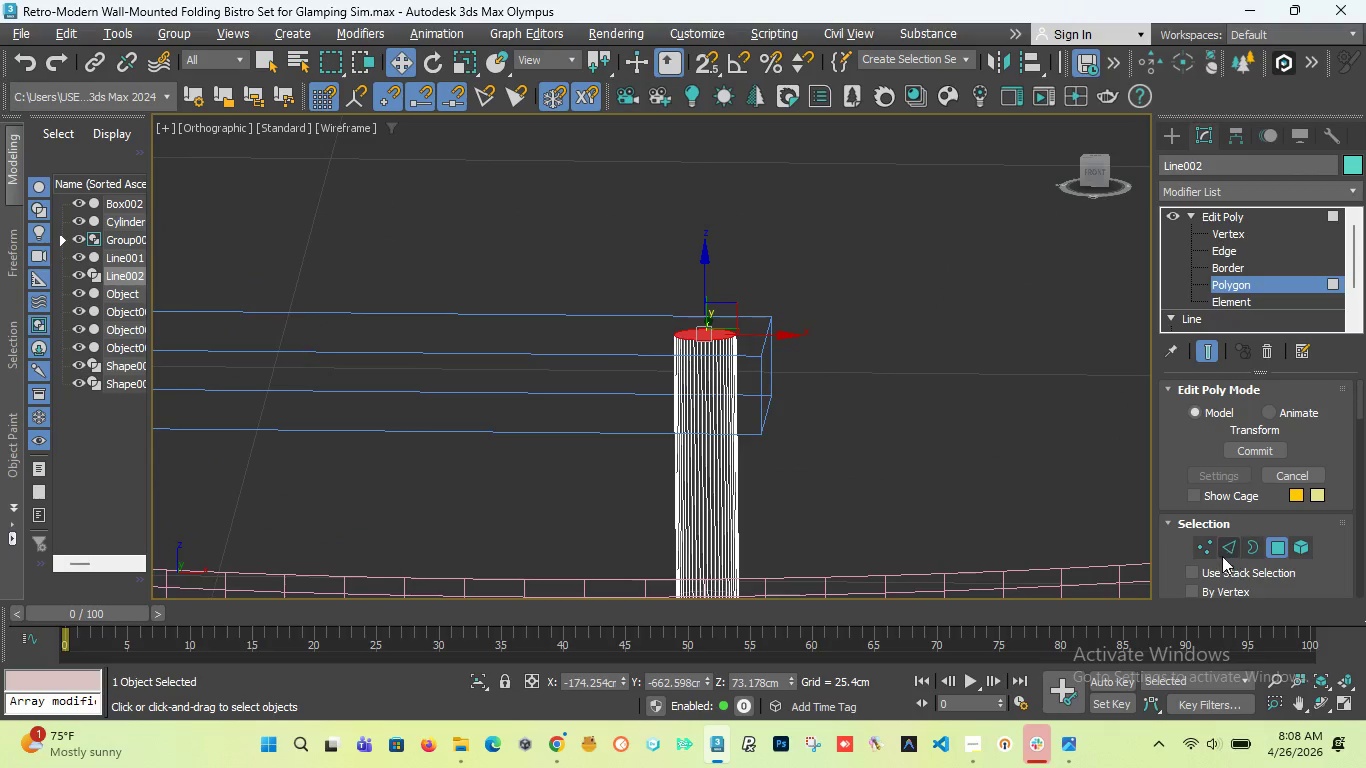 
hold_key(key=ControlLeft, duration=0.81)
left_click([1229, 550])
 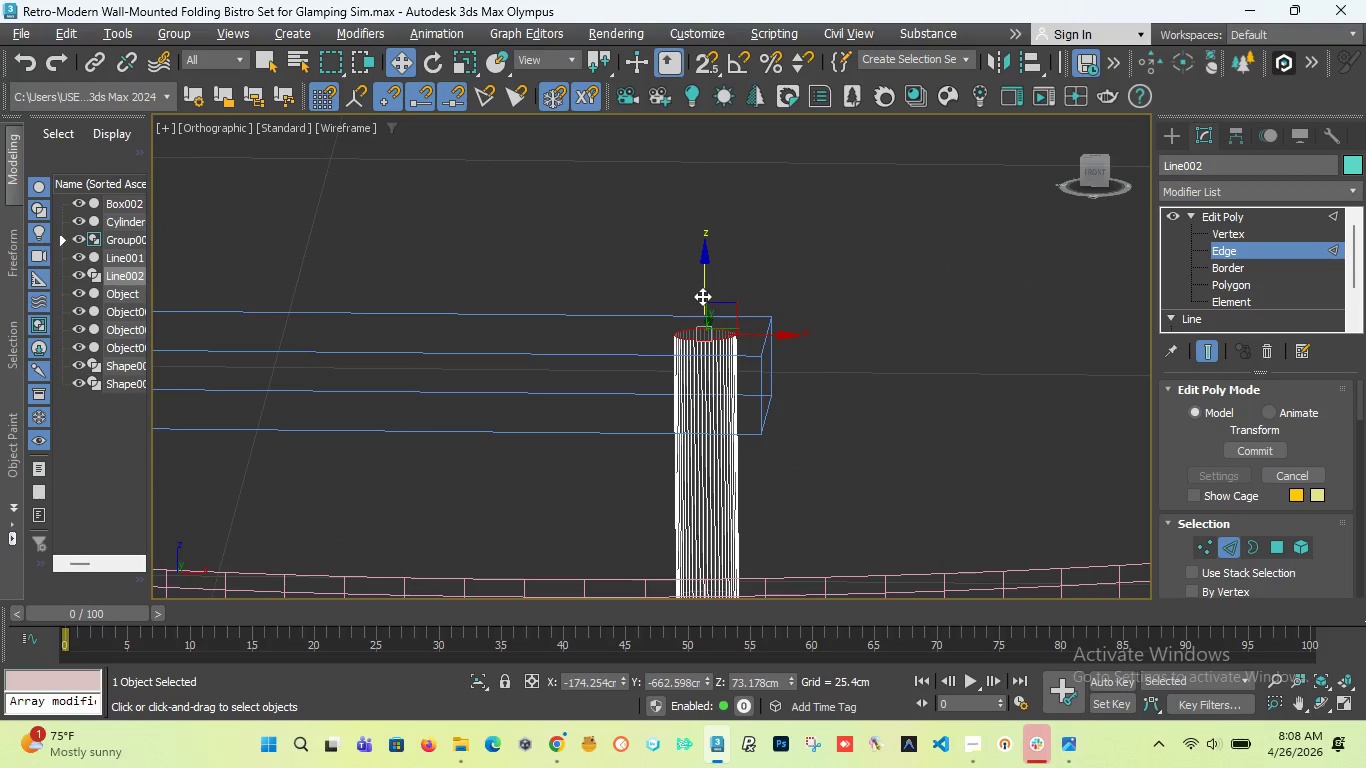 
key(F)
 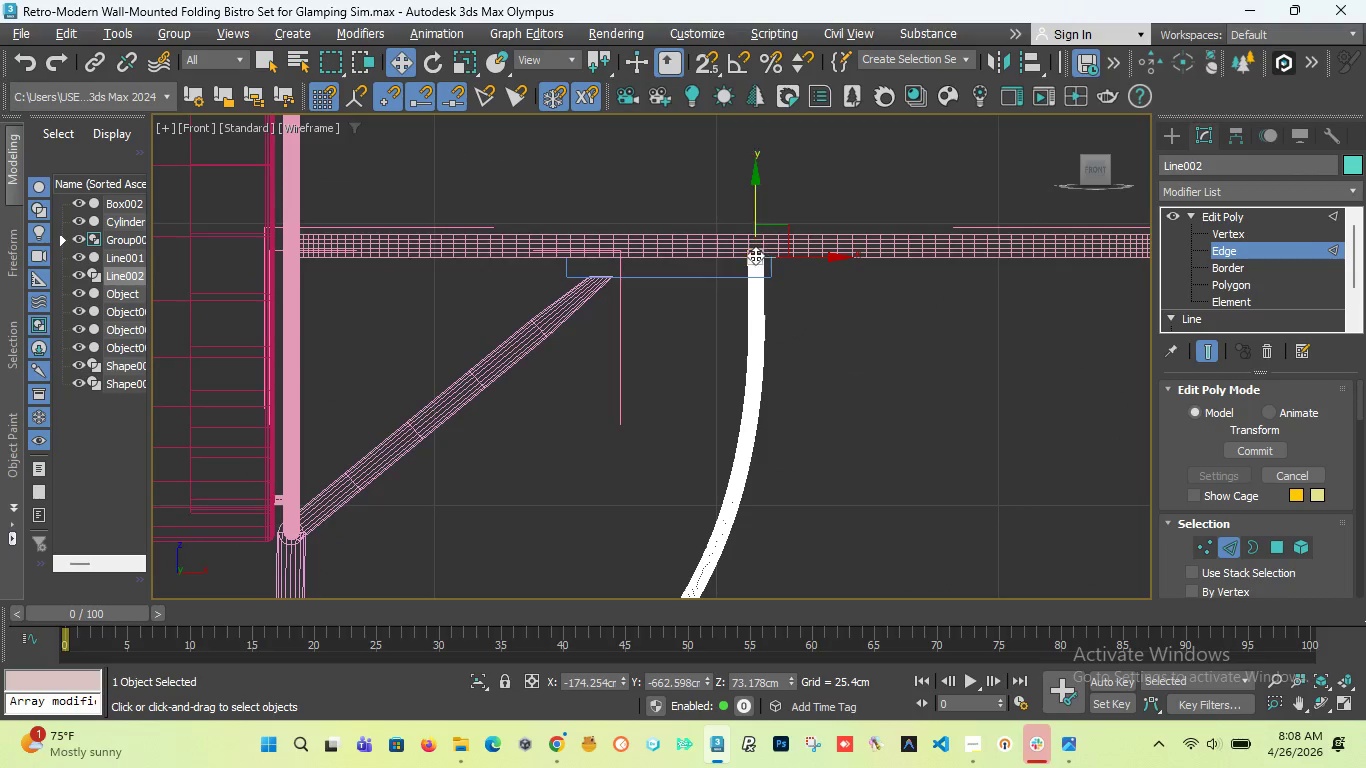 
scroll: coordinate [753, 256], scroll_direction: up, amount: 7.0
 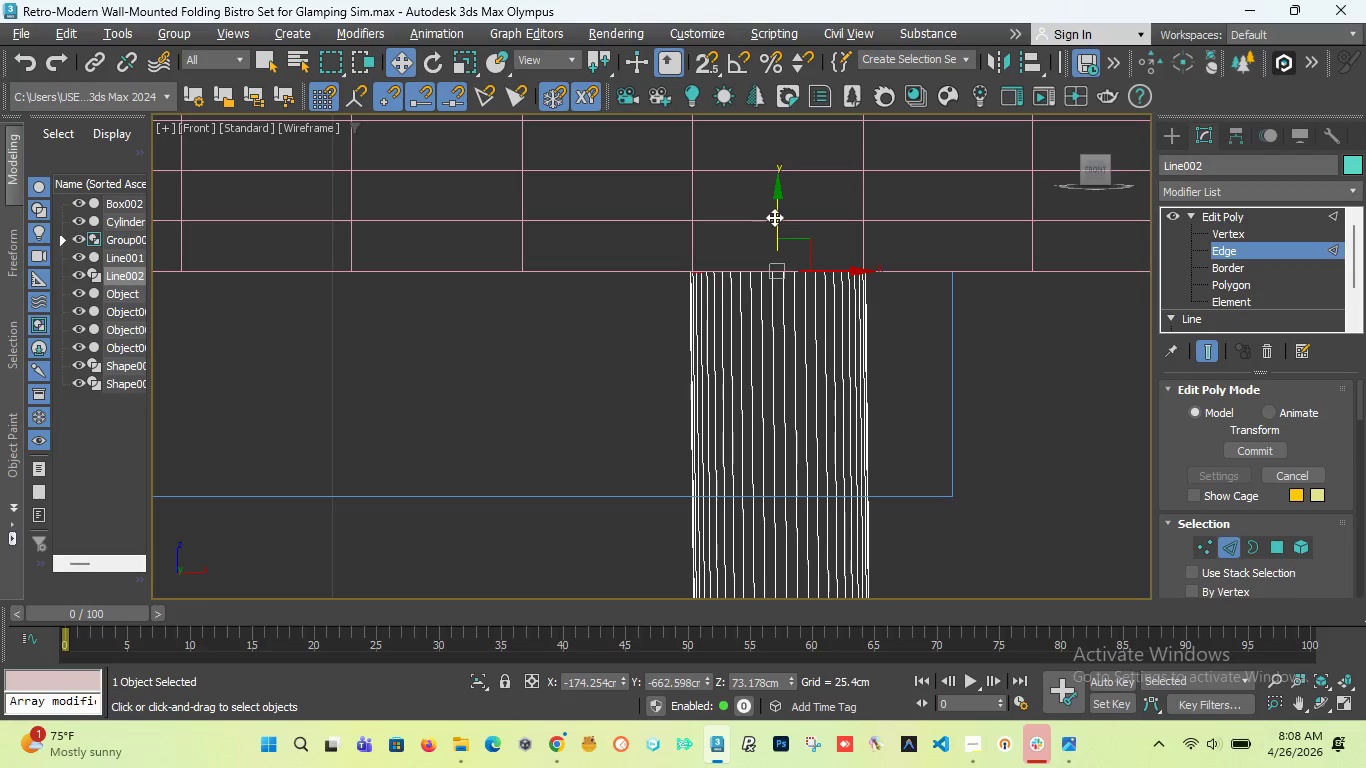 
left_click_drag(start_coordinate=[774, 217], to_coordinate=[780, 440])
 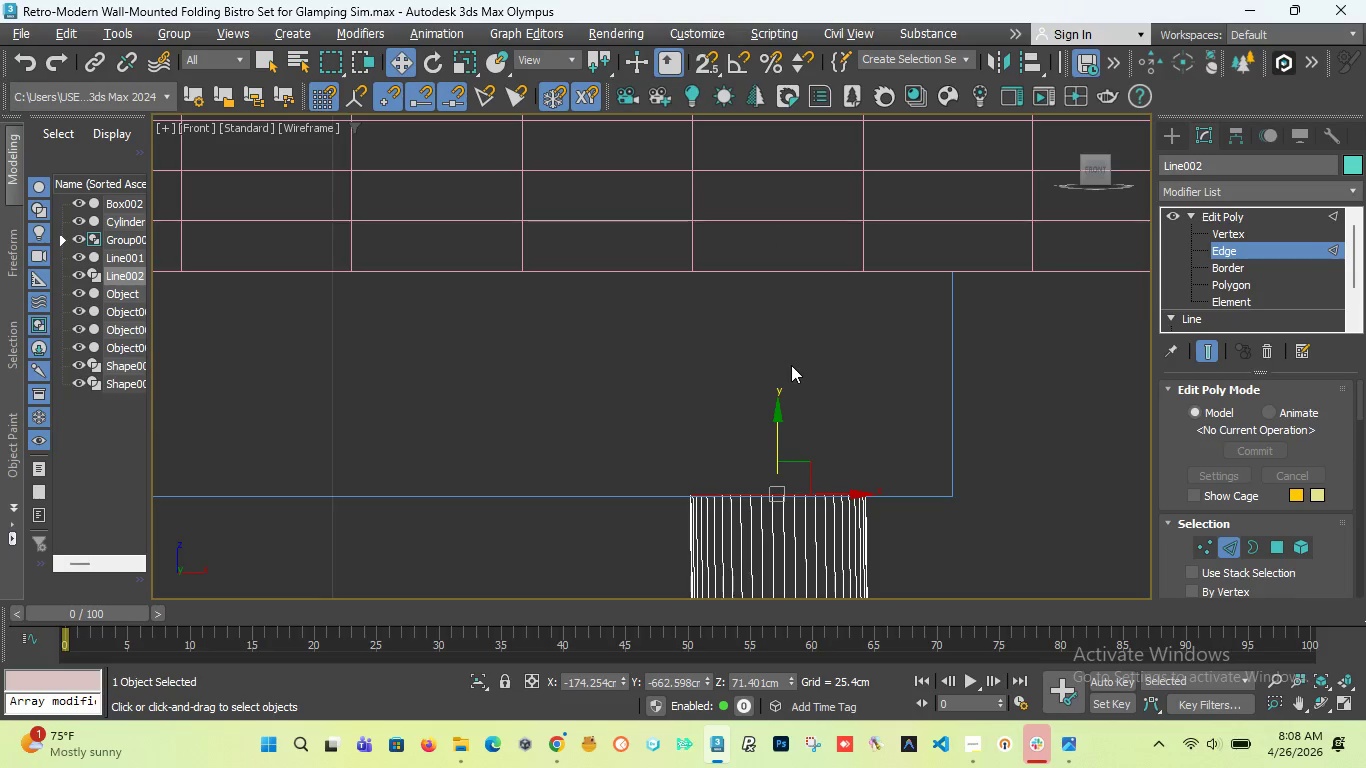 
scroll: coordinate [791, 365], scroll_direction: down, amount: 6.0
 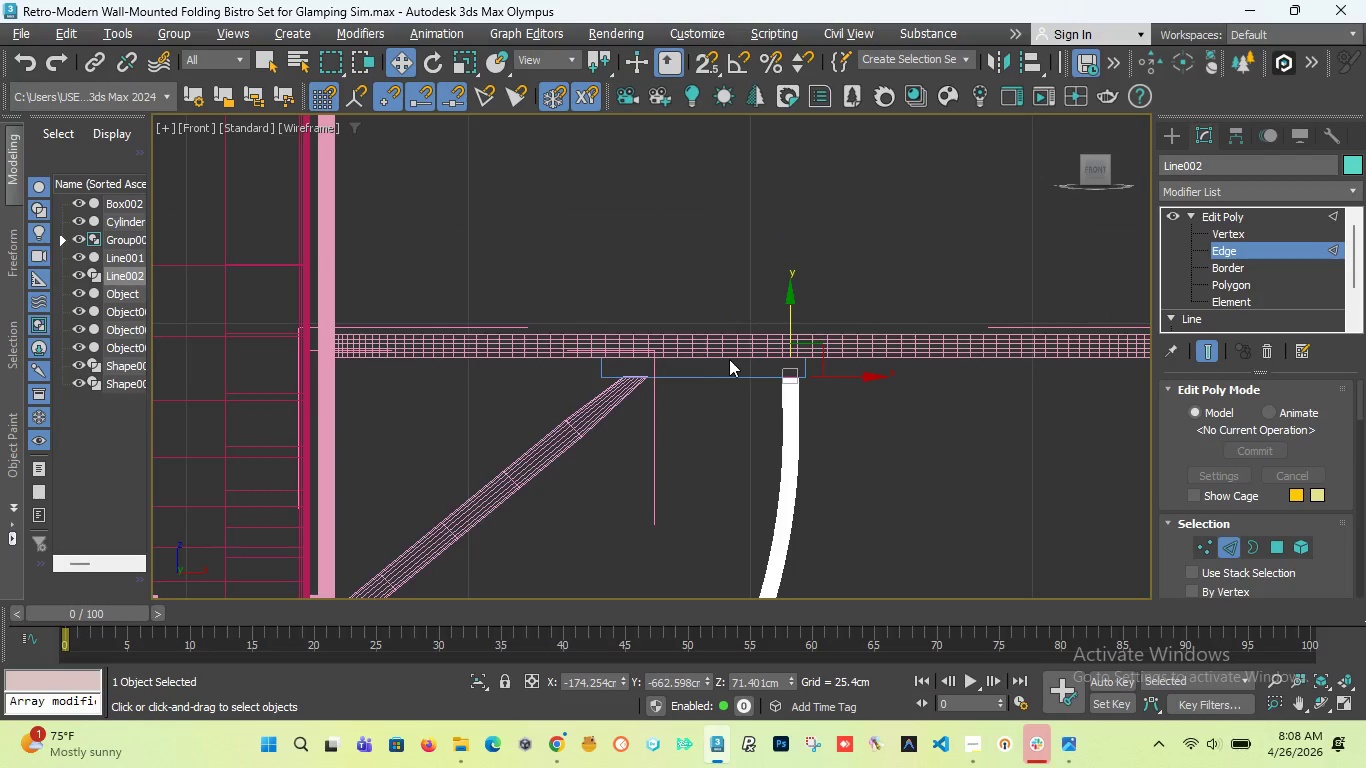 
scroll: coordinate [729, 359], scroll_direction: up, amount: 1.0
 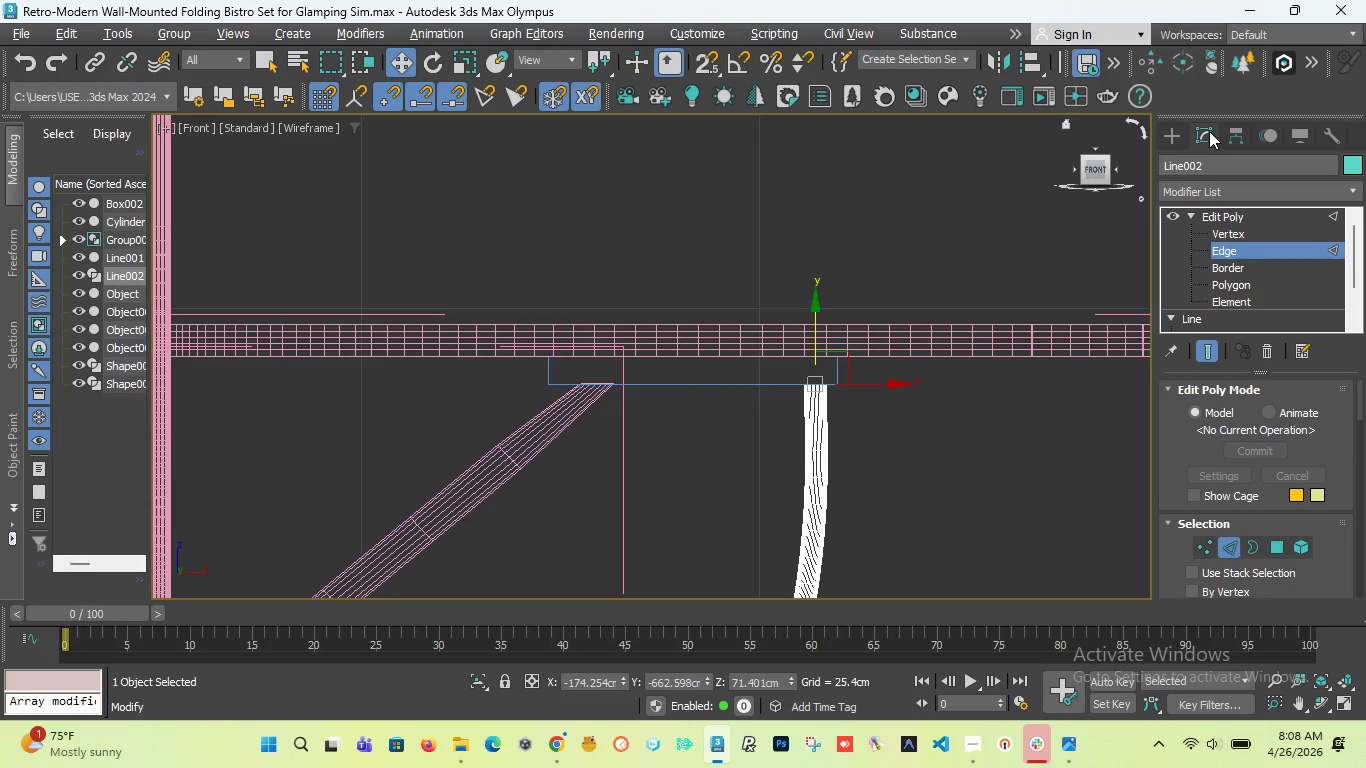 
left_click([1169, 132])
 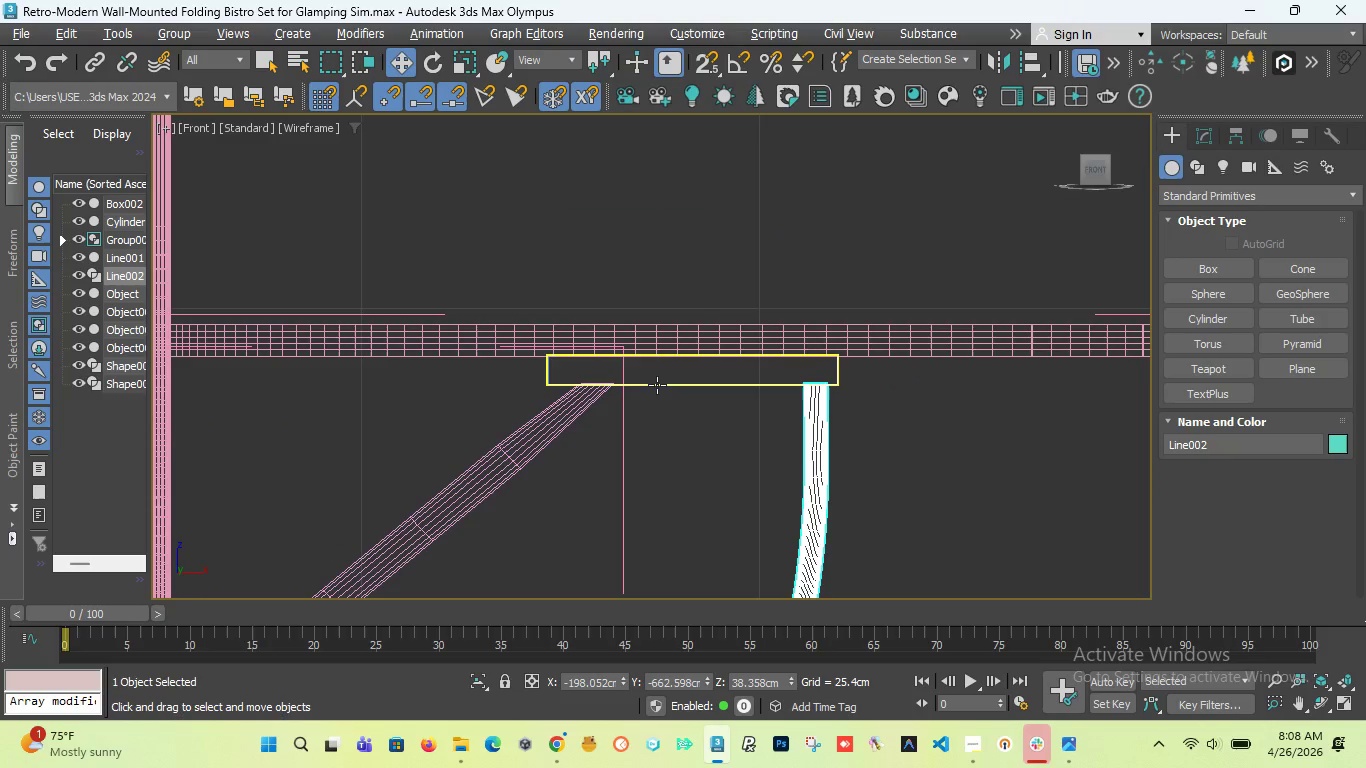 
left_click([657, 385])
 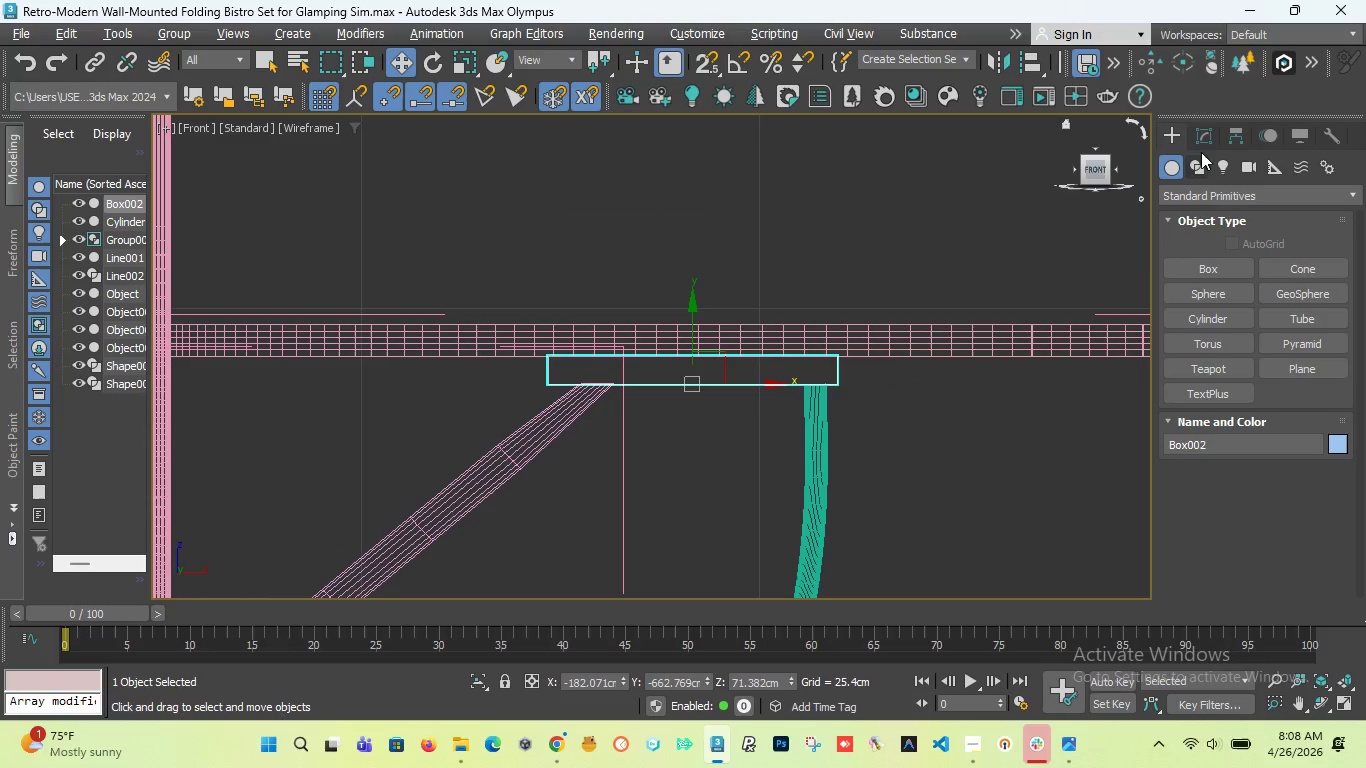 
left_click([1206, 126])
 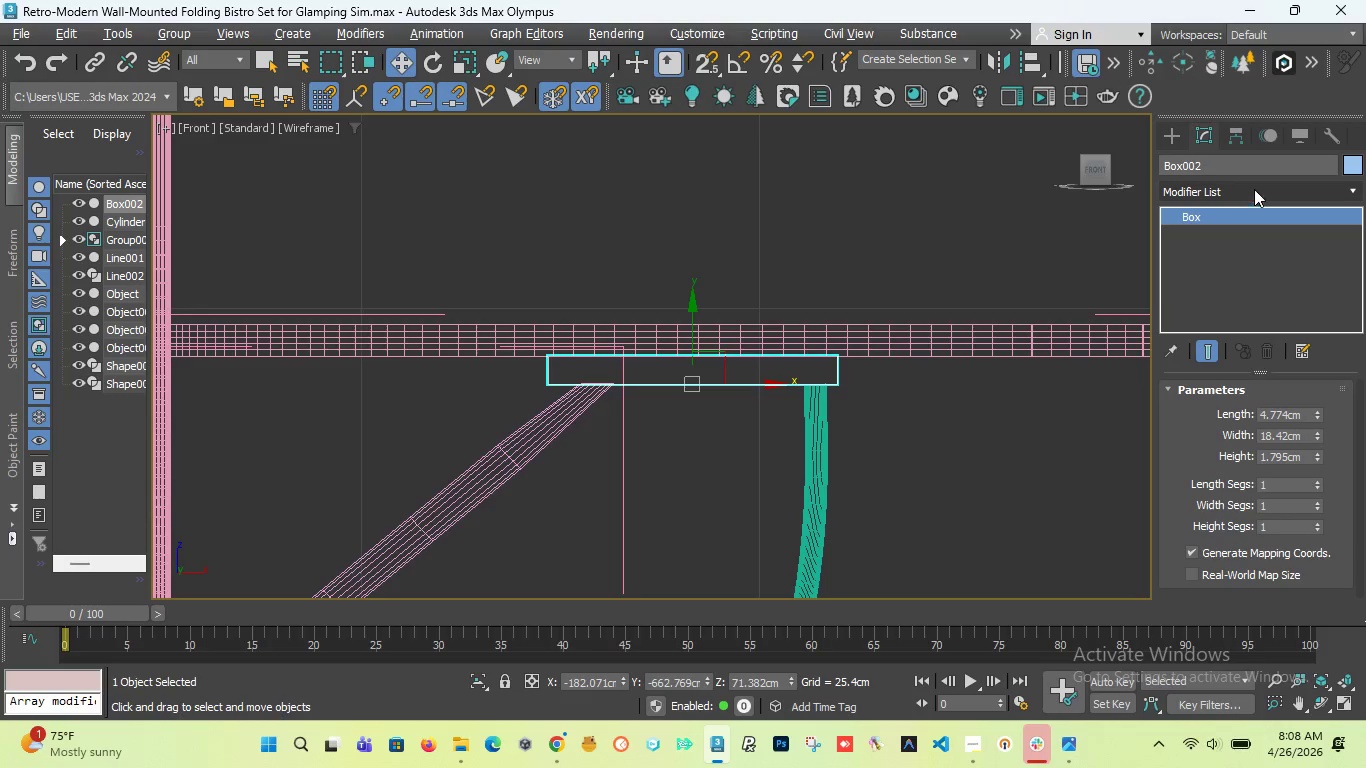 
left_click([1254, 189])
 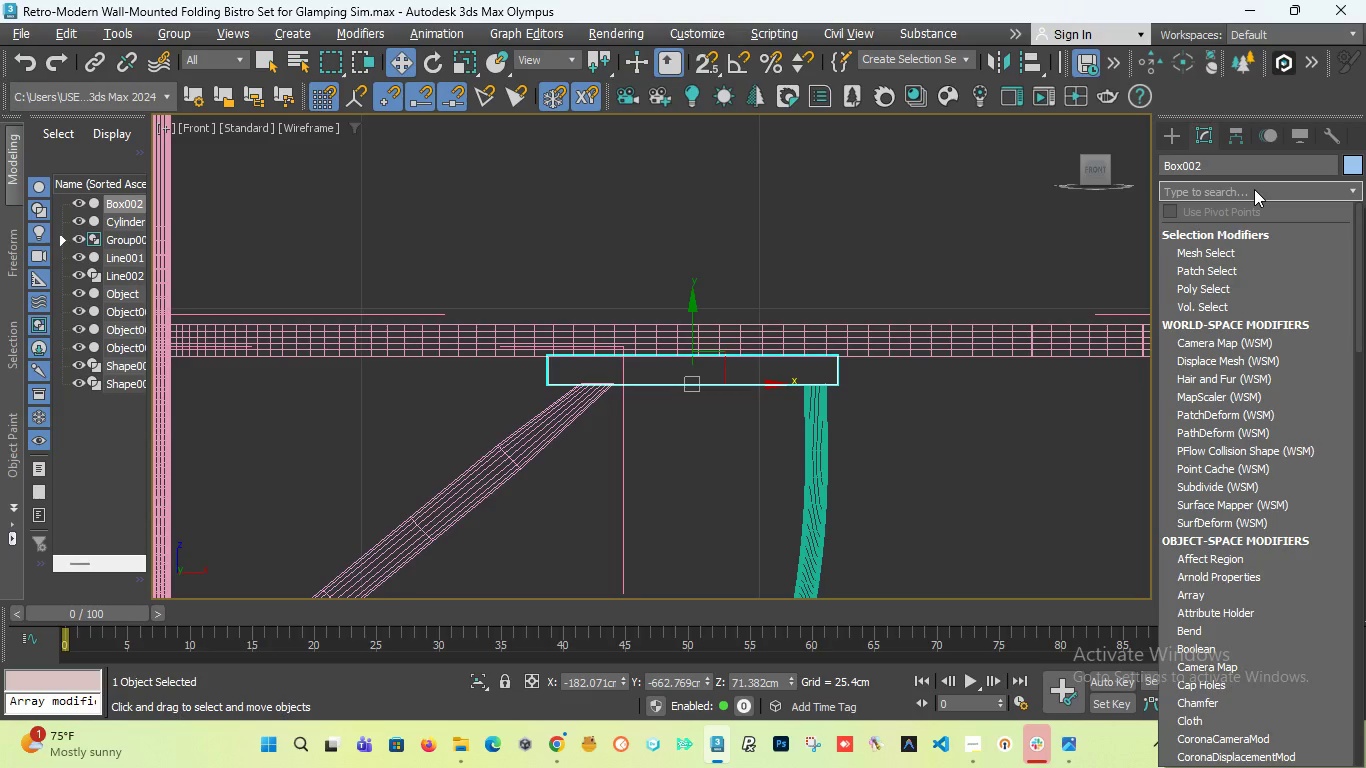 
type(ch)
 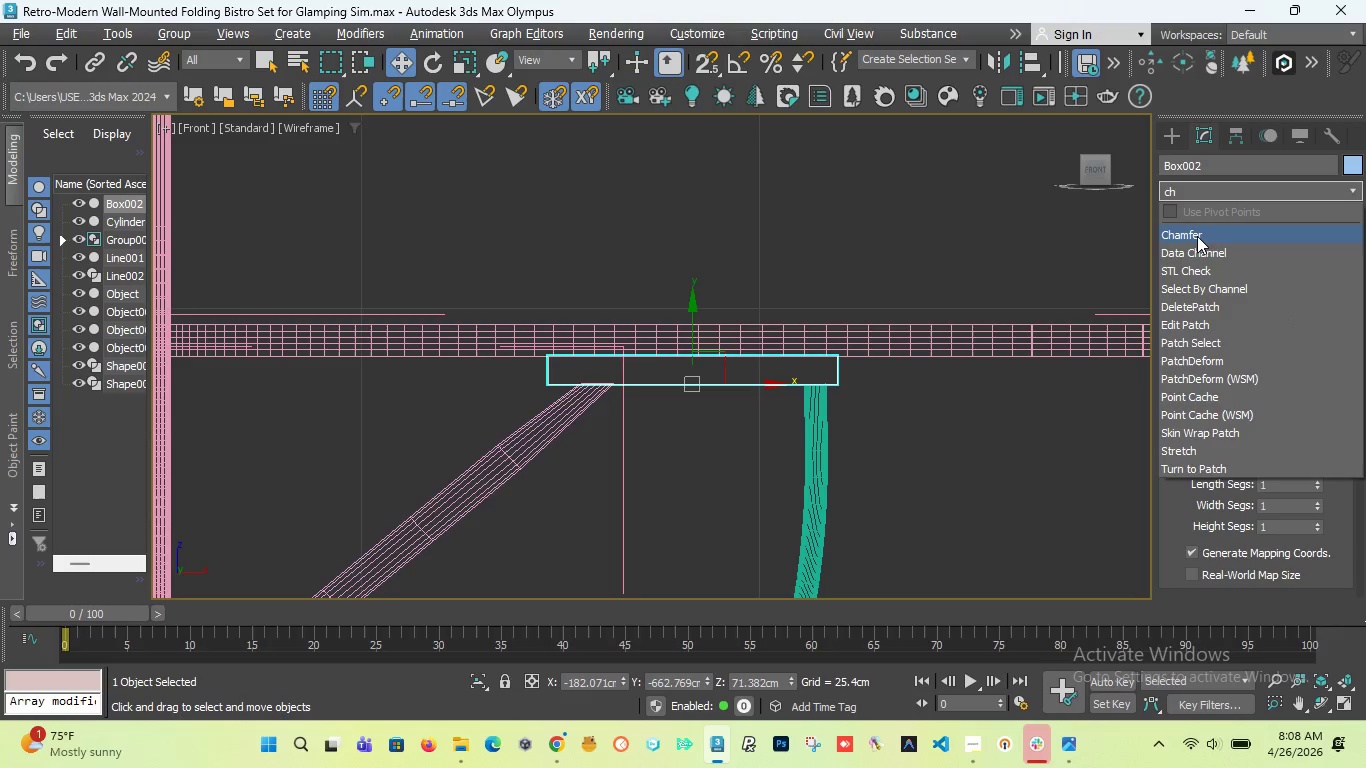 
left_click([1195, 236])
 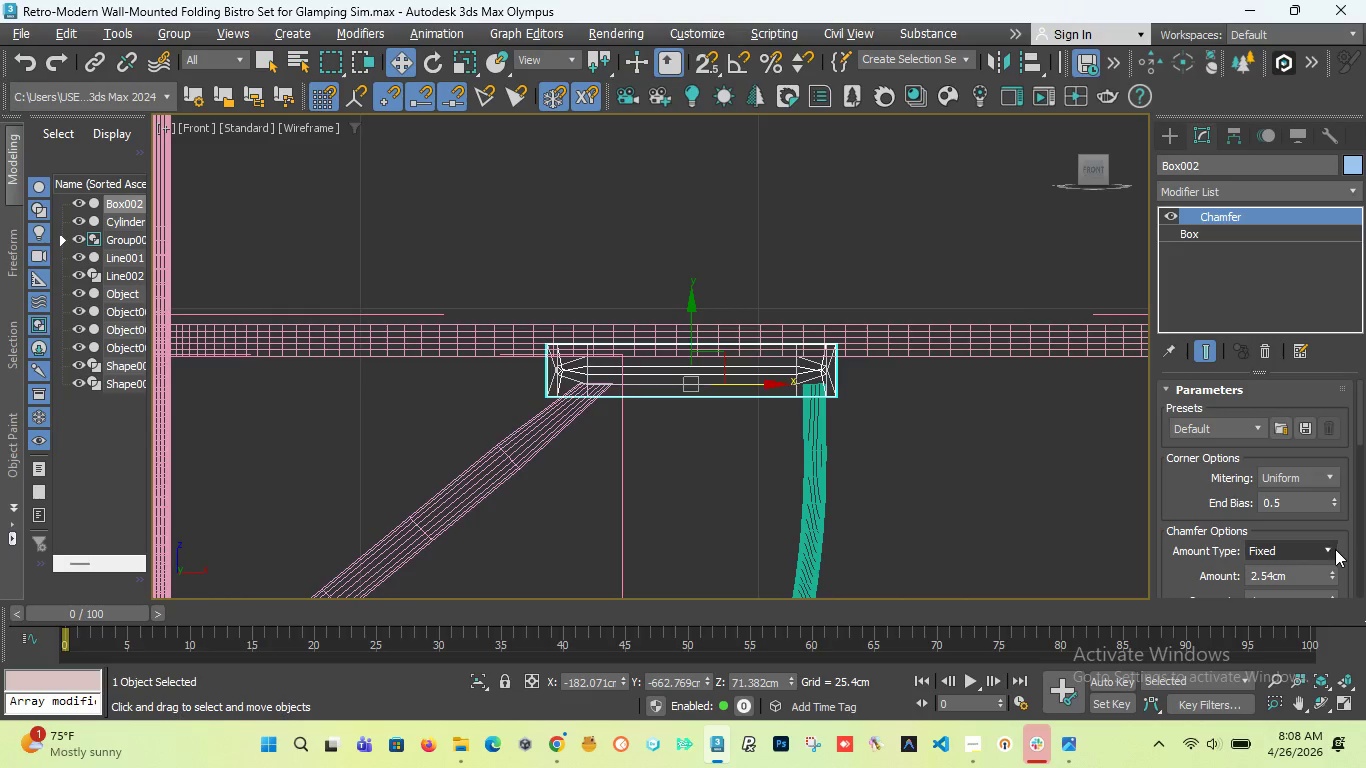 
left_click_drag(start_coordinate=[1337, 573], to_coordinate=[1329, 700])
 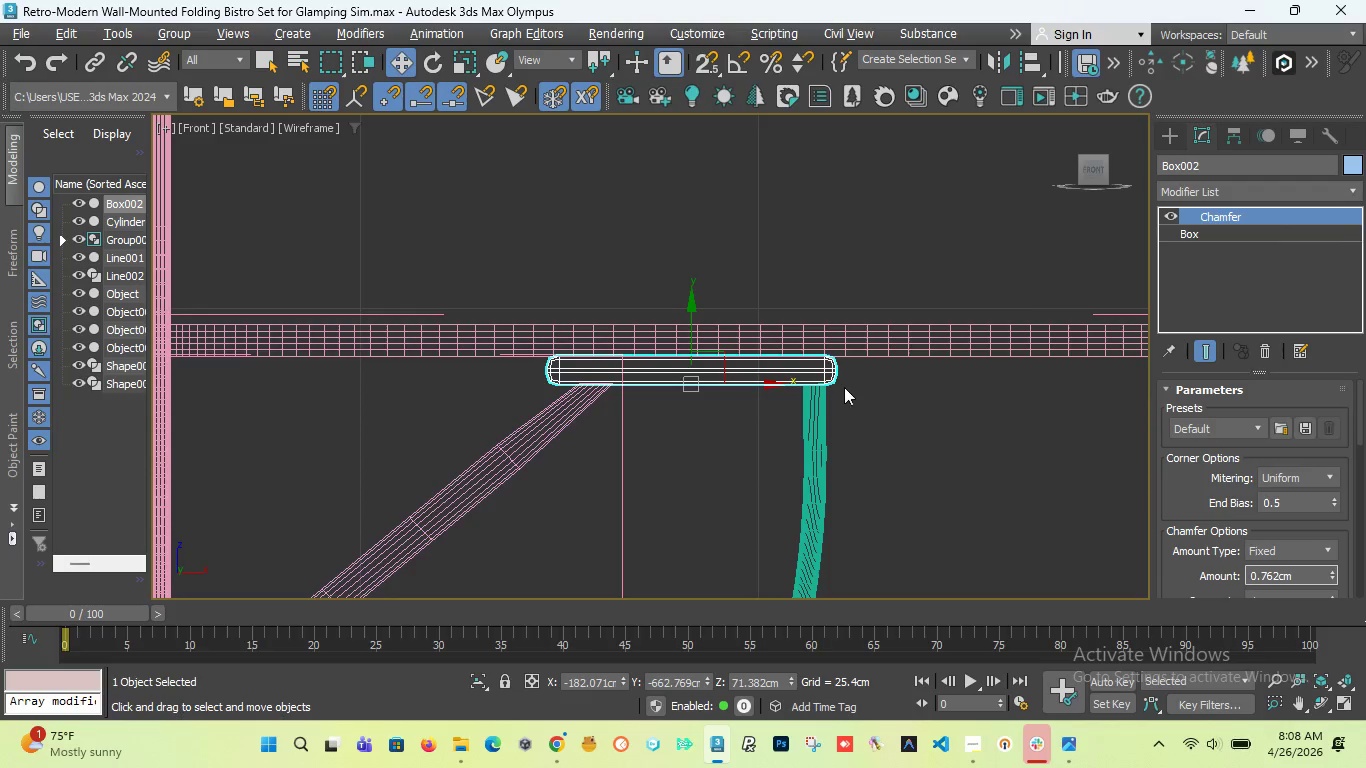 
scroll: coordinate [797, 352], scroll_direction: up, amount: 5.0
 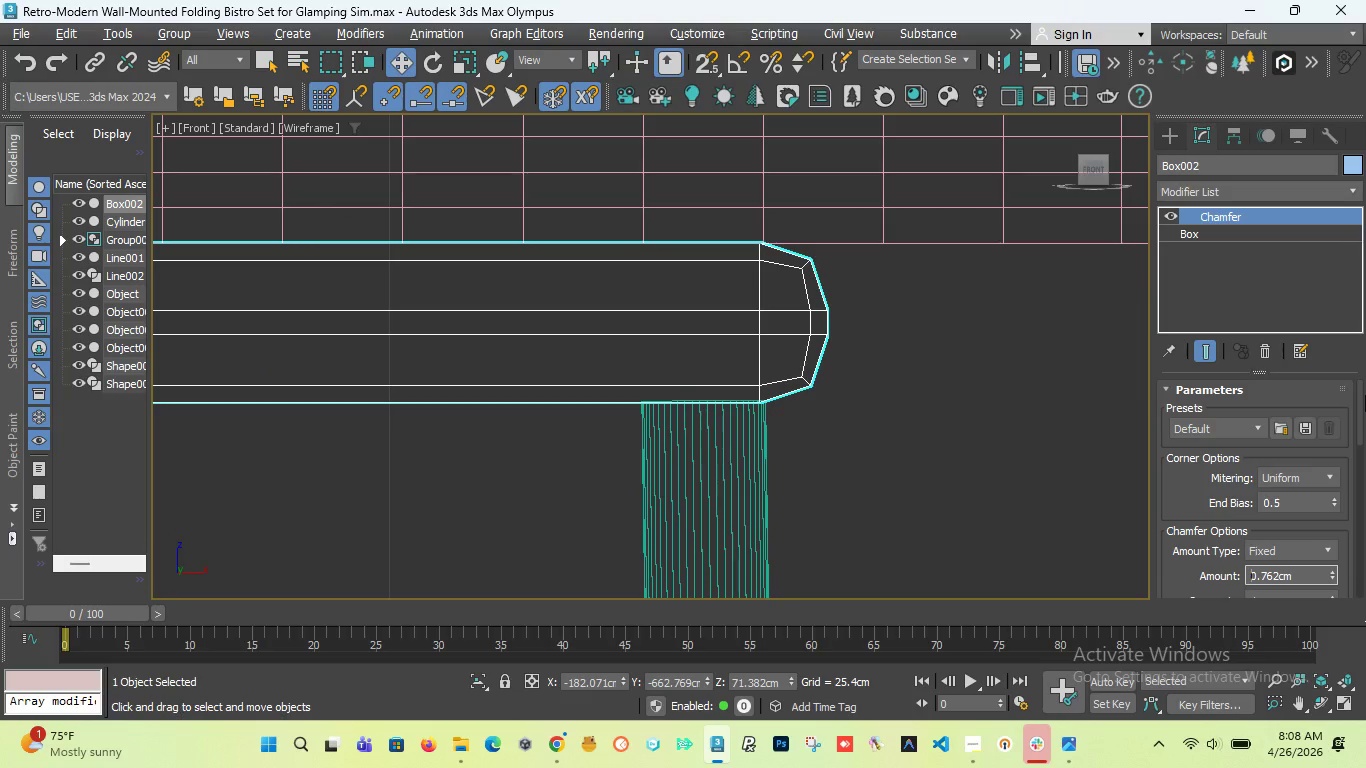 
left_click_drag(start_coordinate=[1360, 408], to_coordinate=[1356, 440])
 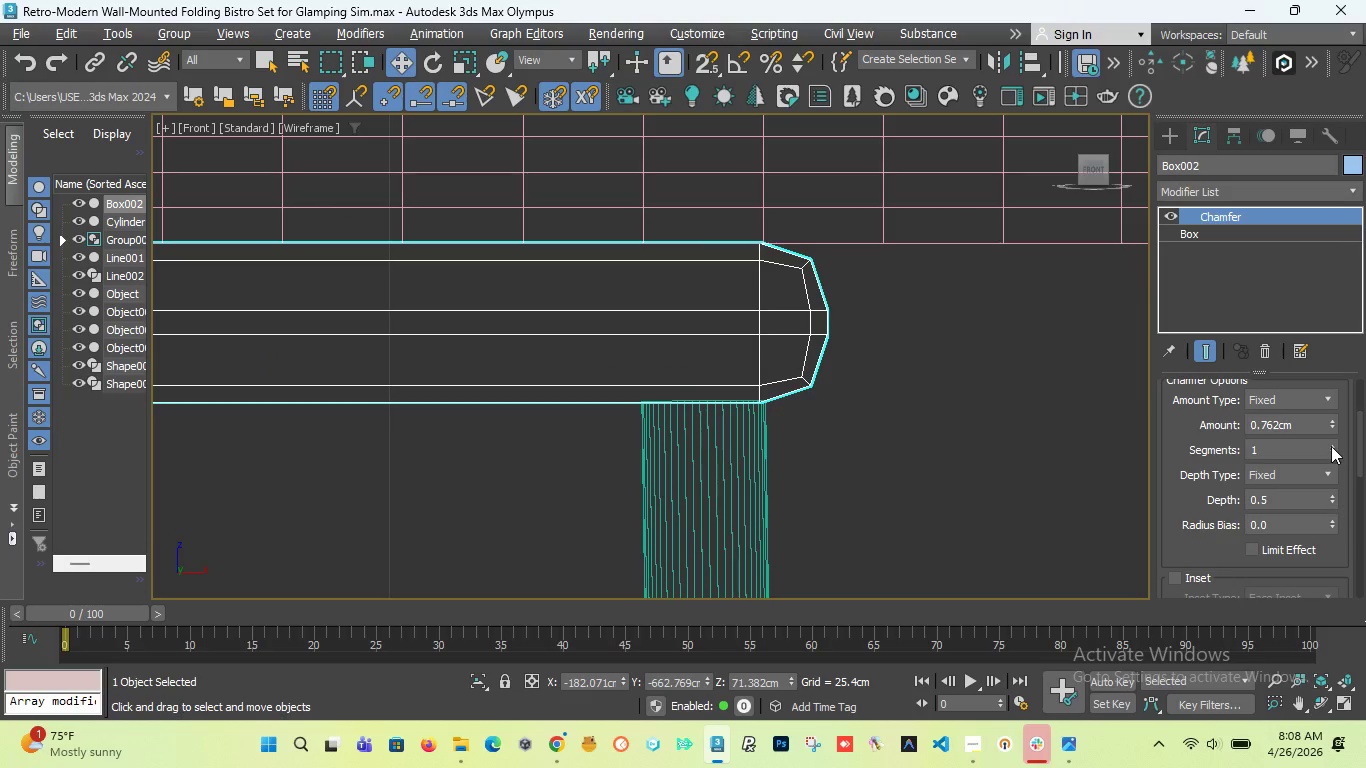 
left_click([1331, 447])
 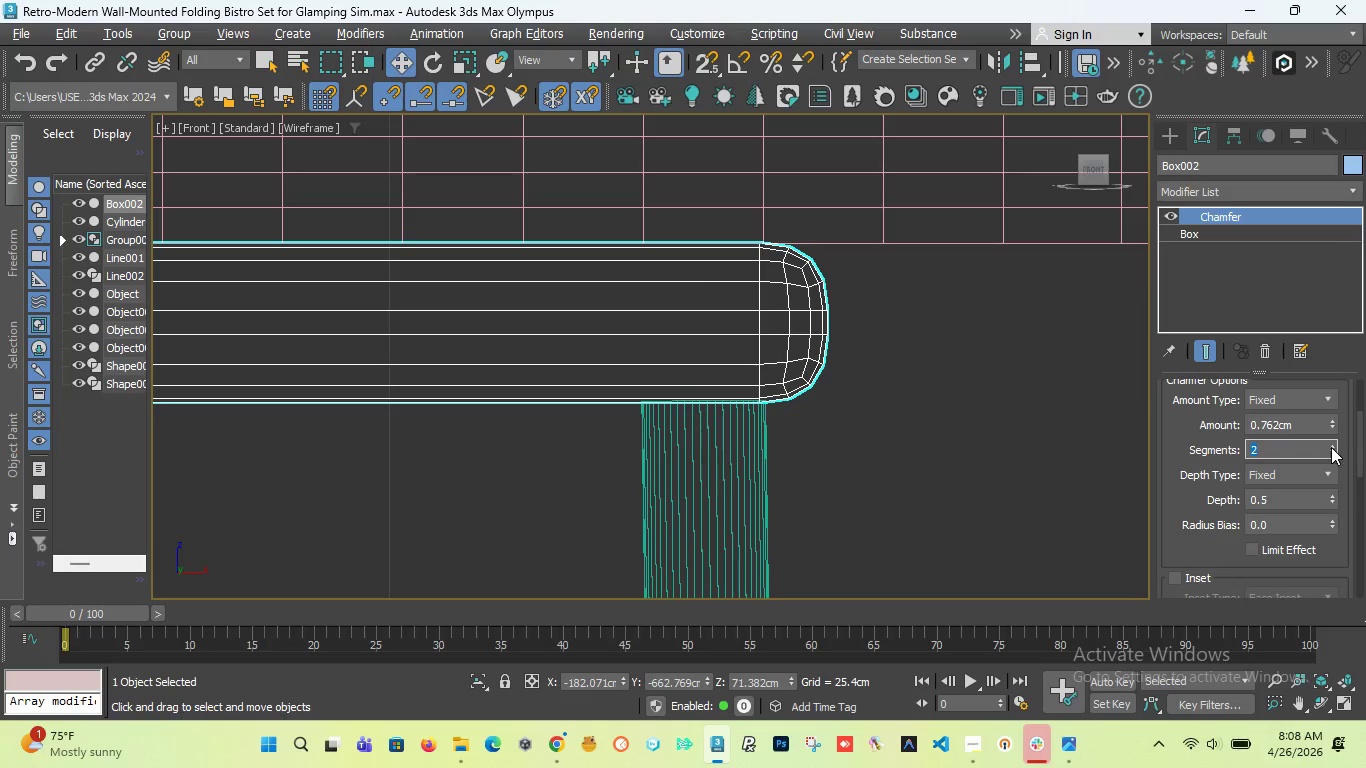 
scroll: coordinate [716, 341], scroll_direction: down, amount: 4.0
 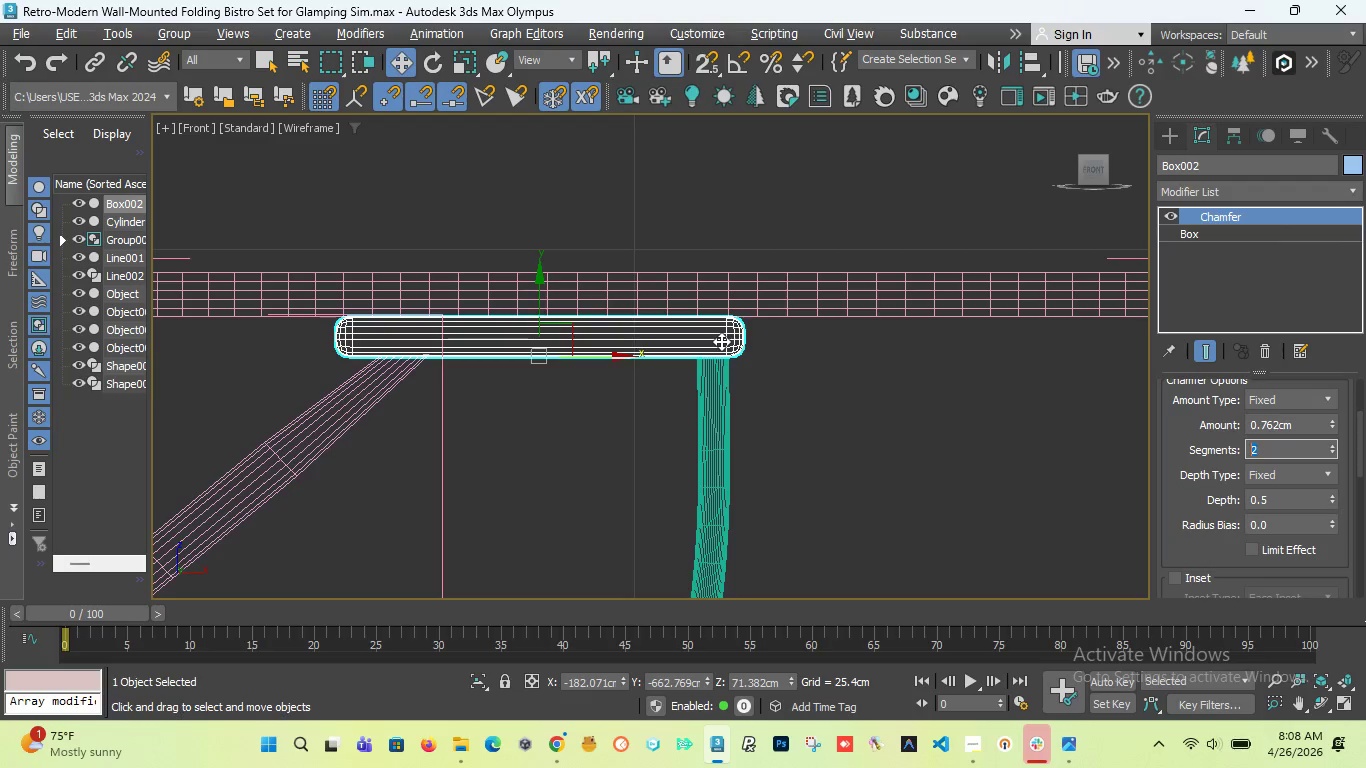 
wait(10.76)
 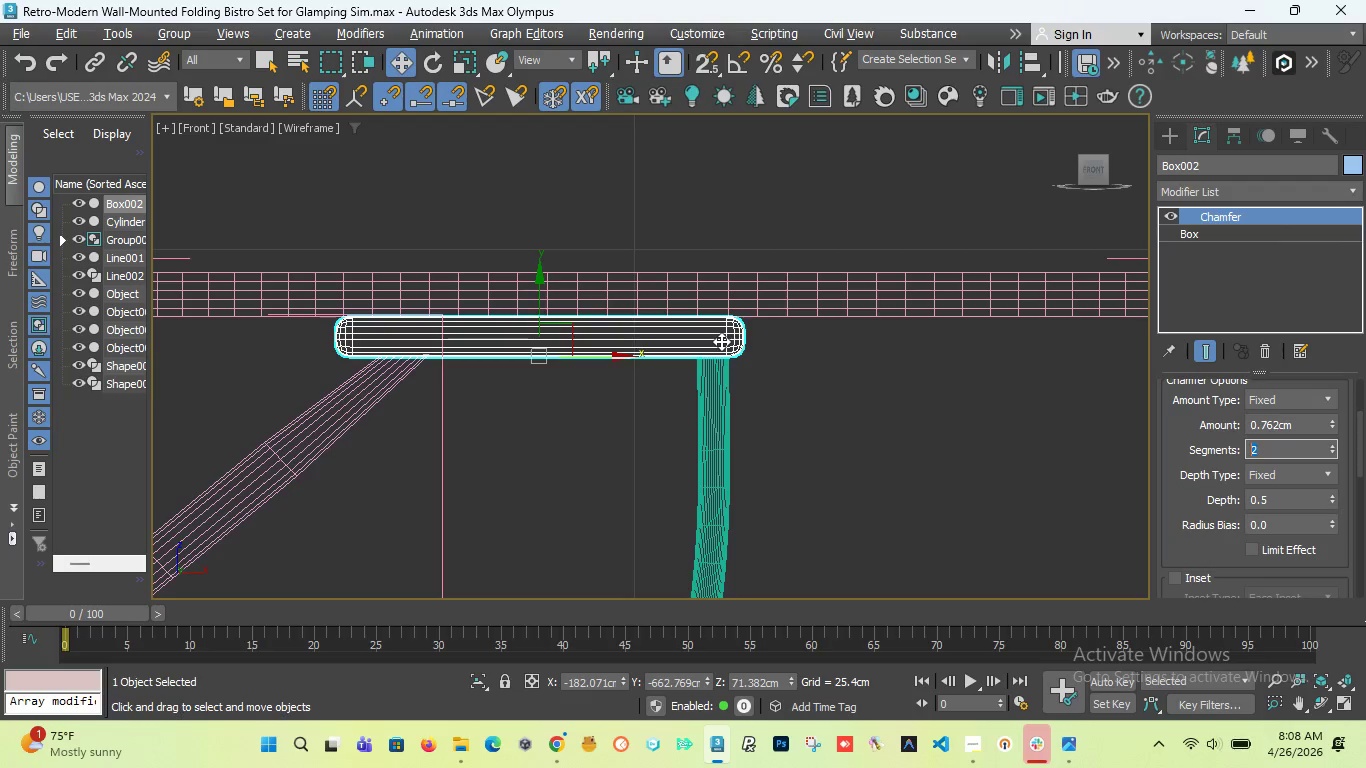 
left_click([1173, 132])
 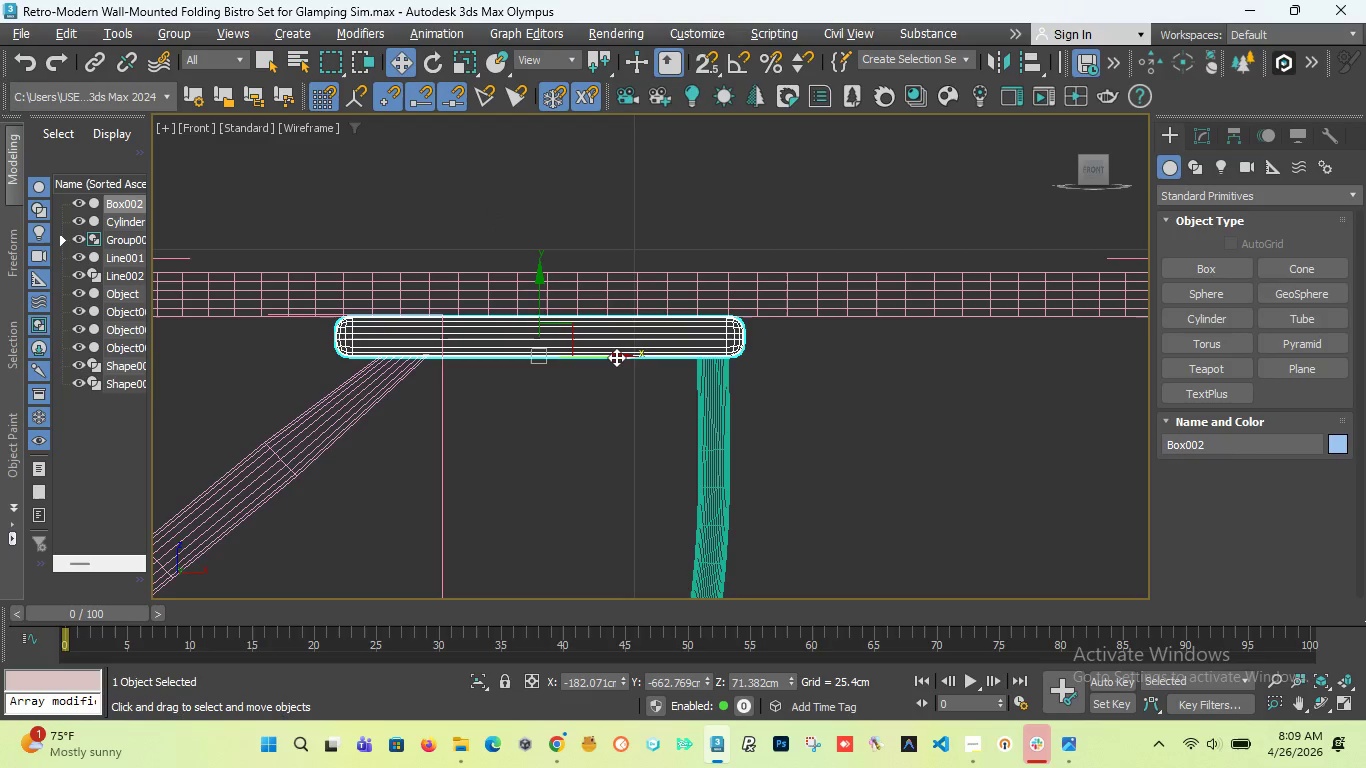 
left_click_drag(start_coordinate=[616, 357], to_coordinate=[627, 359])
 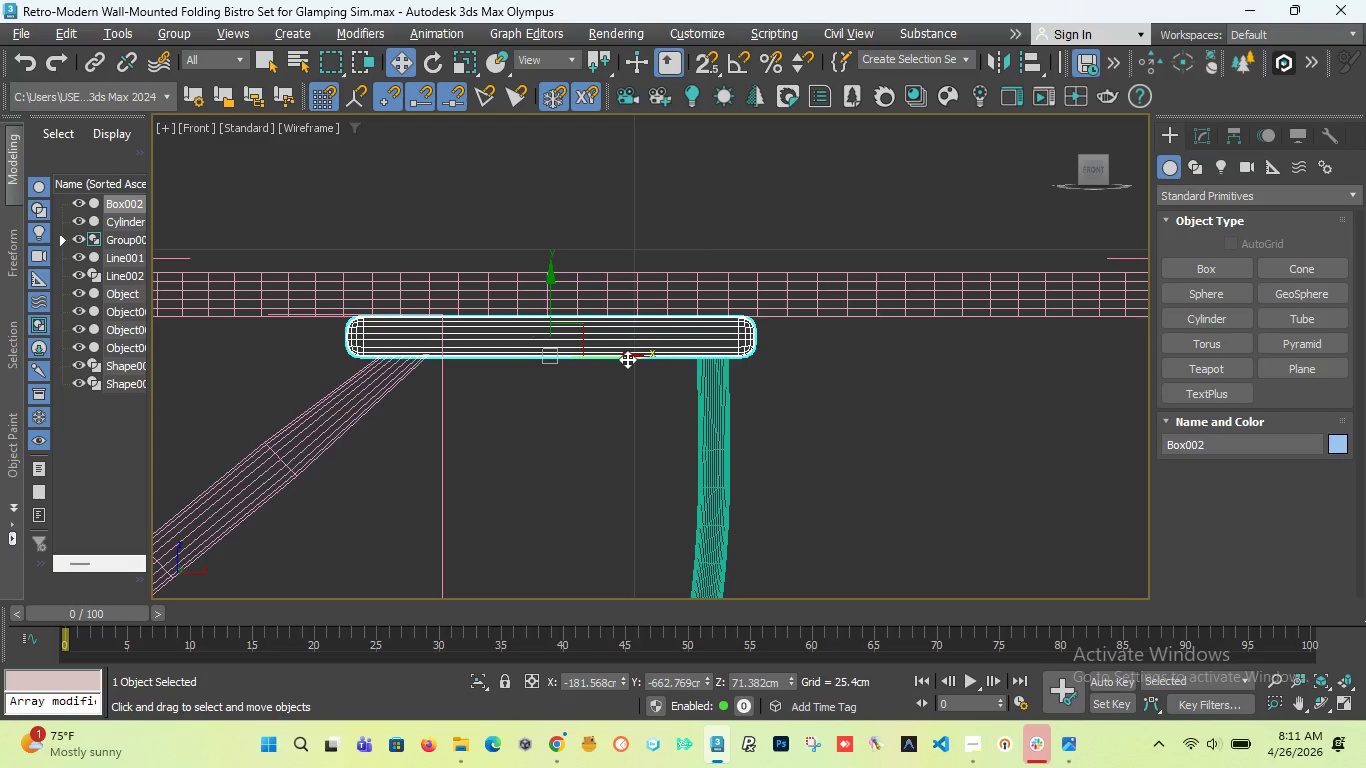 
wait(125.91)
 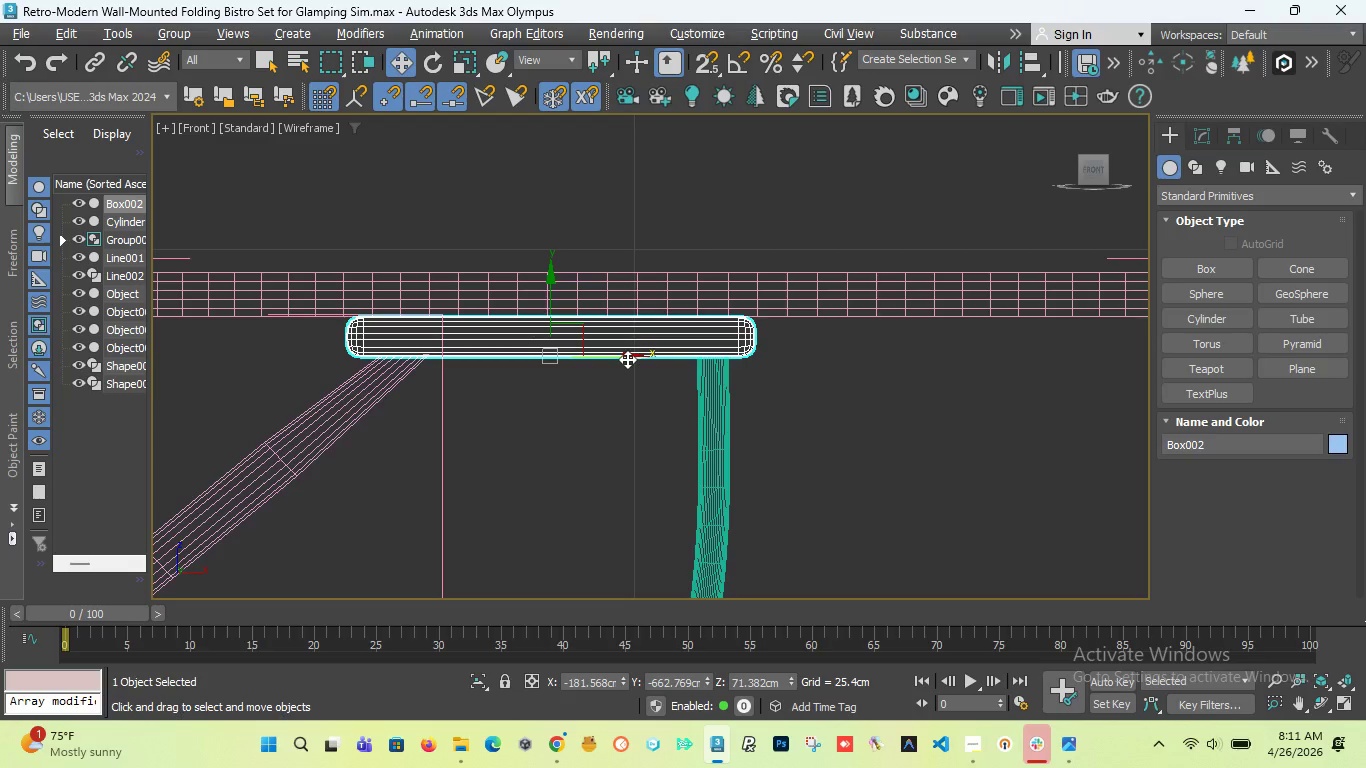 
scroll: coordinate [568, 319], scroll_direction: down, amount: 4.0
 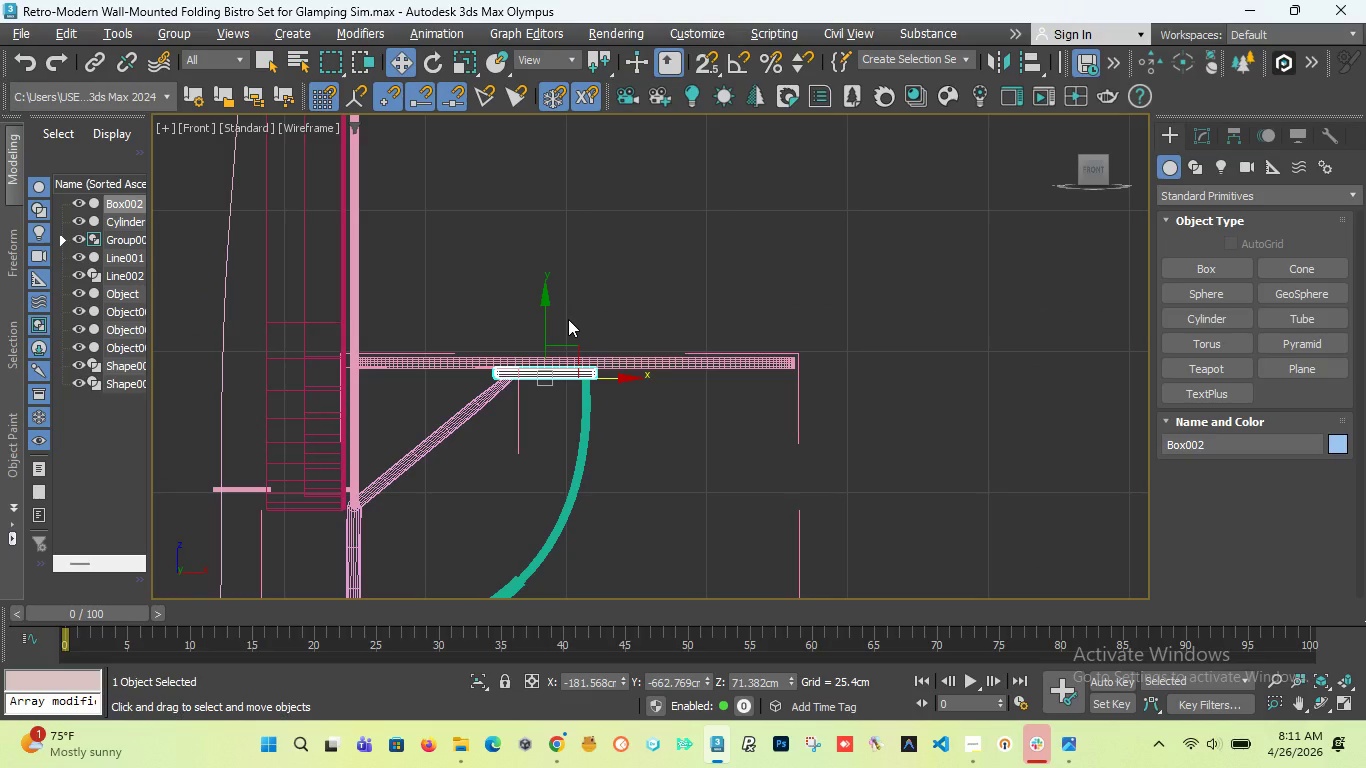 
wait(7.87)
 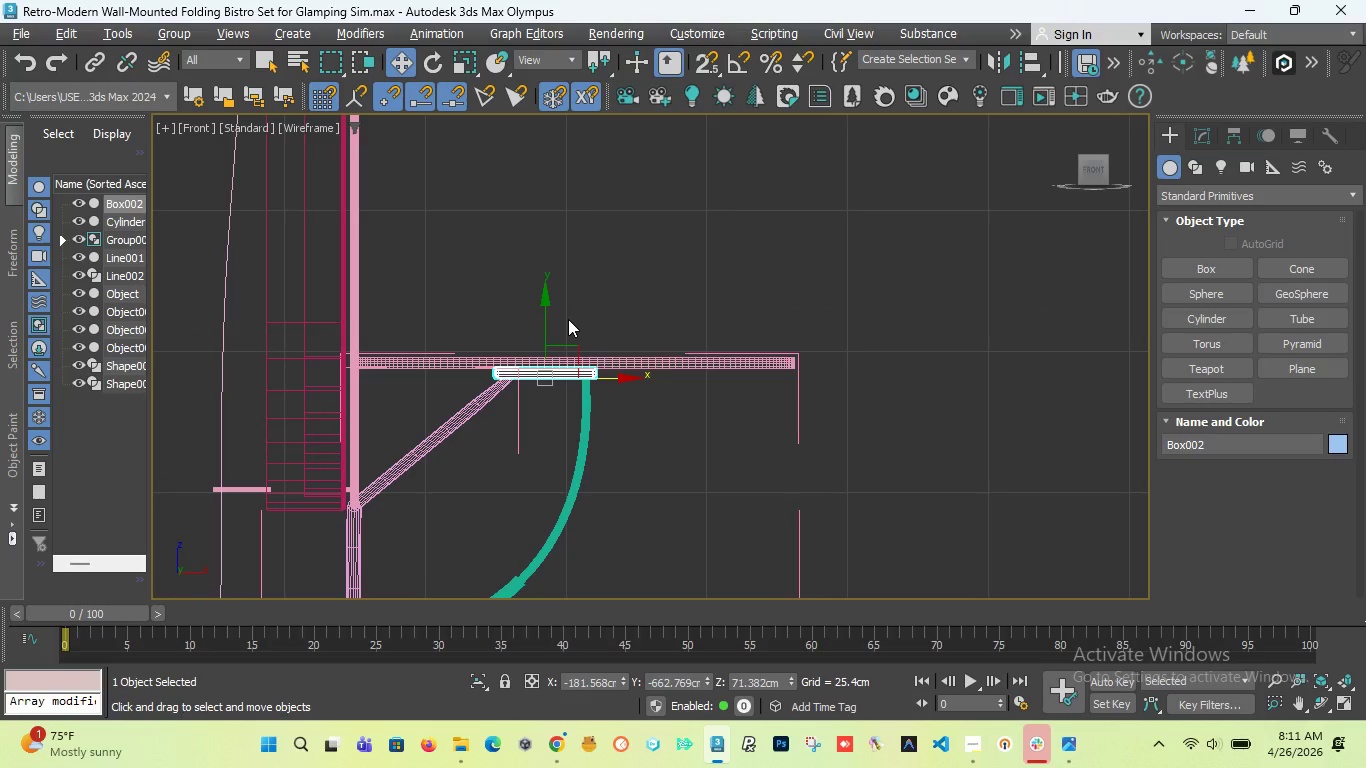 
scroll: coordinate [522, 384], scroll_direction: up, amount: 3.0
 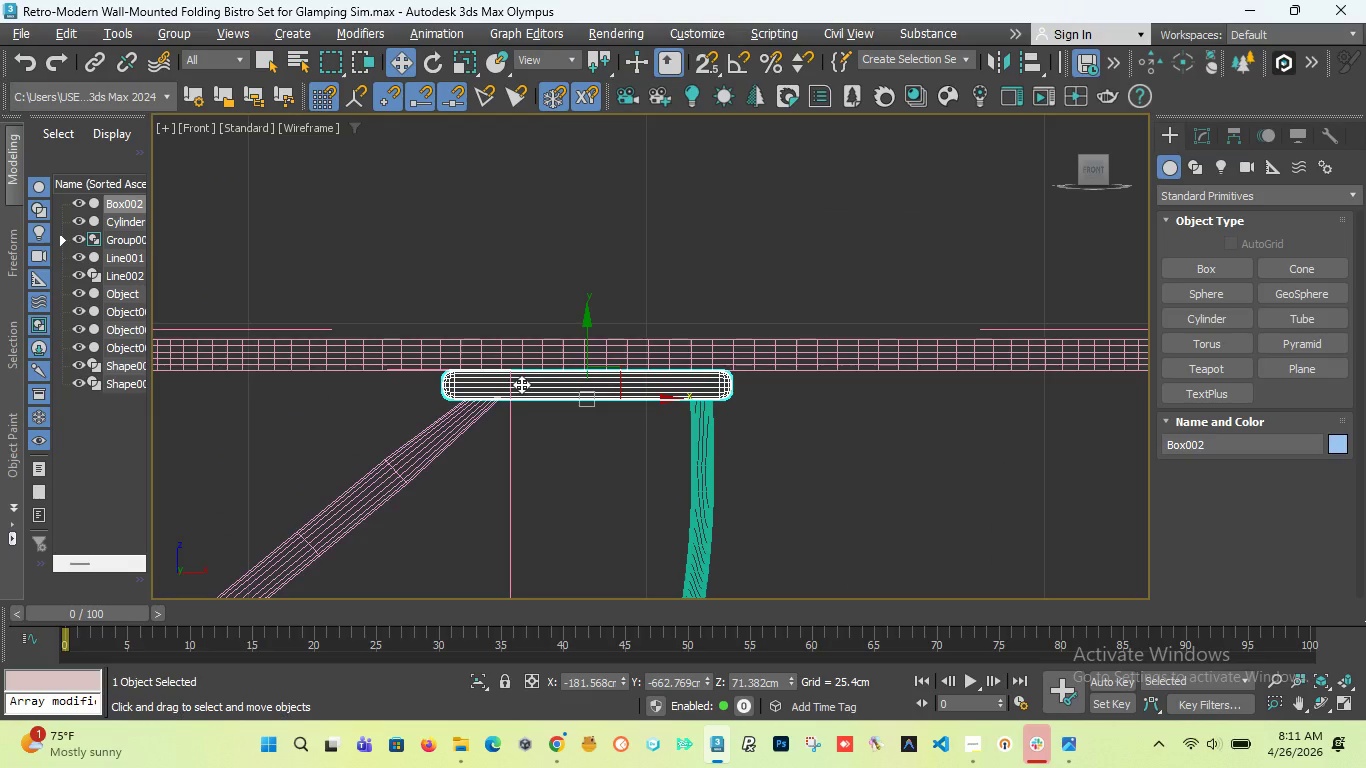 
scroll: coordinate [521, 384], scroll_direction: down, amount: 3.0
 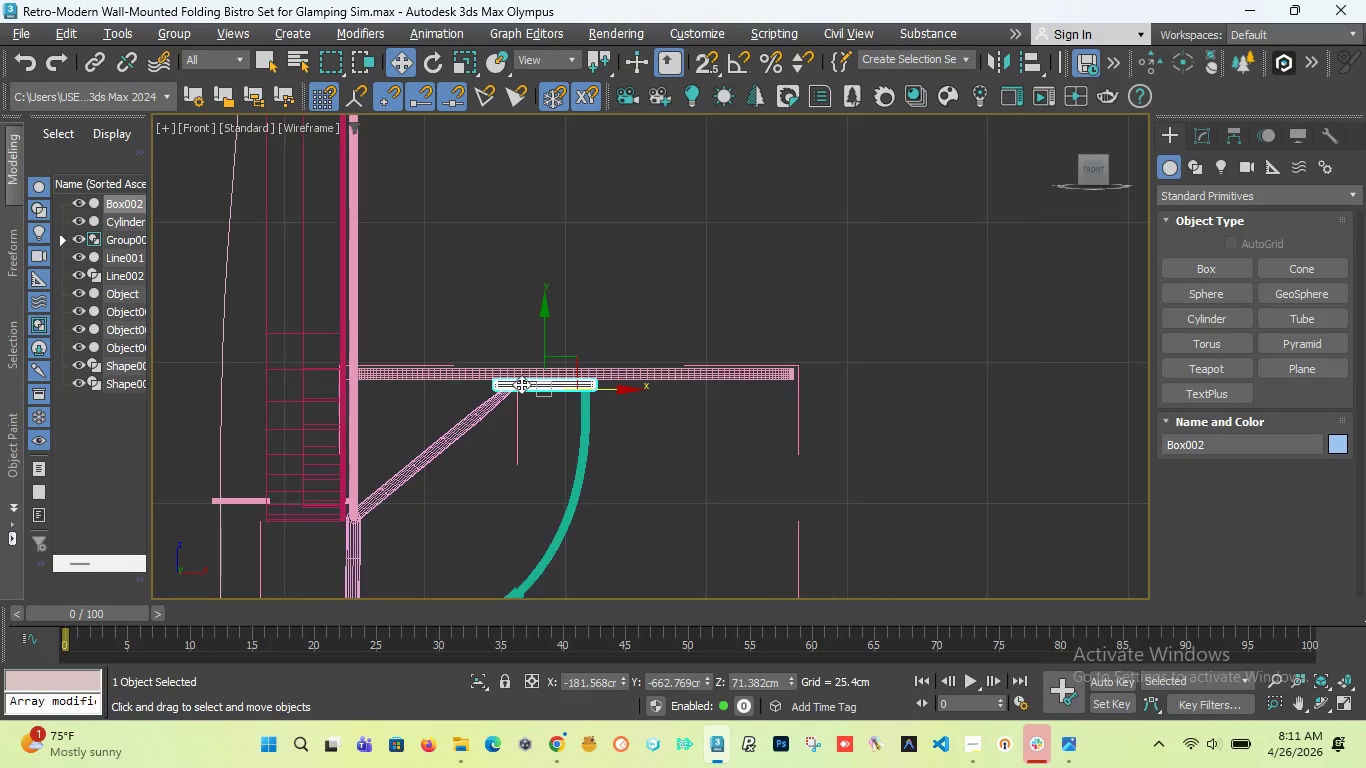 
scroll: coordinate [521, 384], scroll_direction: up, amount: 1.0
 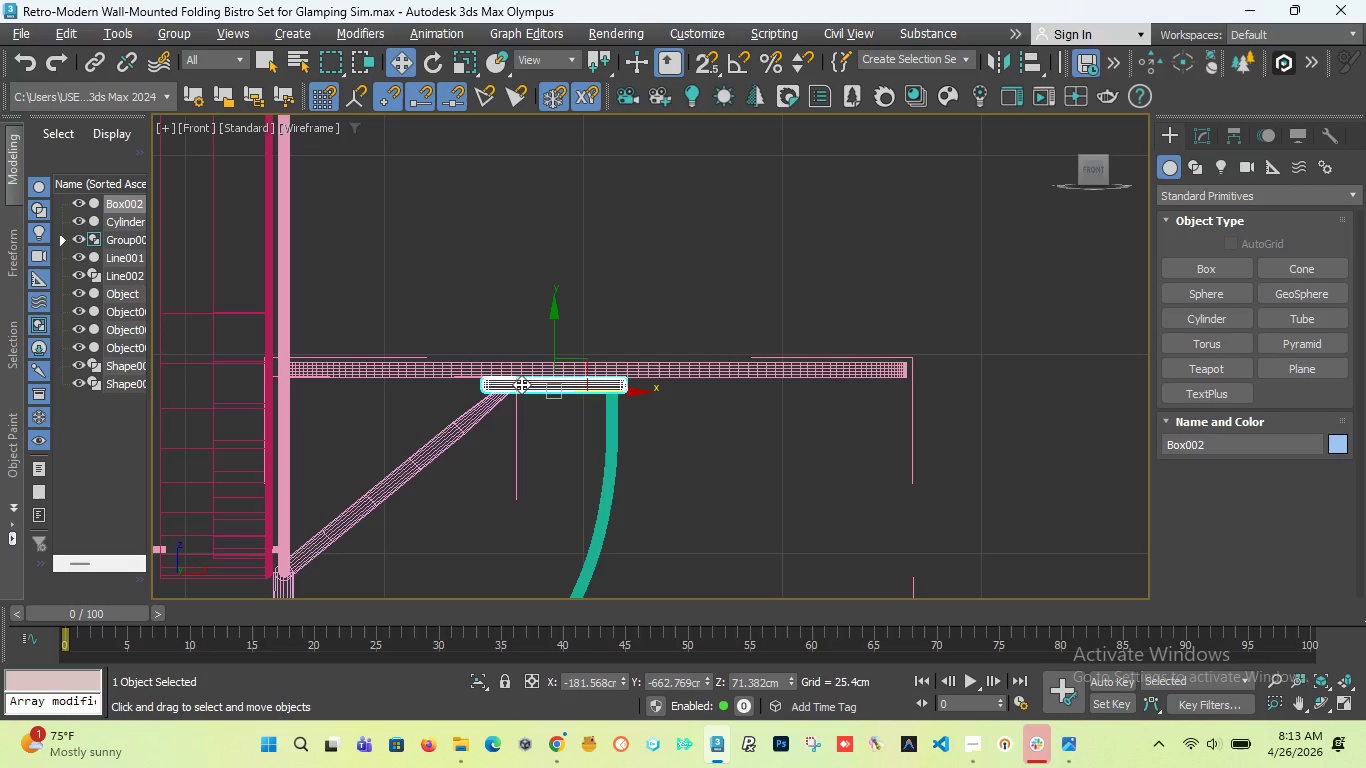 
wait(111.12)
 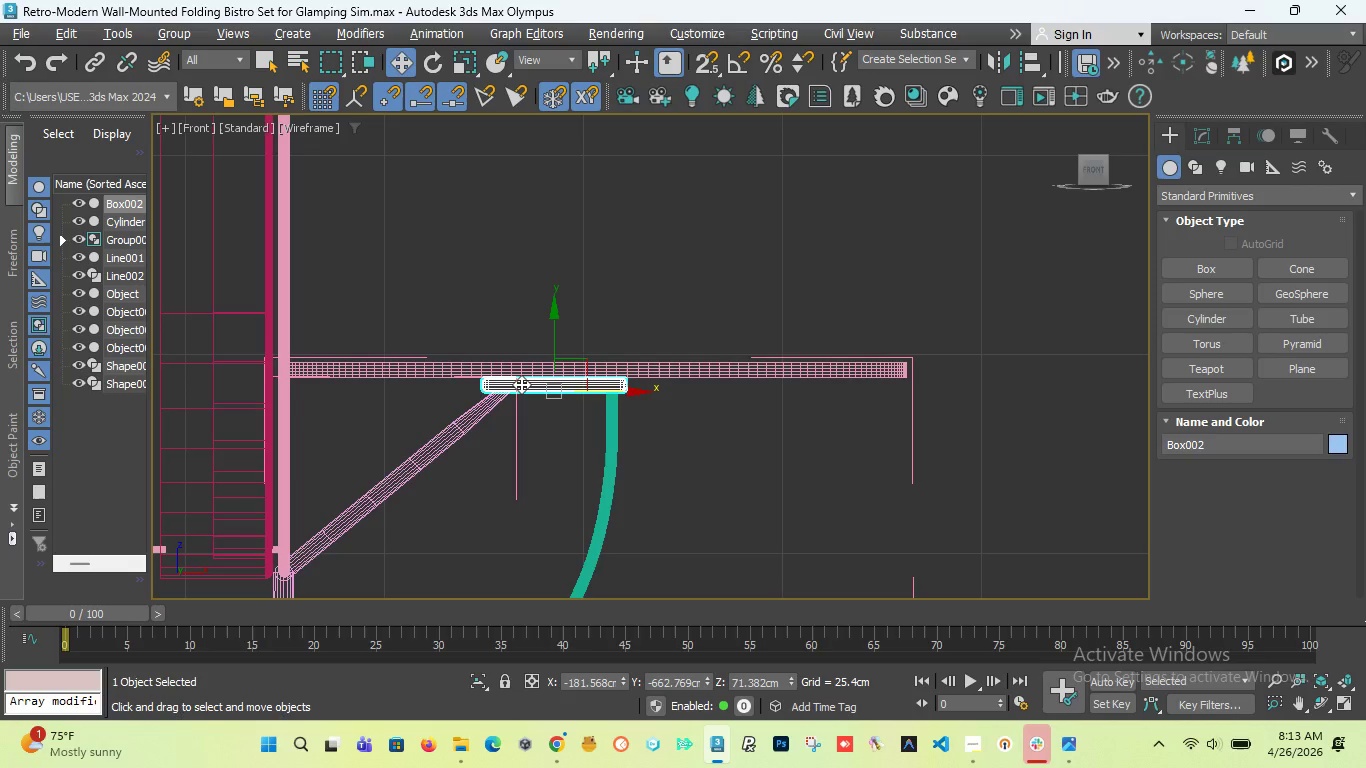 
scroll: coordinate [493, 388], scroll_direction: up, amount: 8.0
 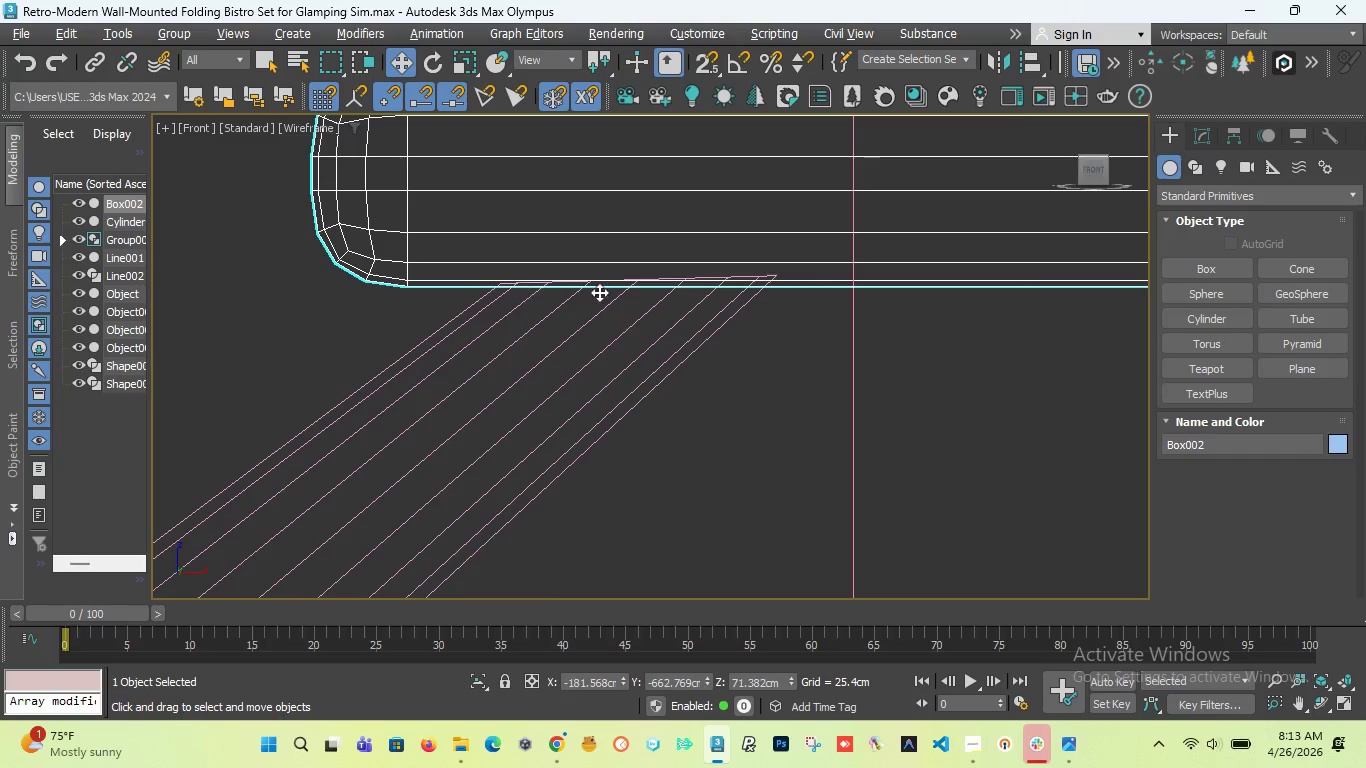 
scroll: coordinate [653, 327], scroll_direction: down, amount: 8.0
 